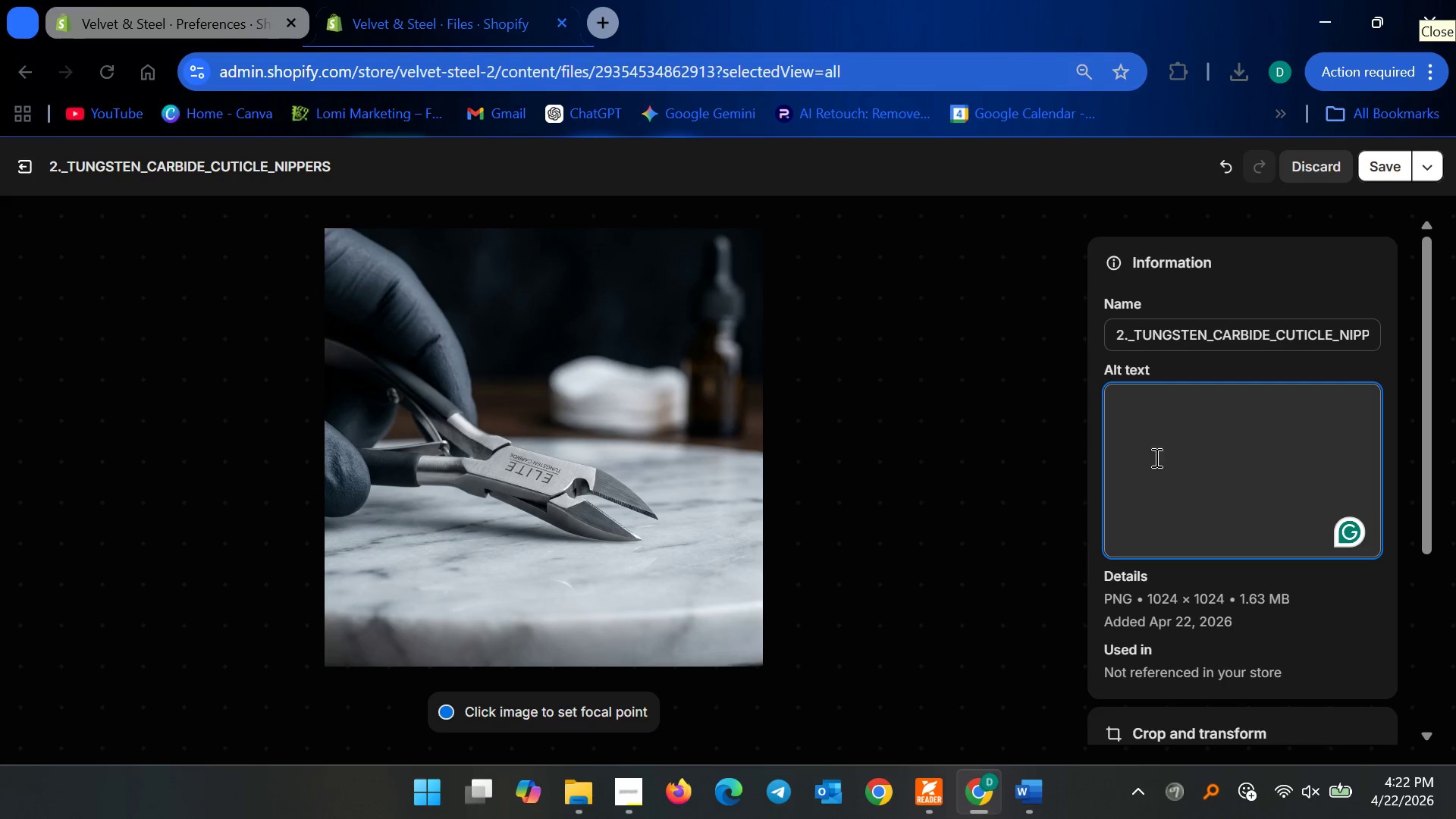 
key(Control+Z)
 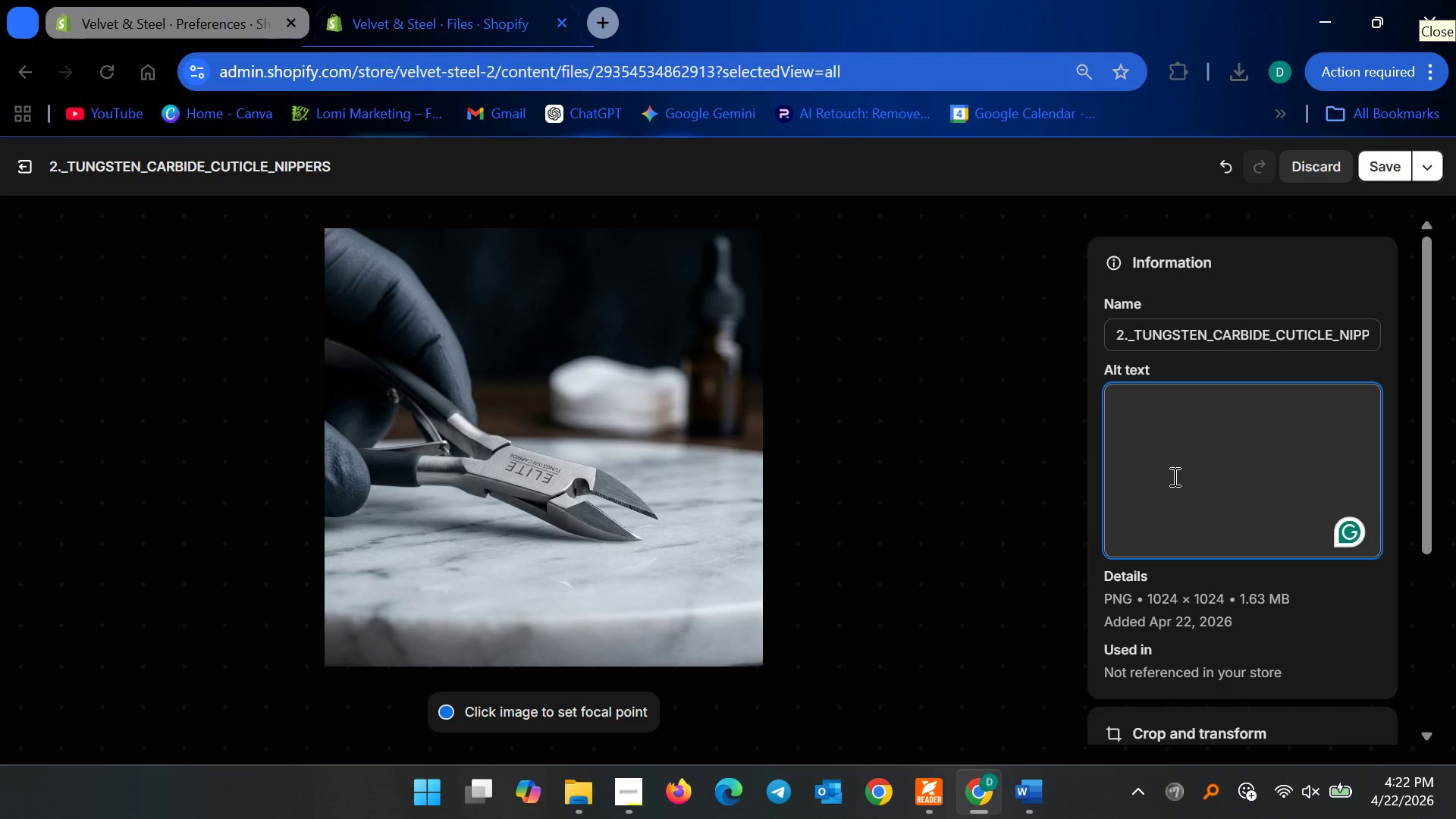 
key(Control+Z)
 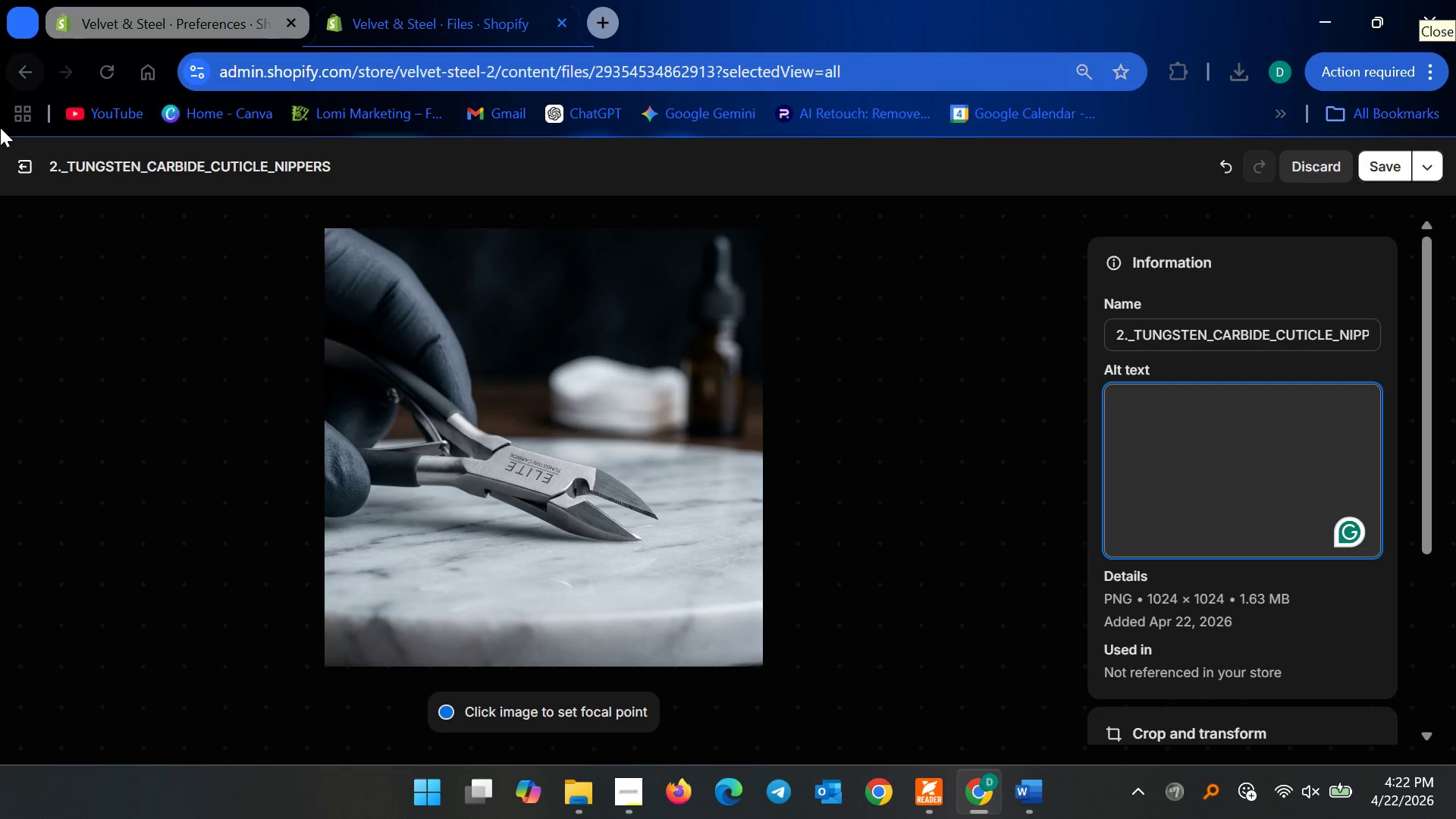 
left_click([20, 158])
 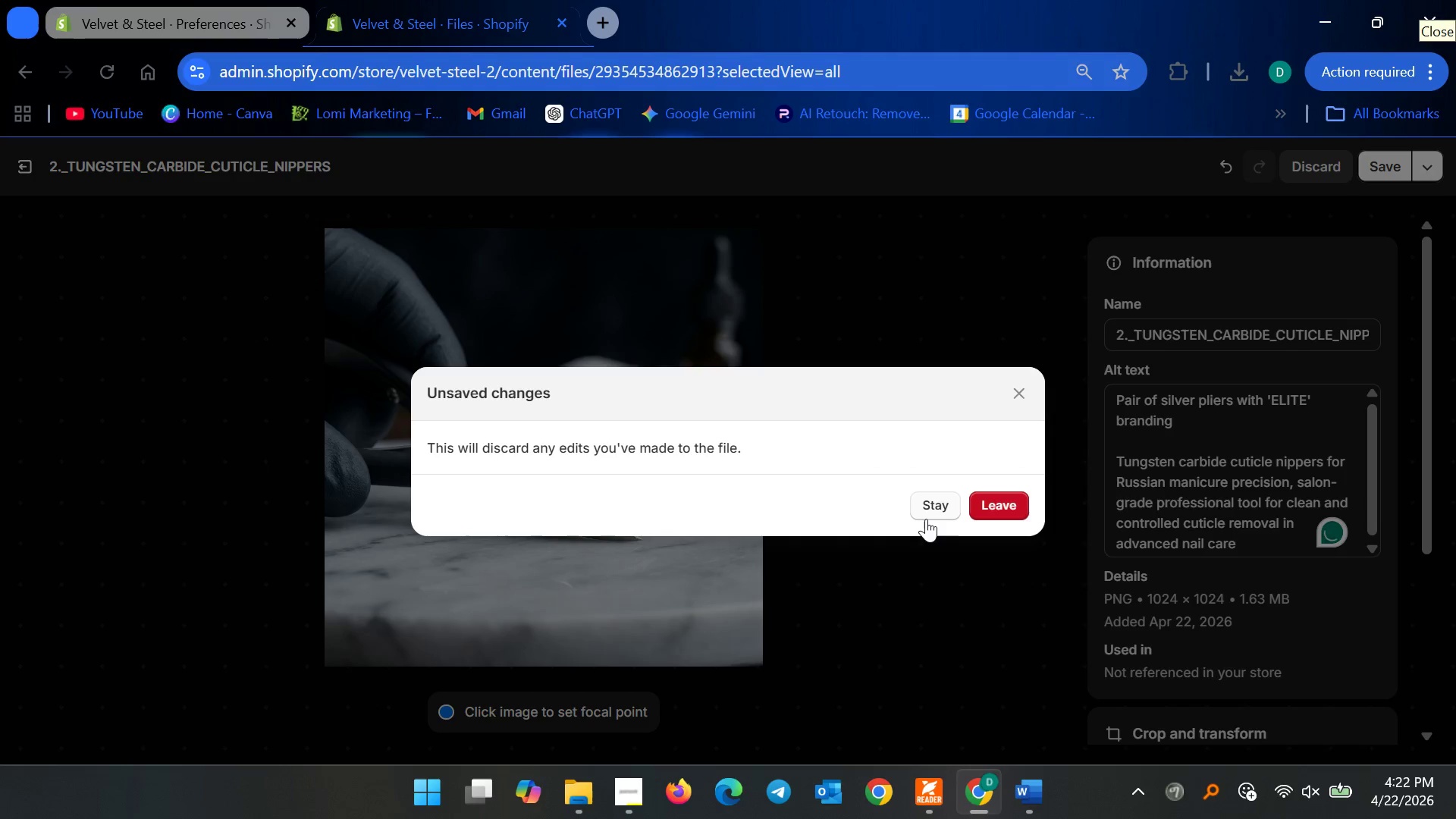 
left_click([1188, 426])
 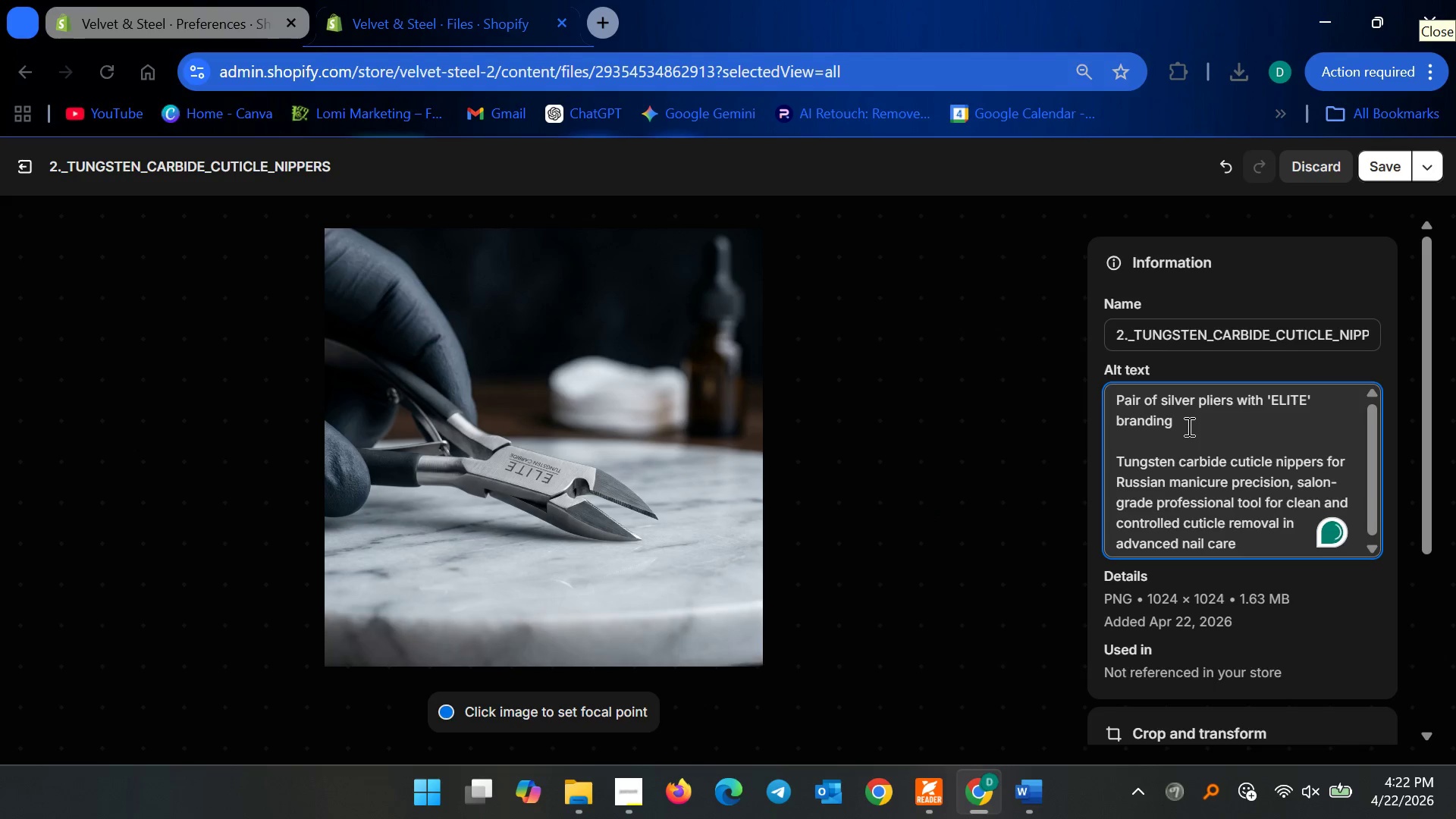 
left_click_drag(start_coordinate=[1188, 426], to_coordinate=[1201, 405])
 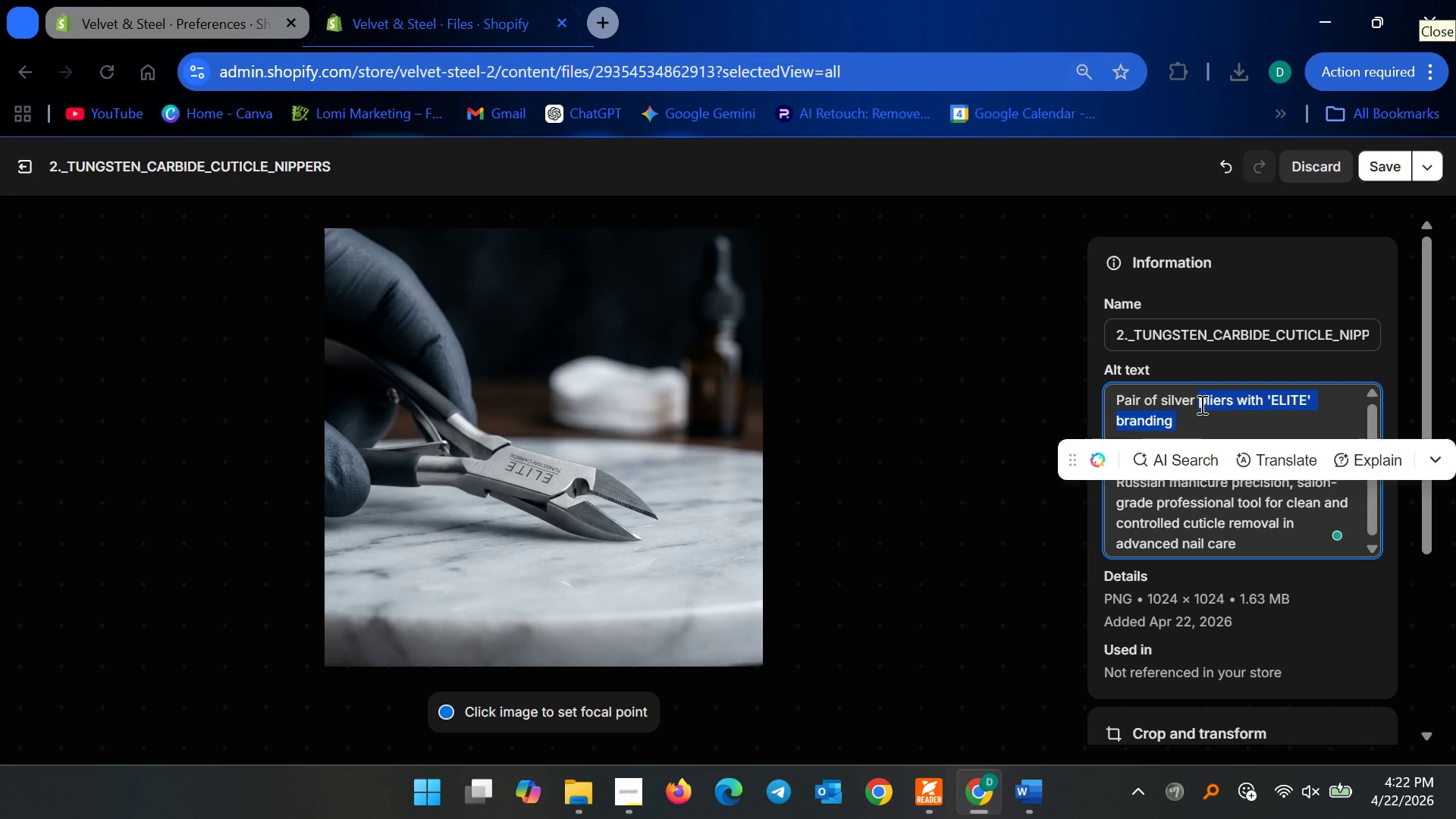 
key(Backspace)
 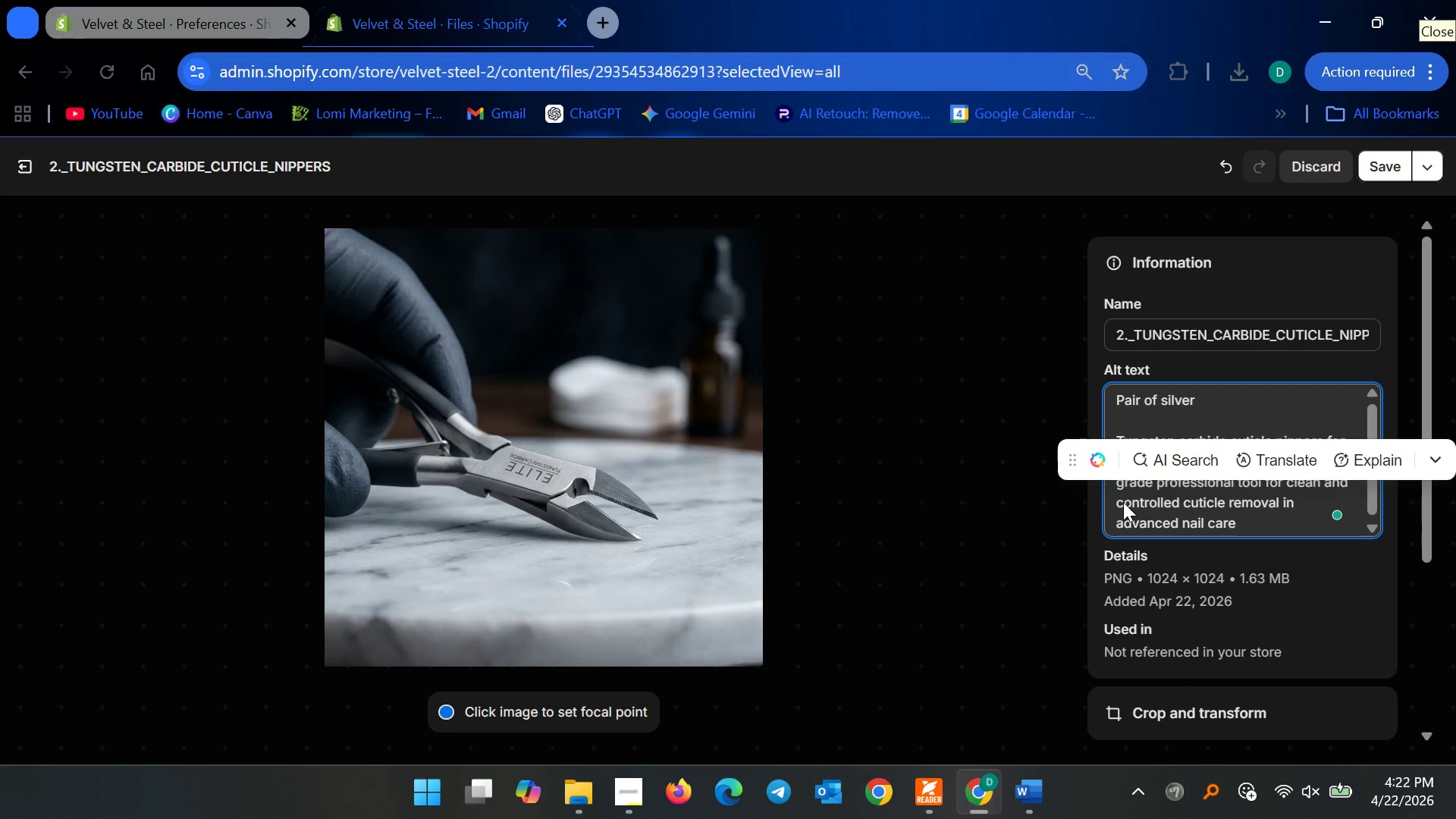 
left_click([1125, 507])
 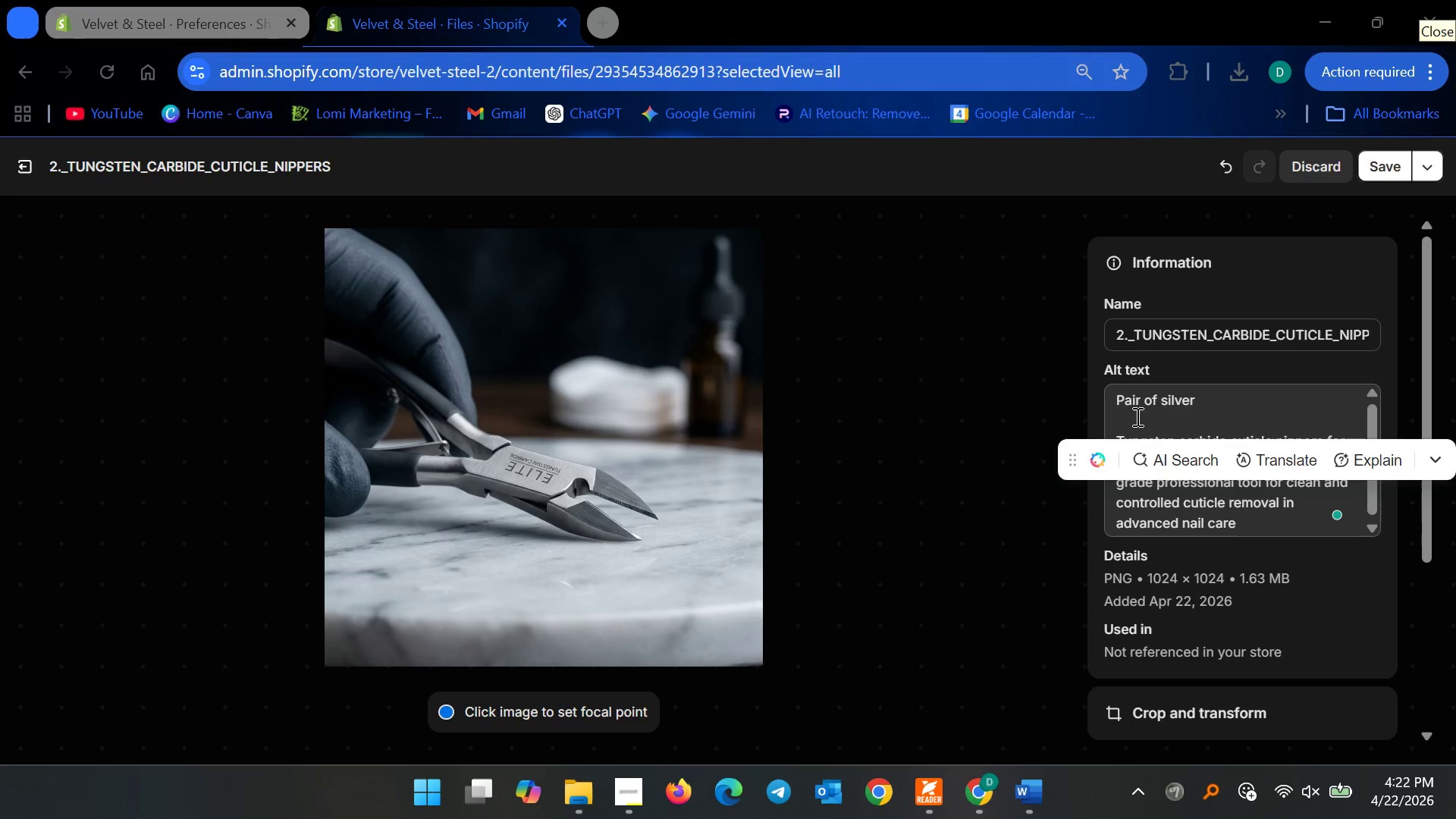 
left_click([1136, 416])
 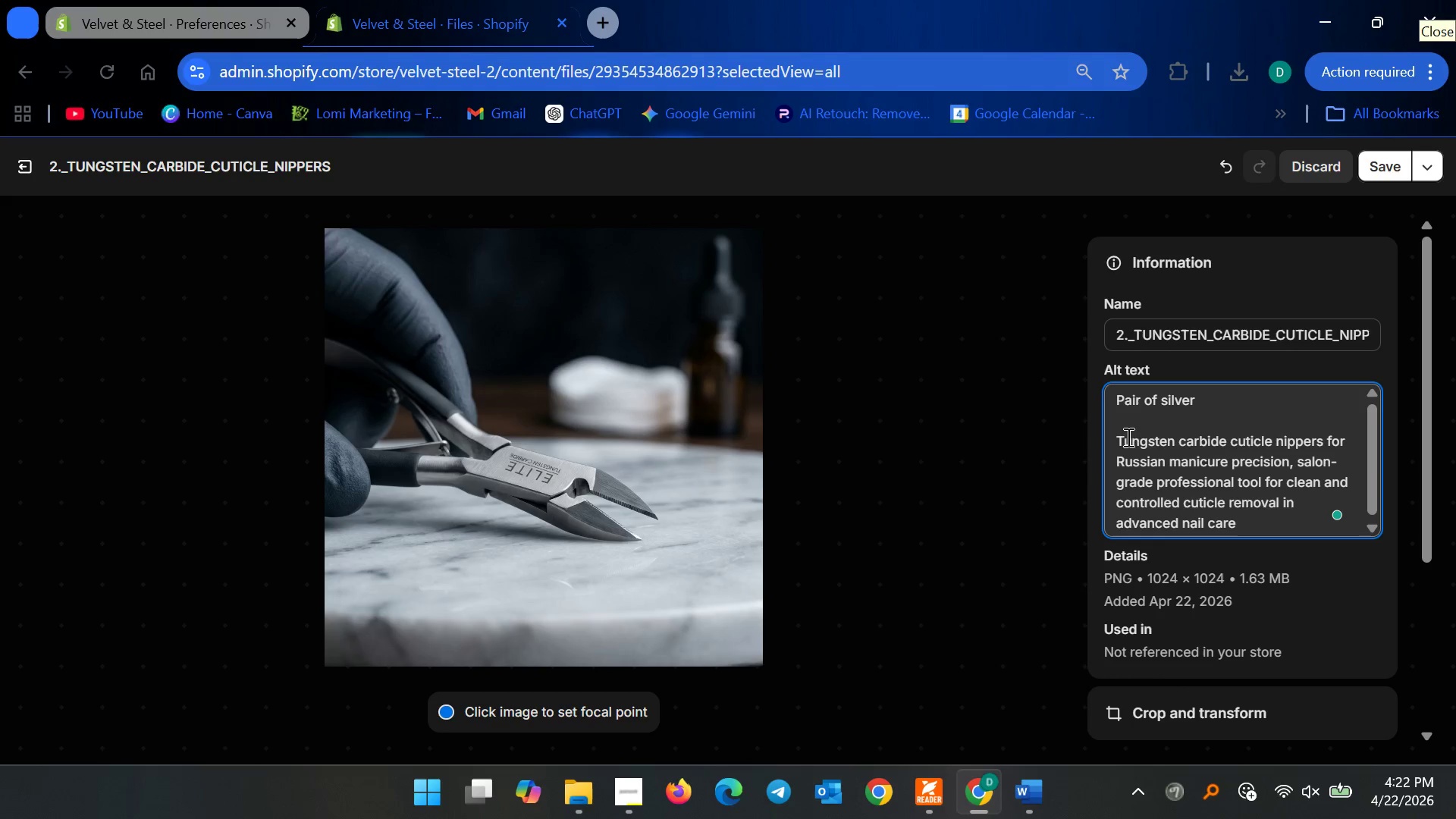 
left_click([1122, 439])
 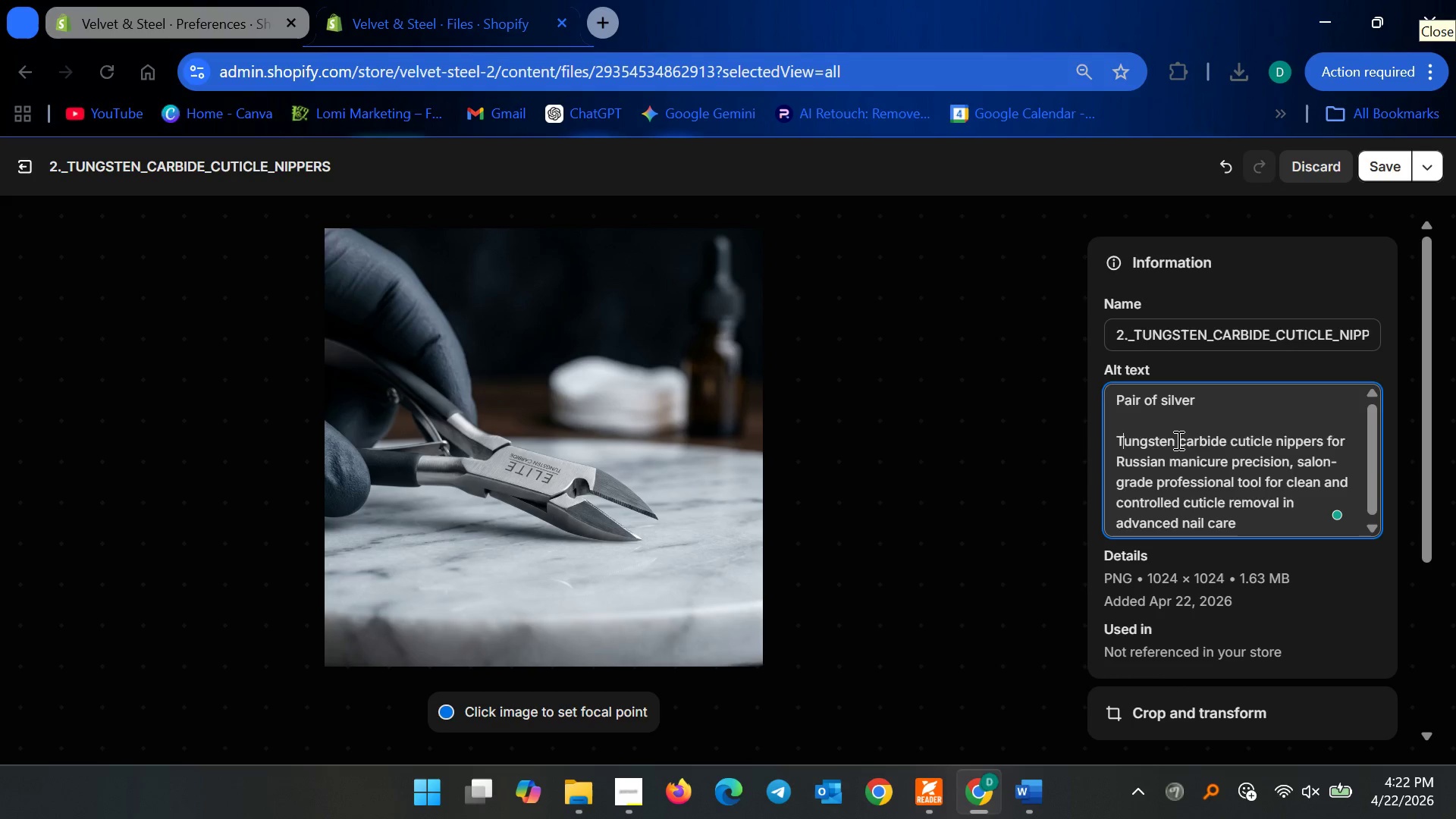 
key(Backspace)
 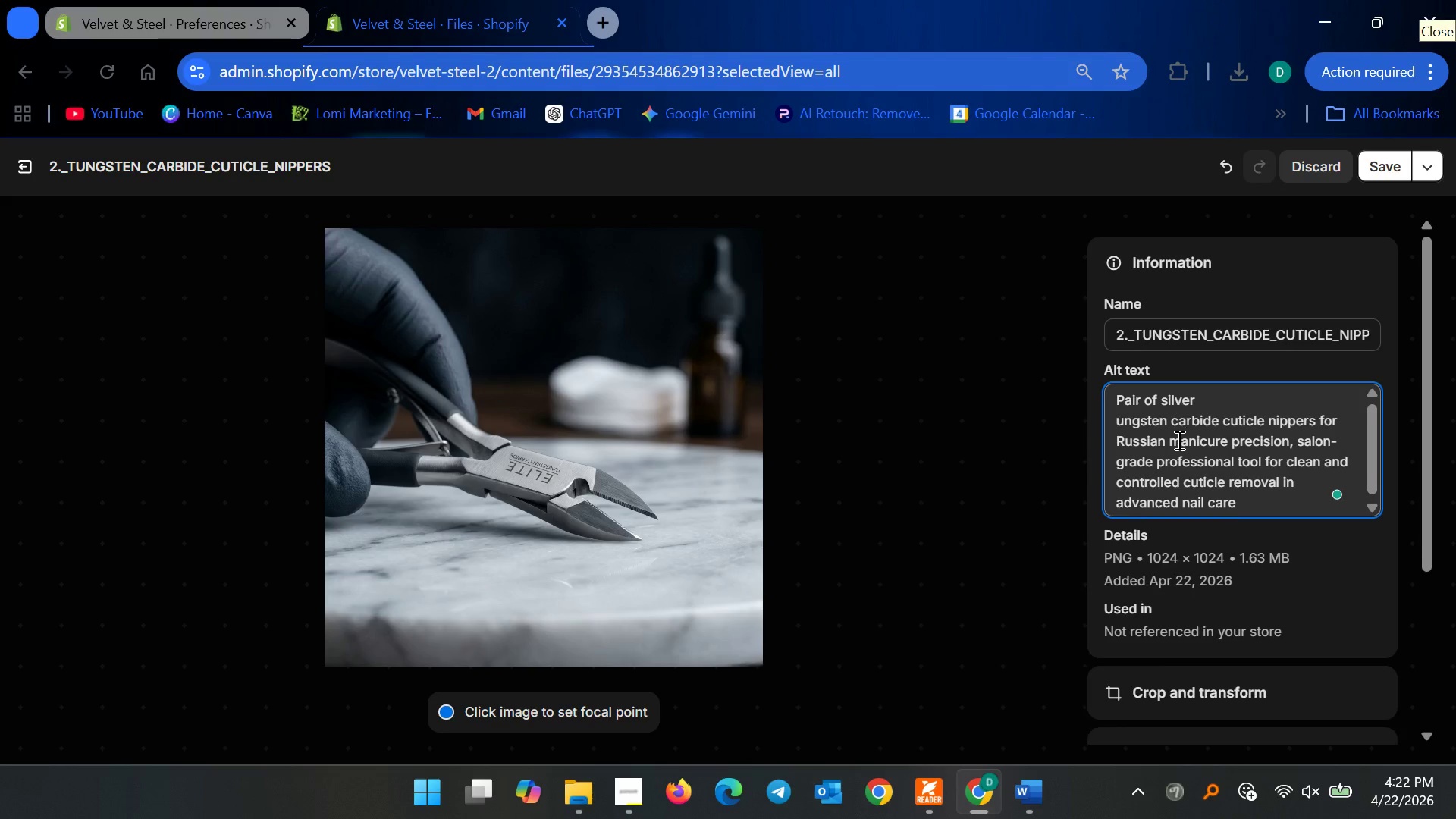 
key(Backspace)
 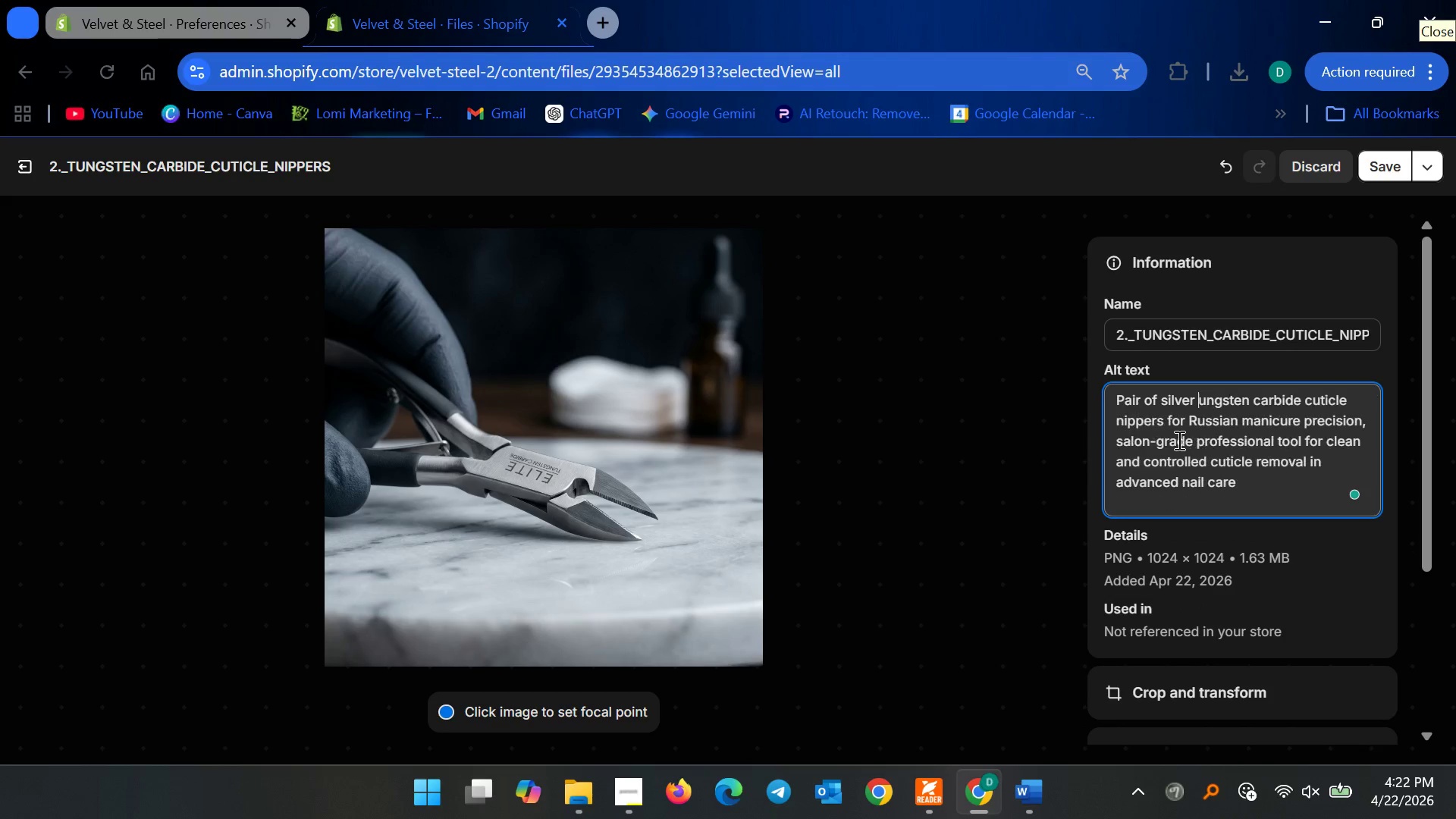 
key(Backspace)
 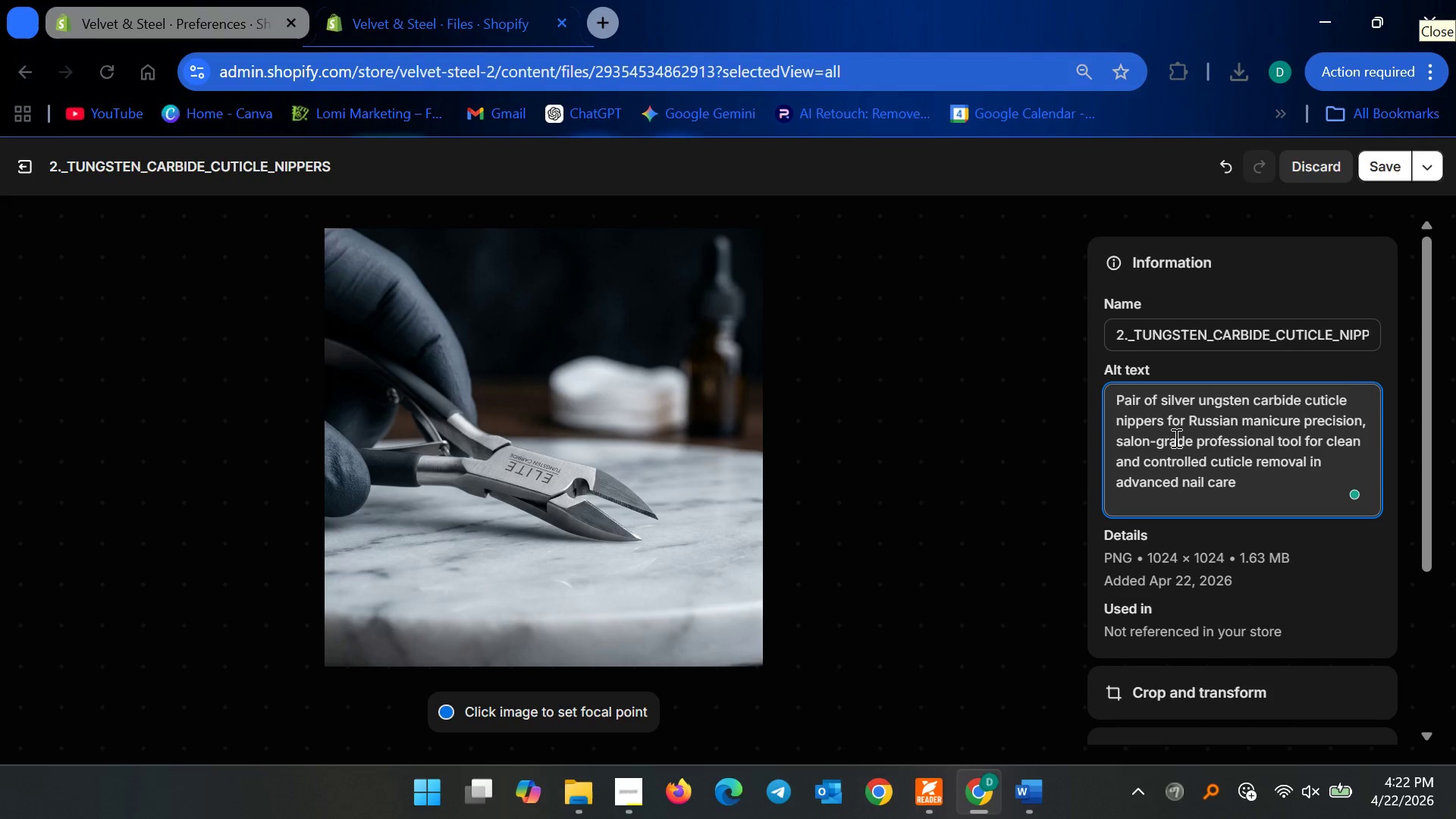 
key(T)
 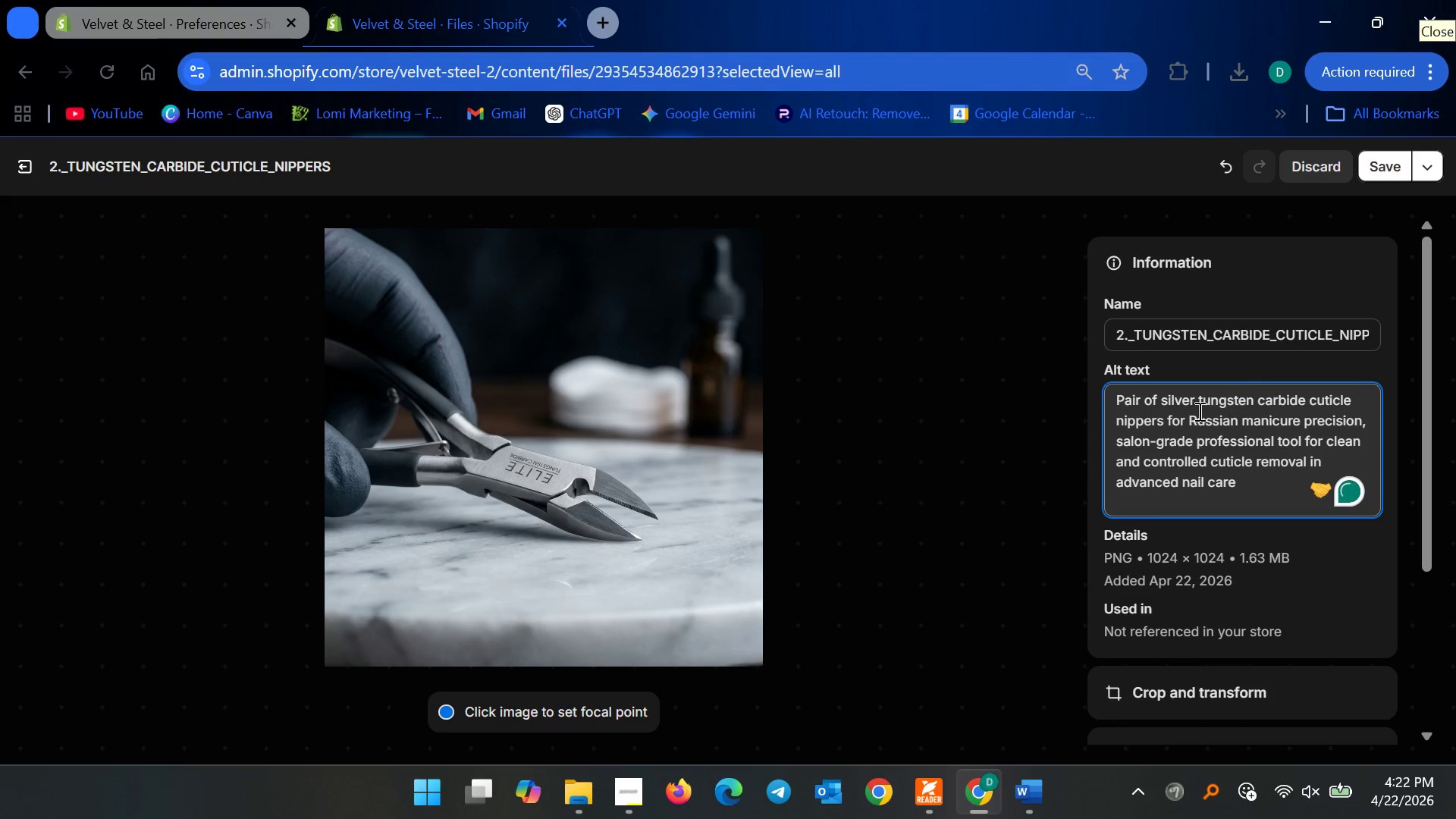 
left_click([1166, 419])
 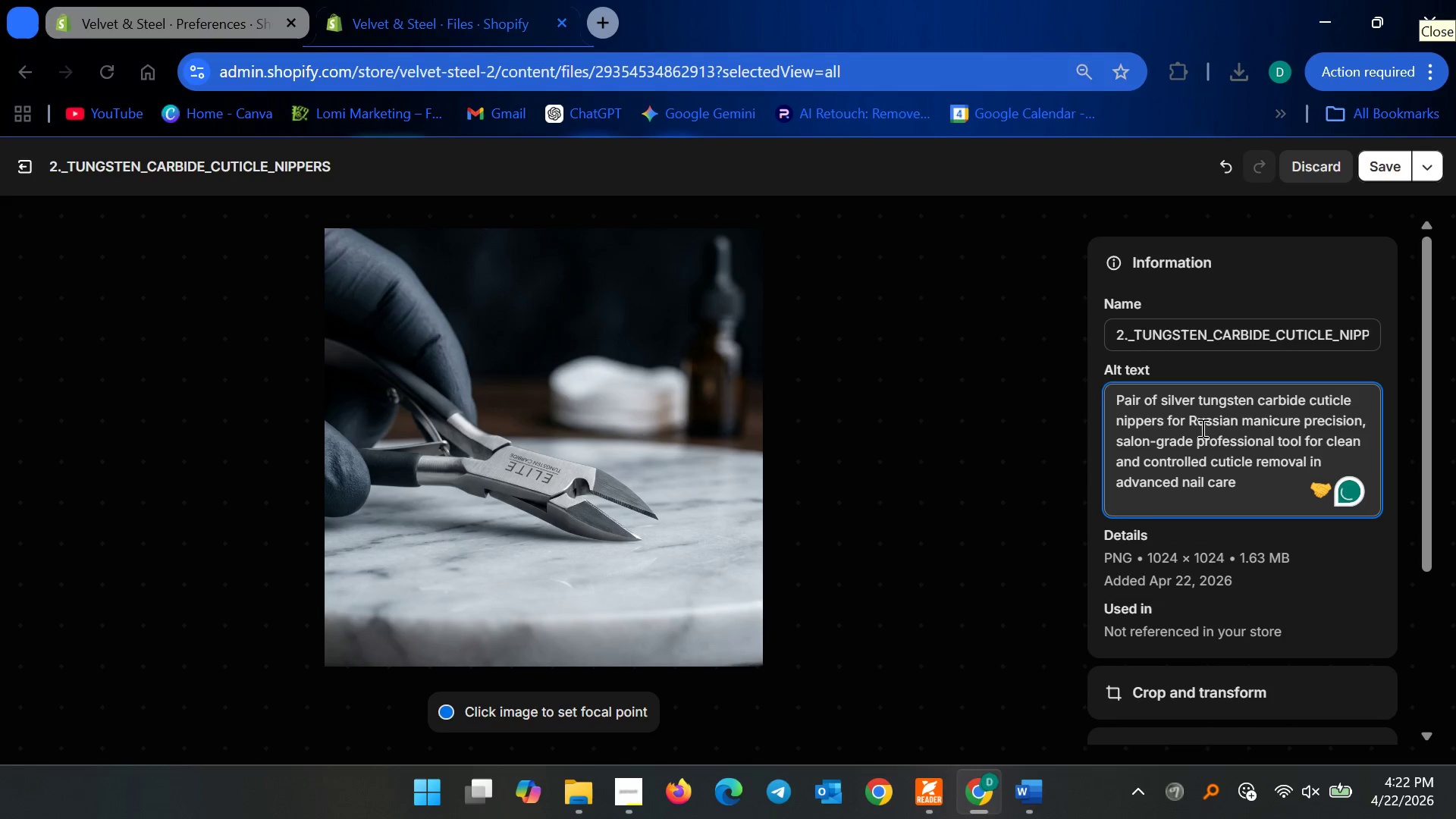 
key(Control+V)
 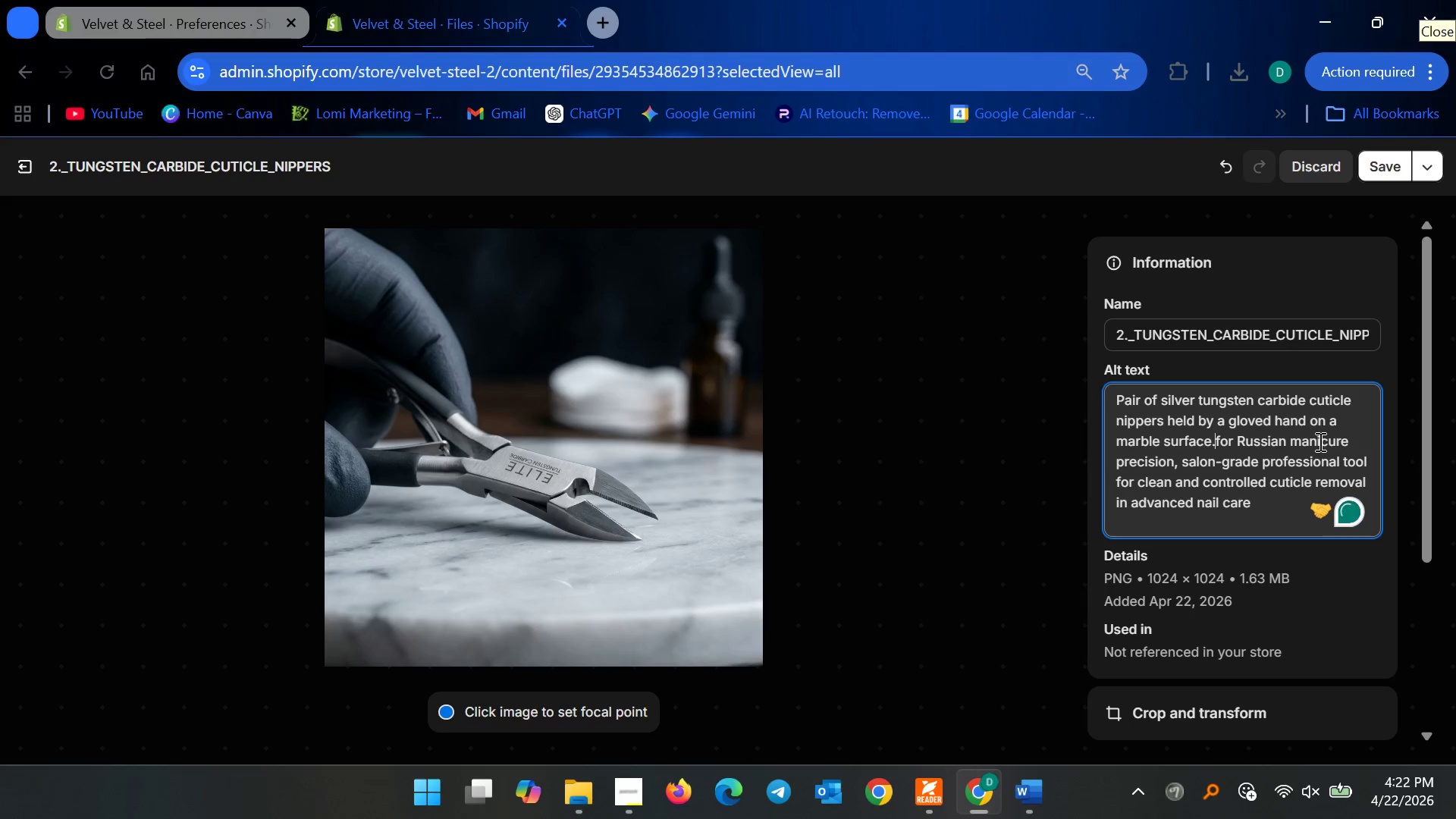 
key(Backspace)
type( )
key(Backspace)
type(, UDE)
key(Backspace)
key(Backspace)
type(SED )
 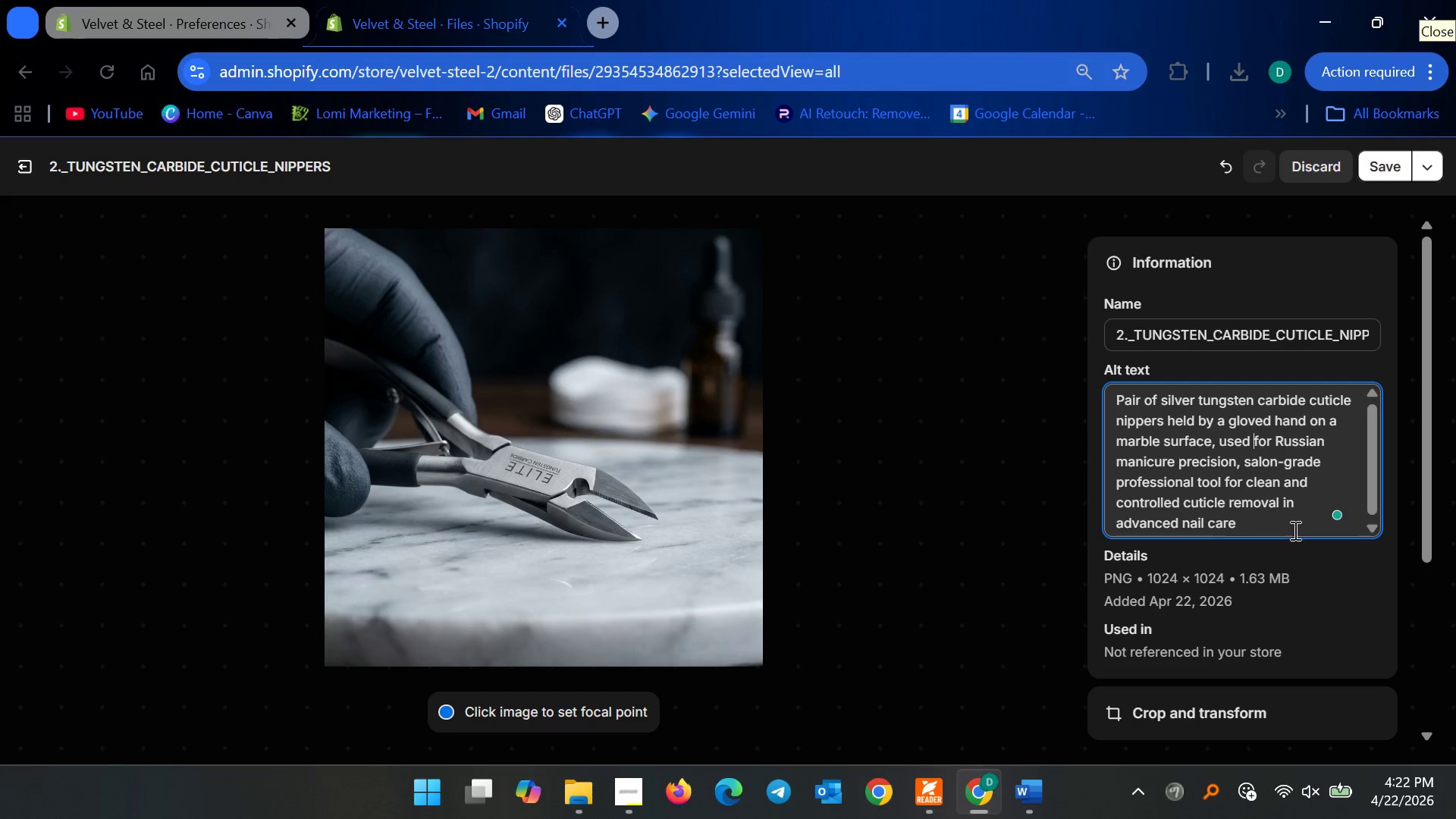 
left_click([1285, 519])
 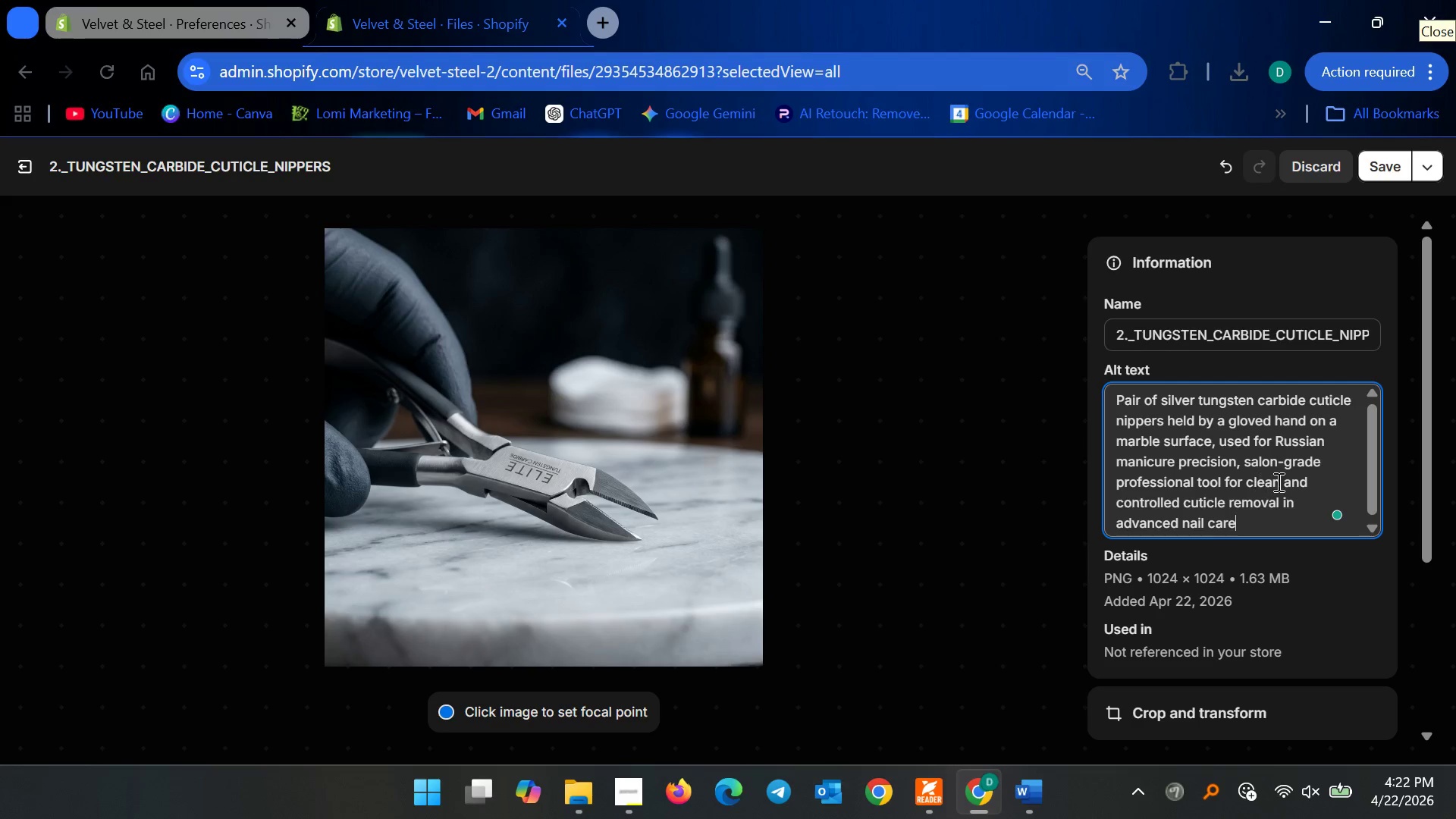 
wait(11.88)
 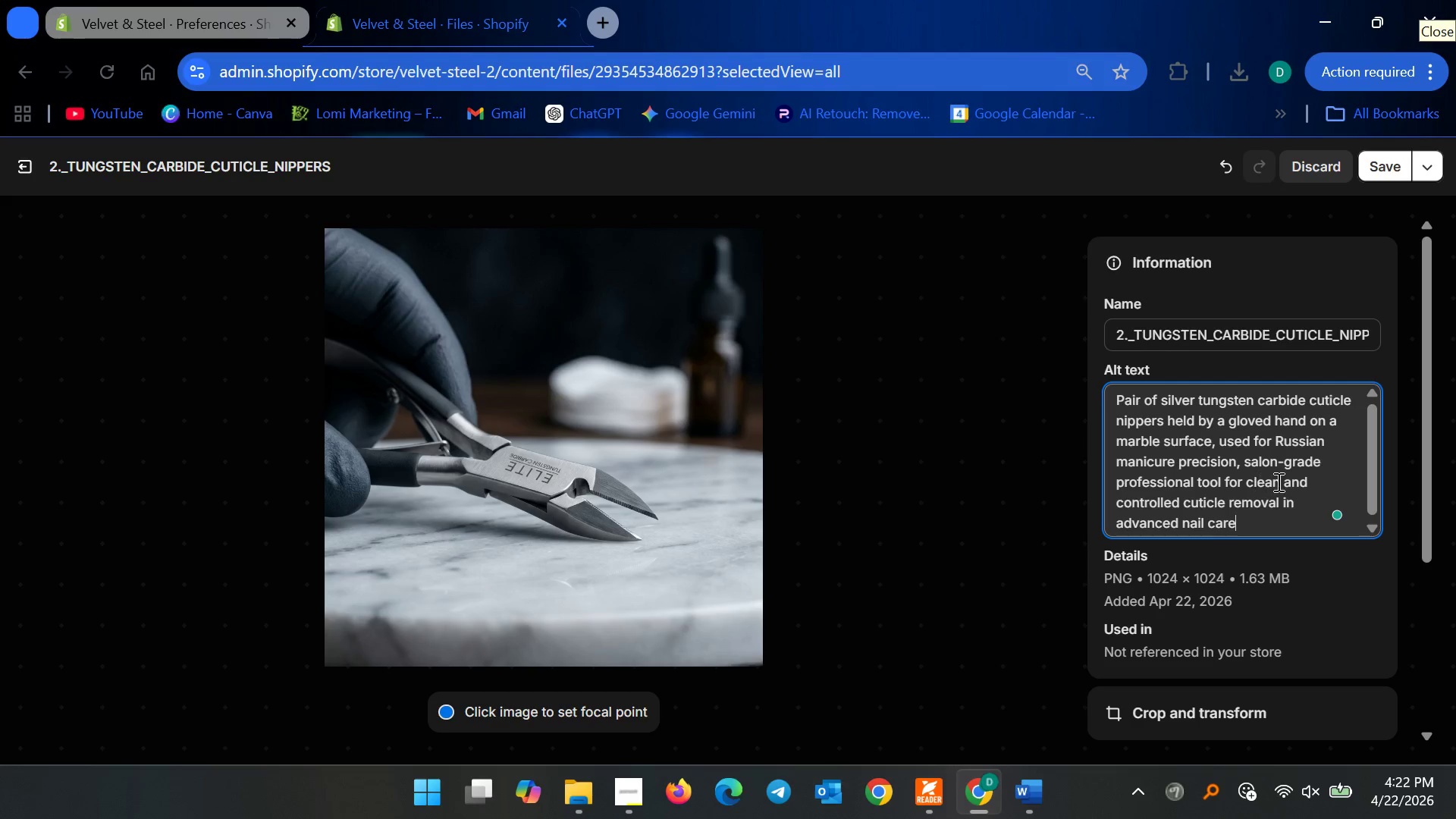 
left_click([1386, 159])
 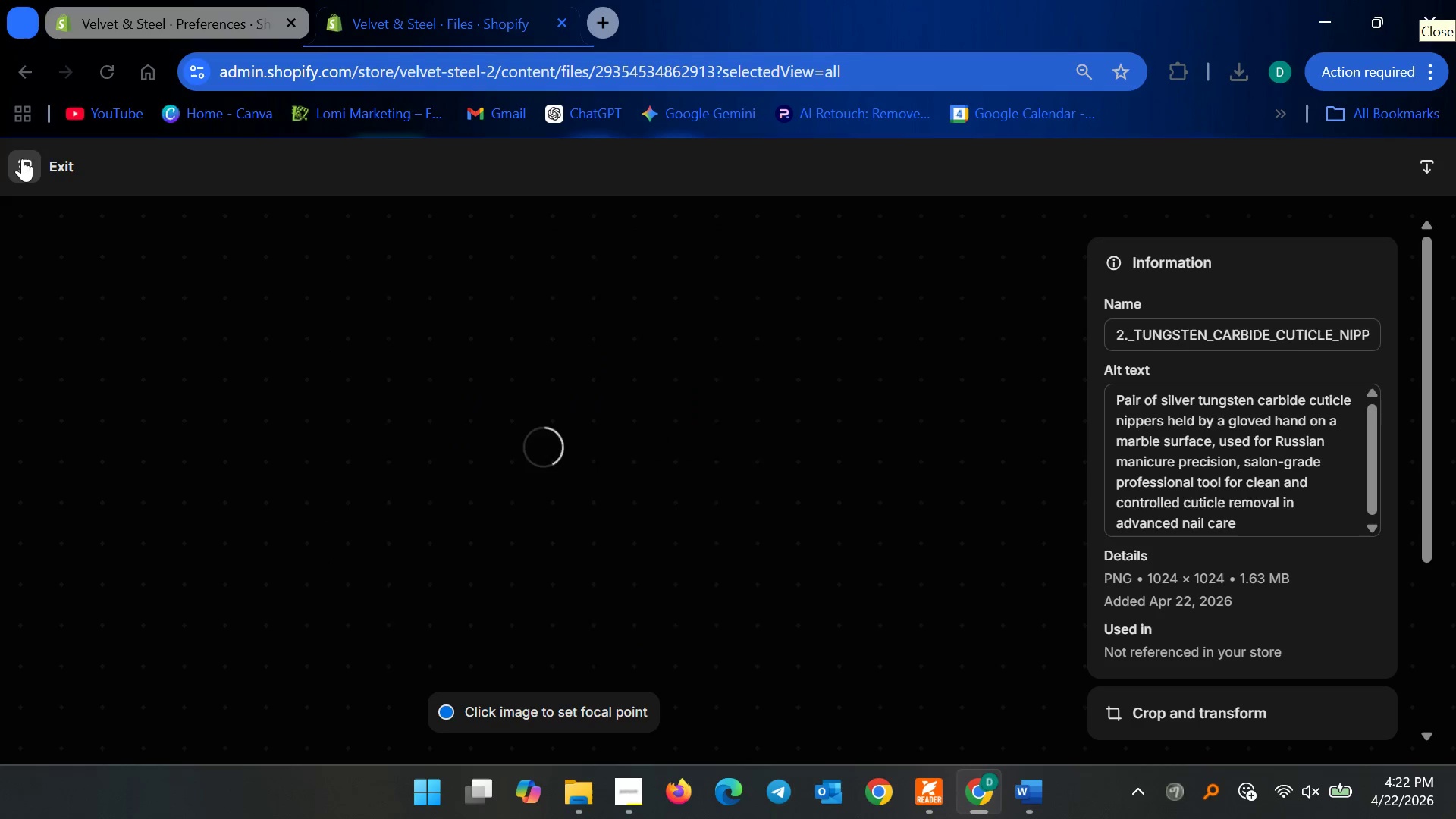 
left_click([22, 158])
 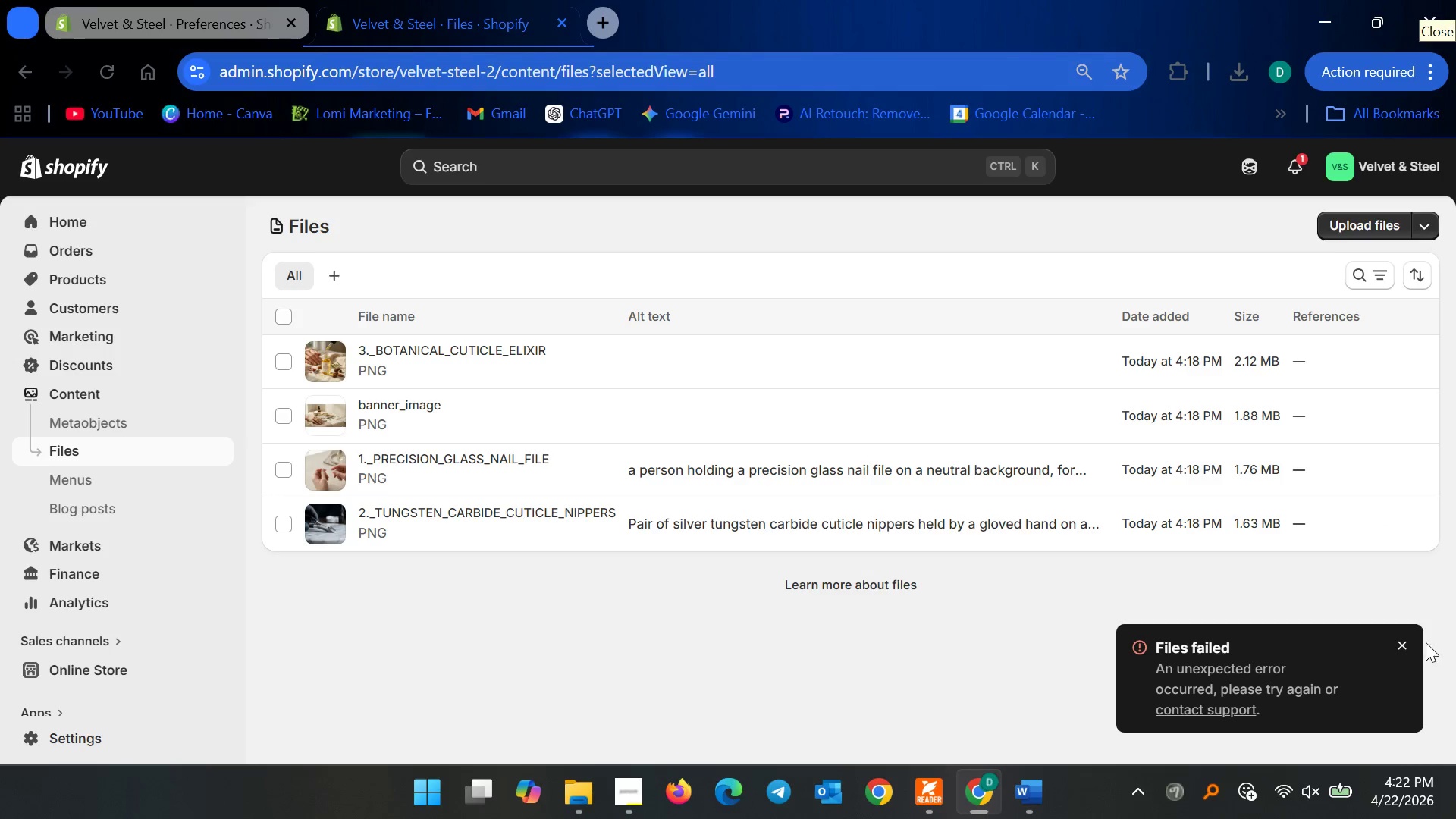 
left_click([1417, 637])
 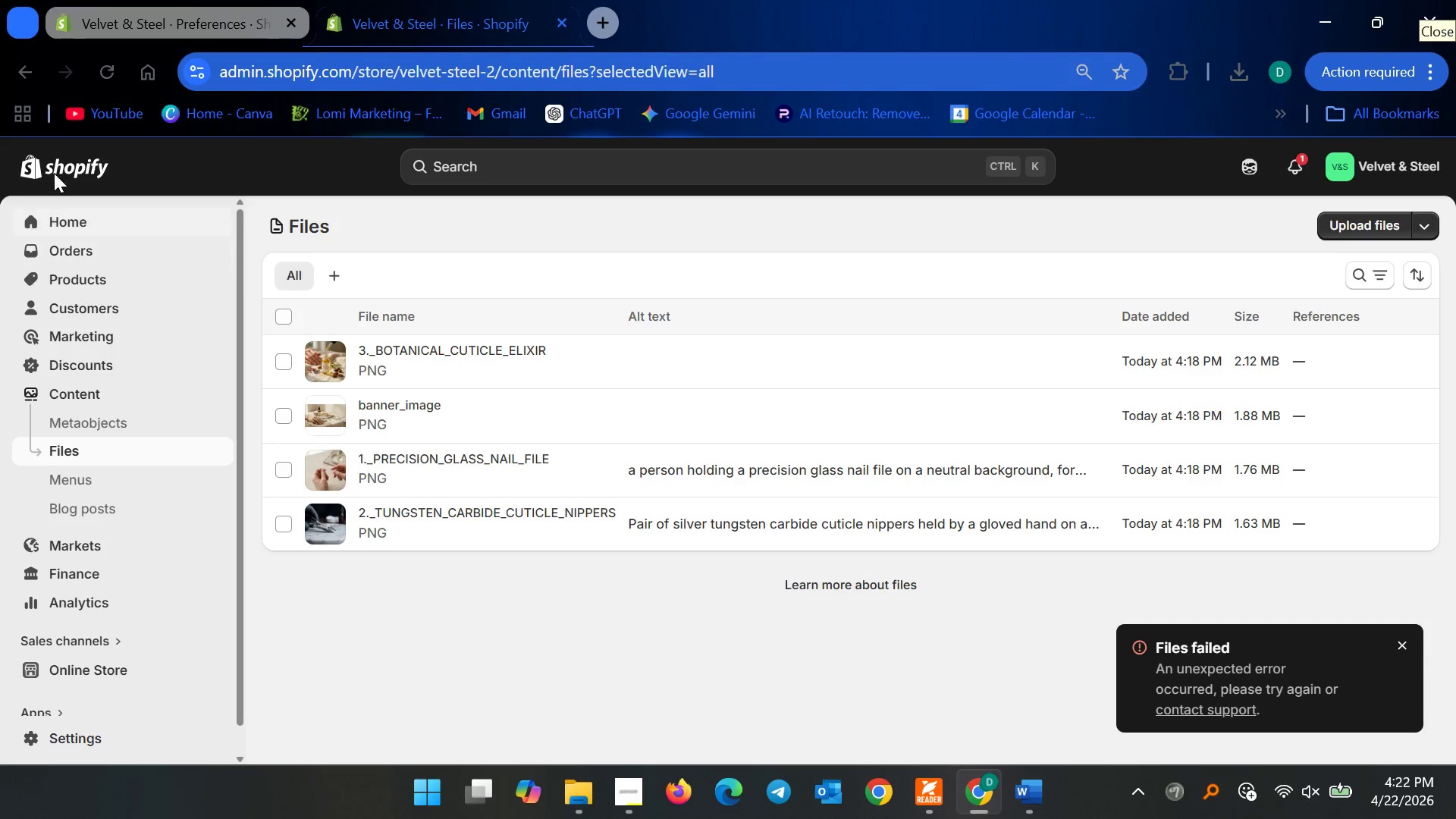 
left_click([104, 80])
 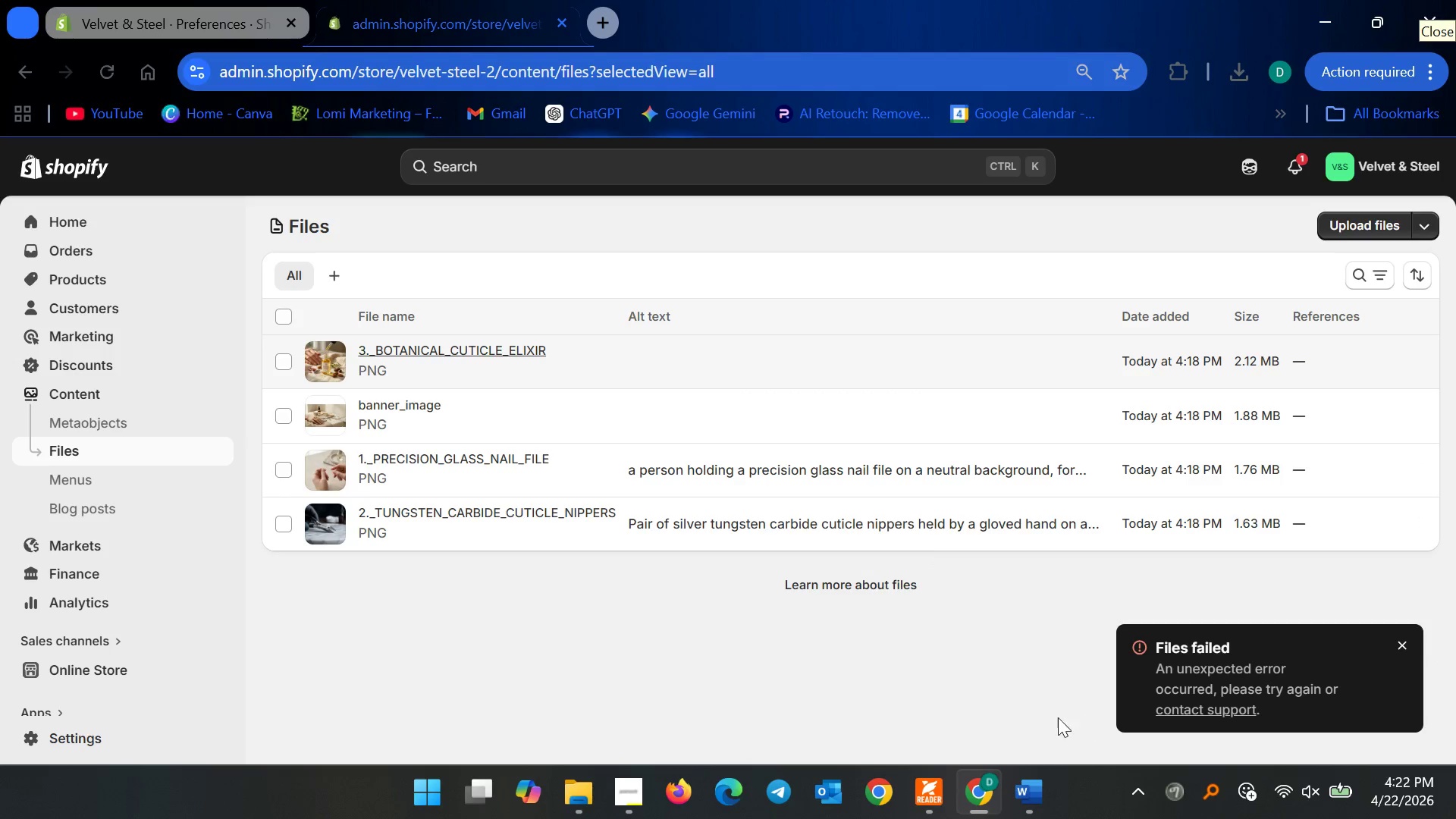 
left_click([1029, 805])
 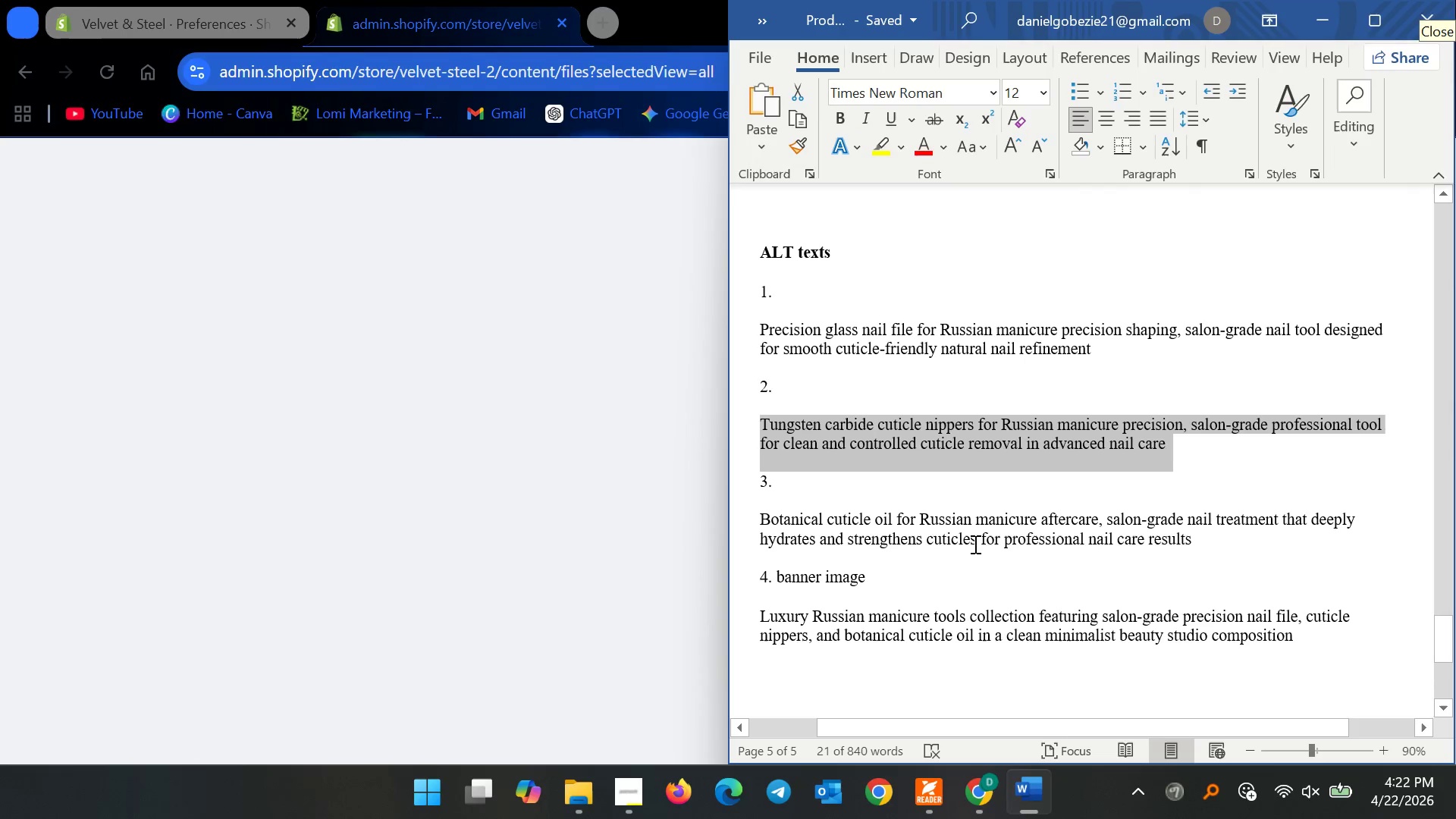 
left_click([973, 541])
 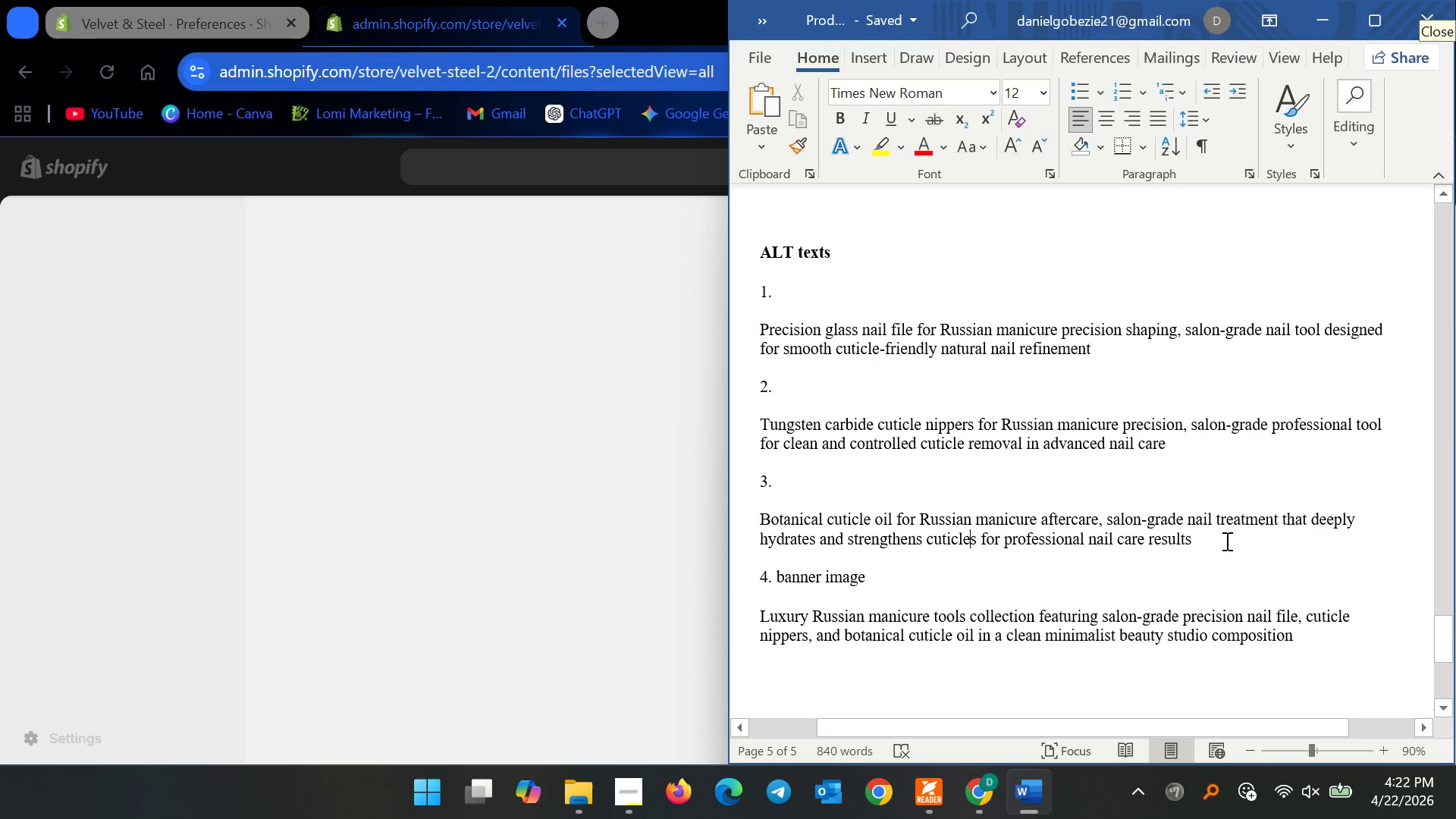 
left_click_drag(start_coordinate=[1225, 541], to_coordinate=[704, 512])
 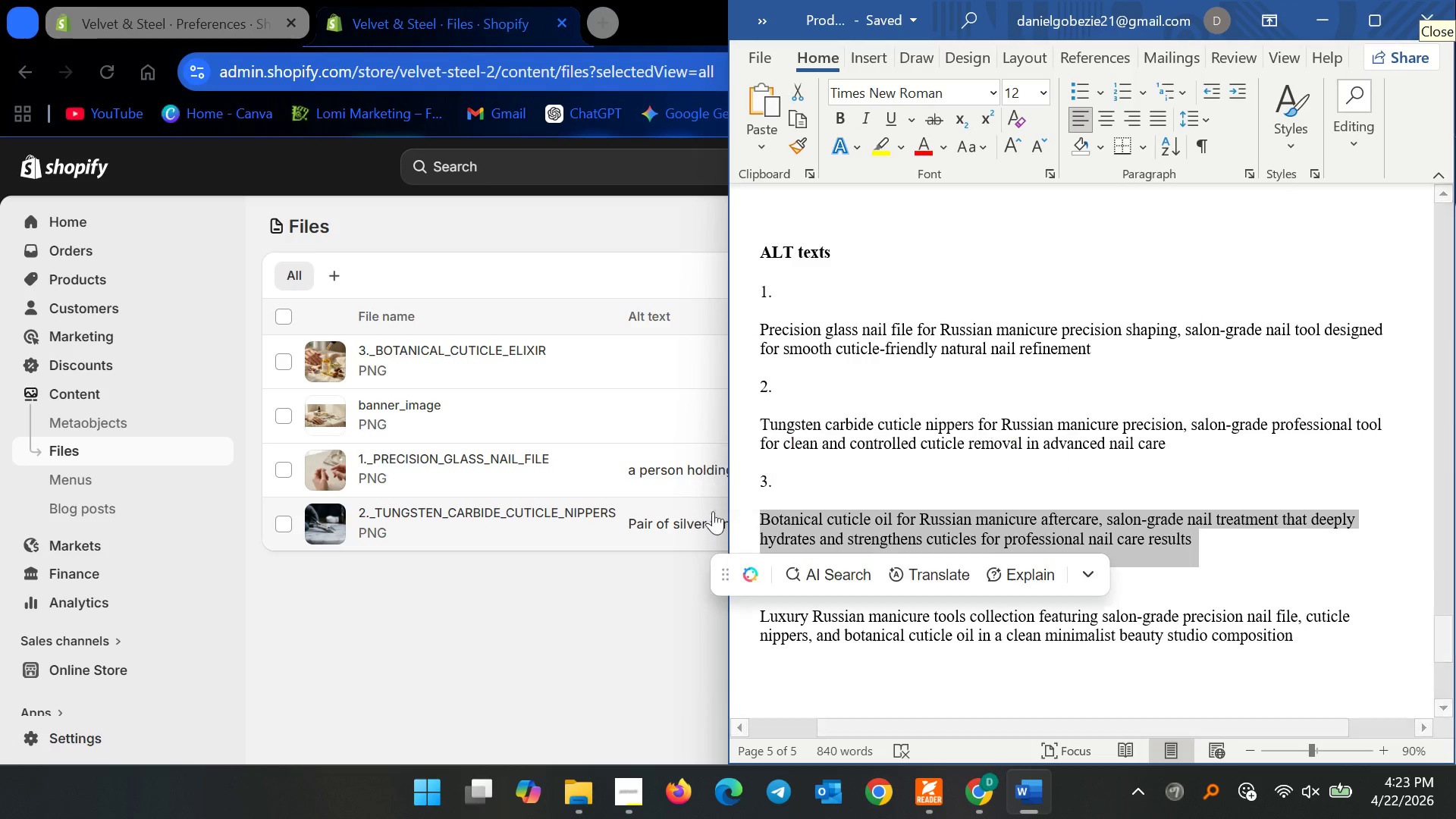 
key(Control+C)
 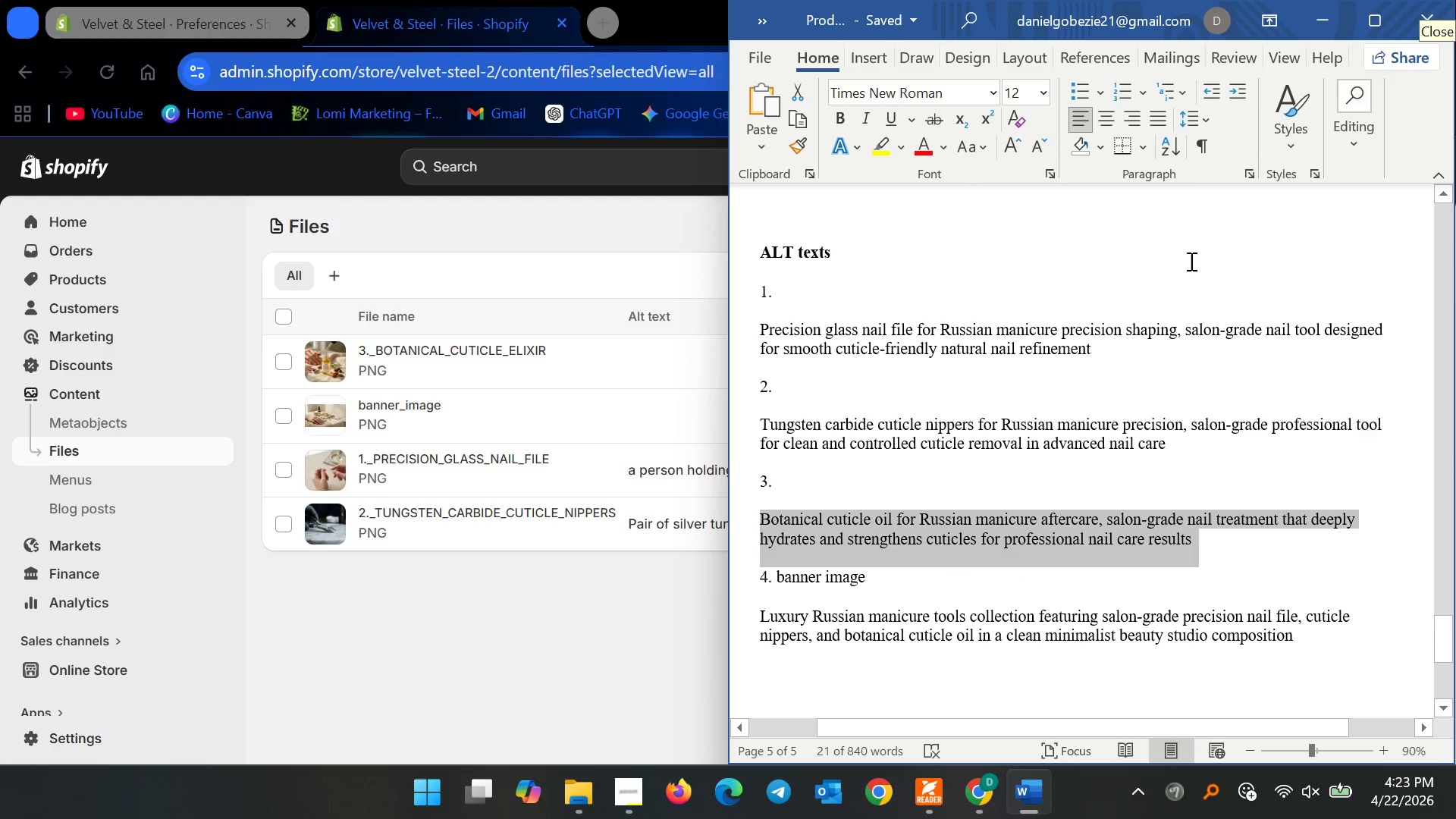 
key(Control+C)
 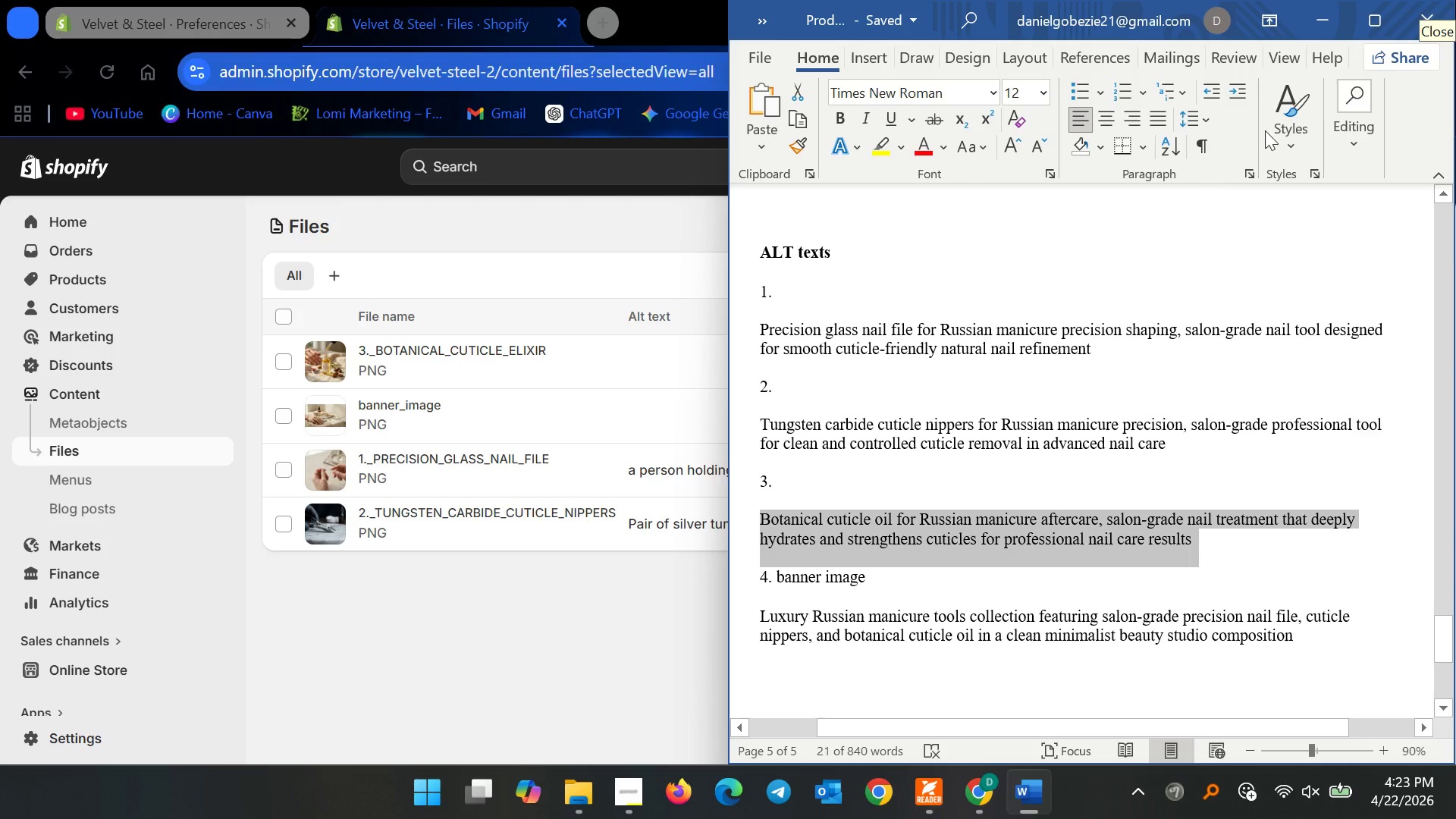 
key(Control+C)
 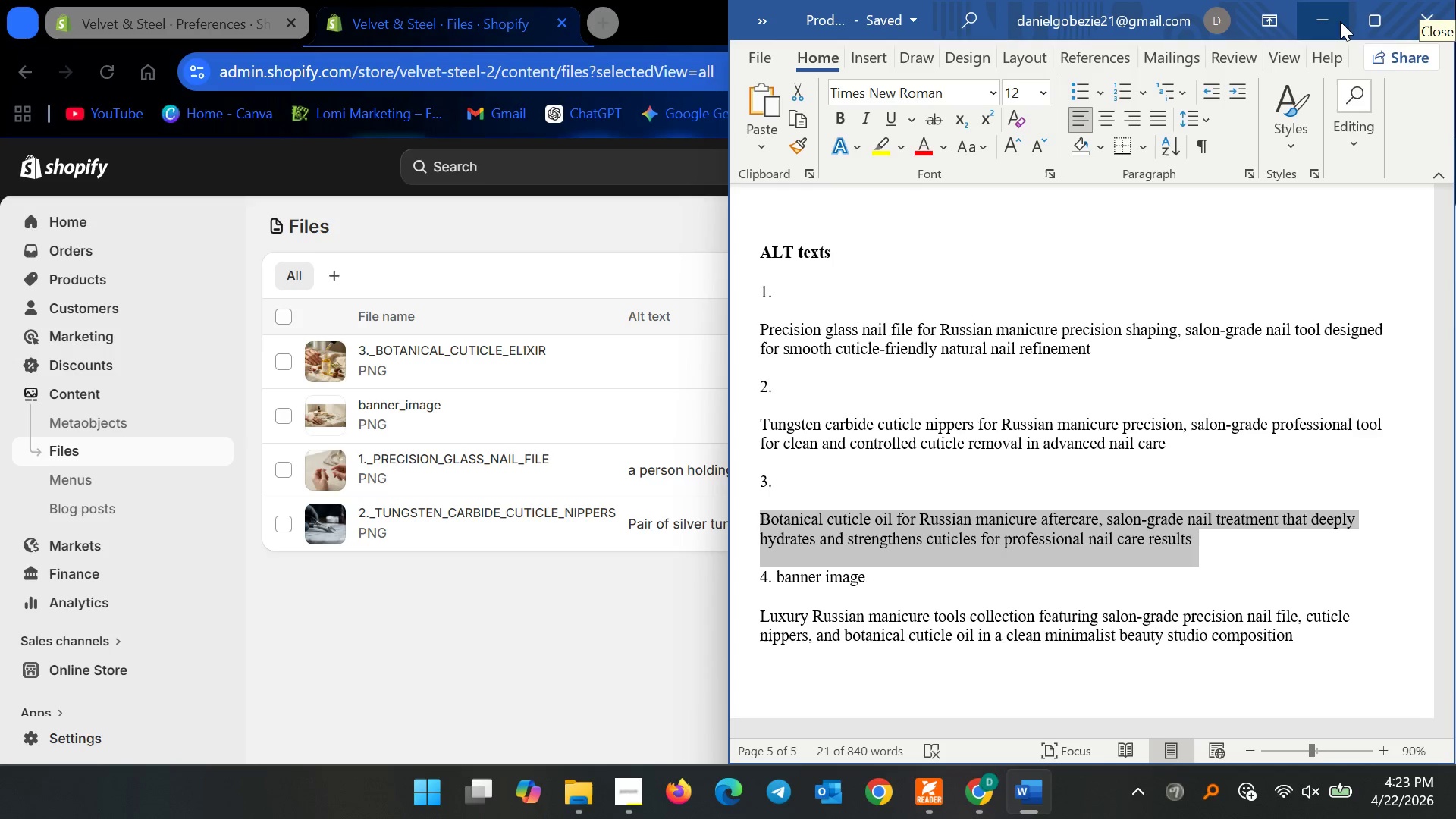 
left_click([1340, 21])
 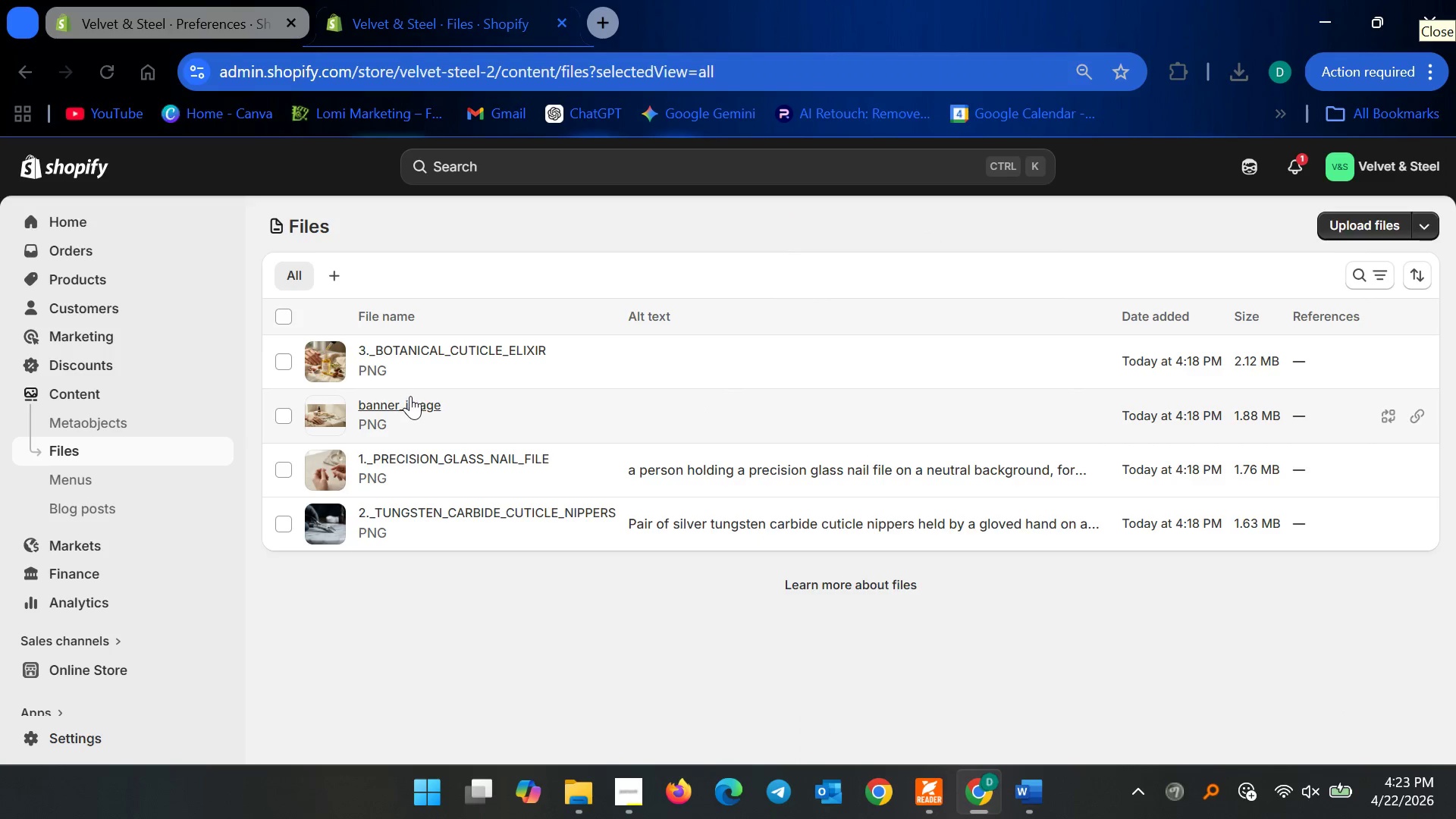 
left_click([438, 346])
 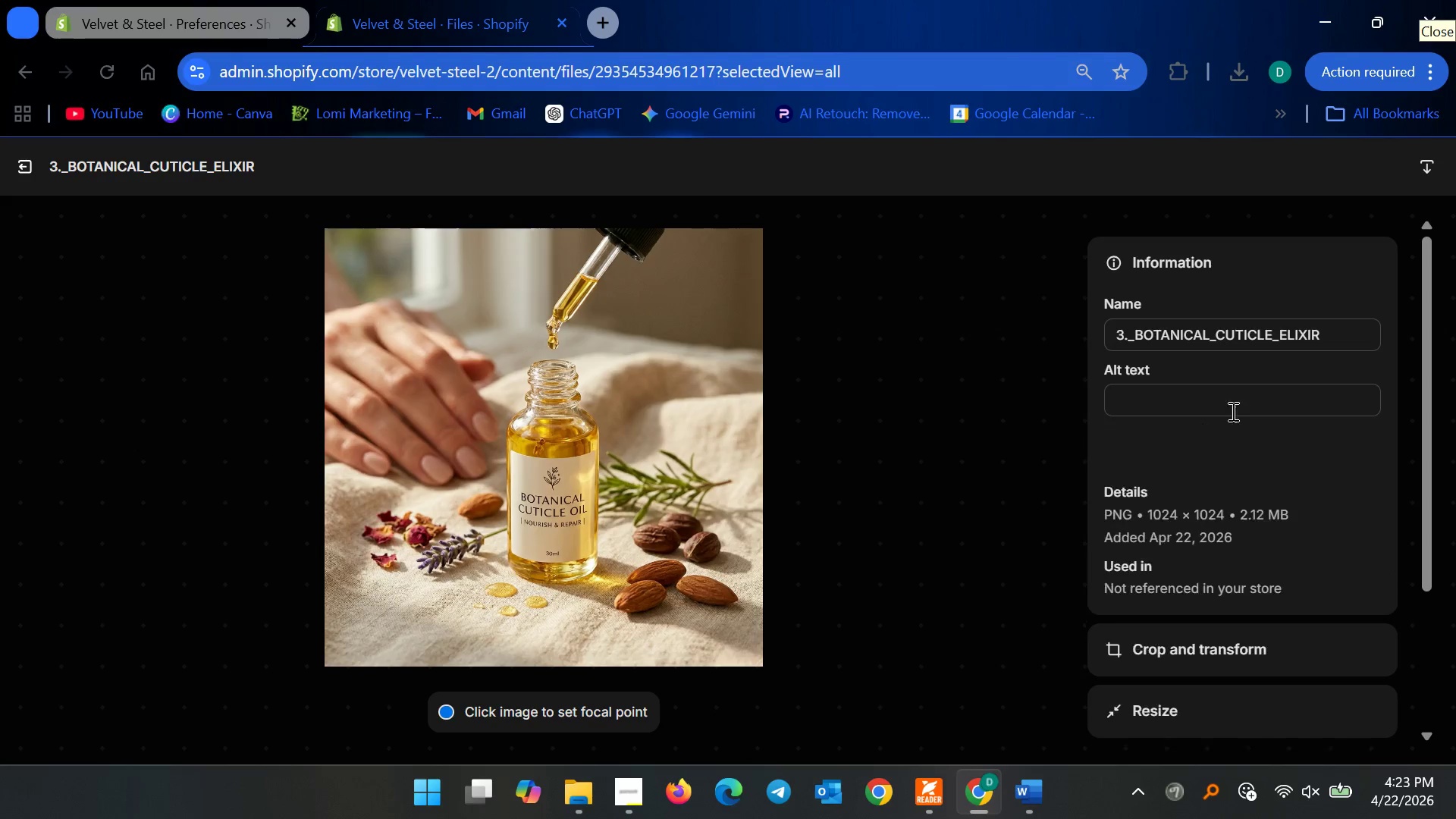 
wait(7.05)
 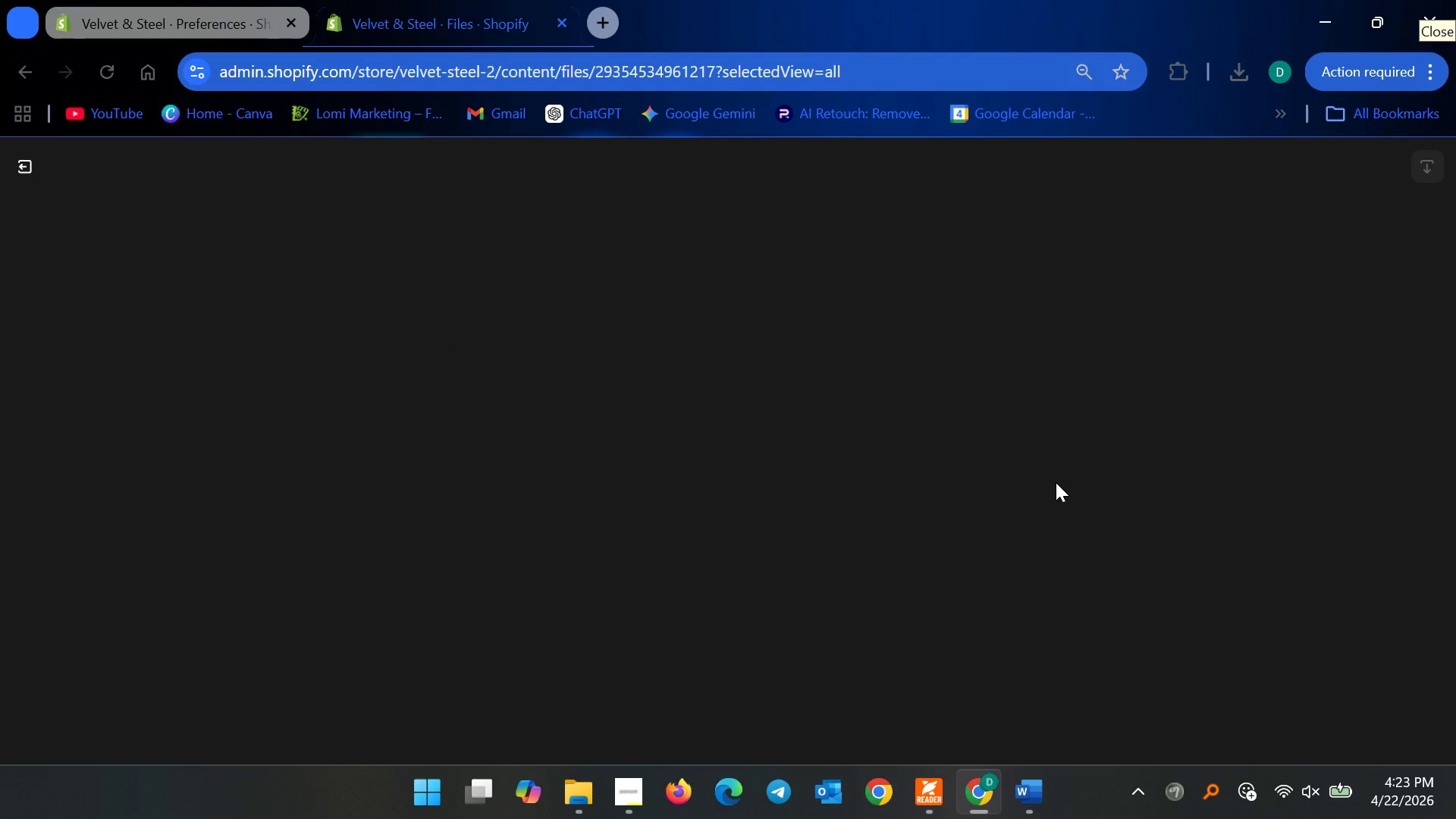 
left_click([1337, 434])
 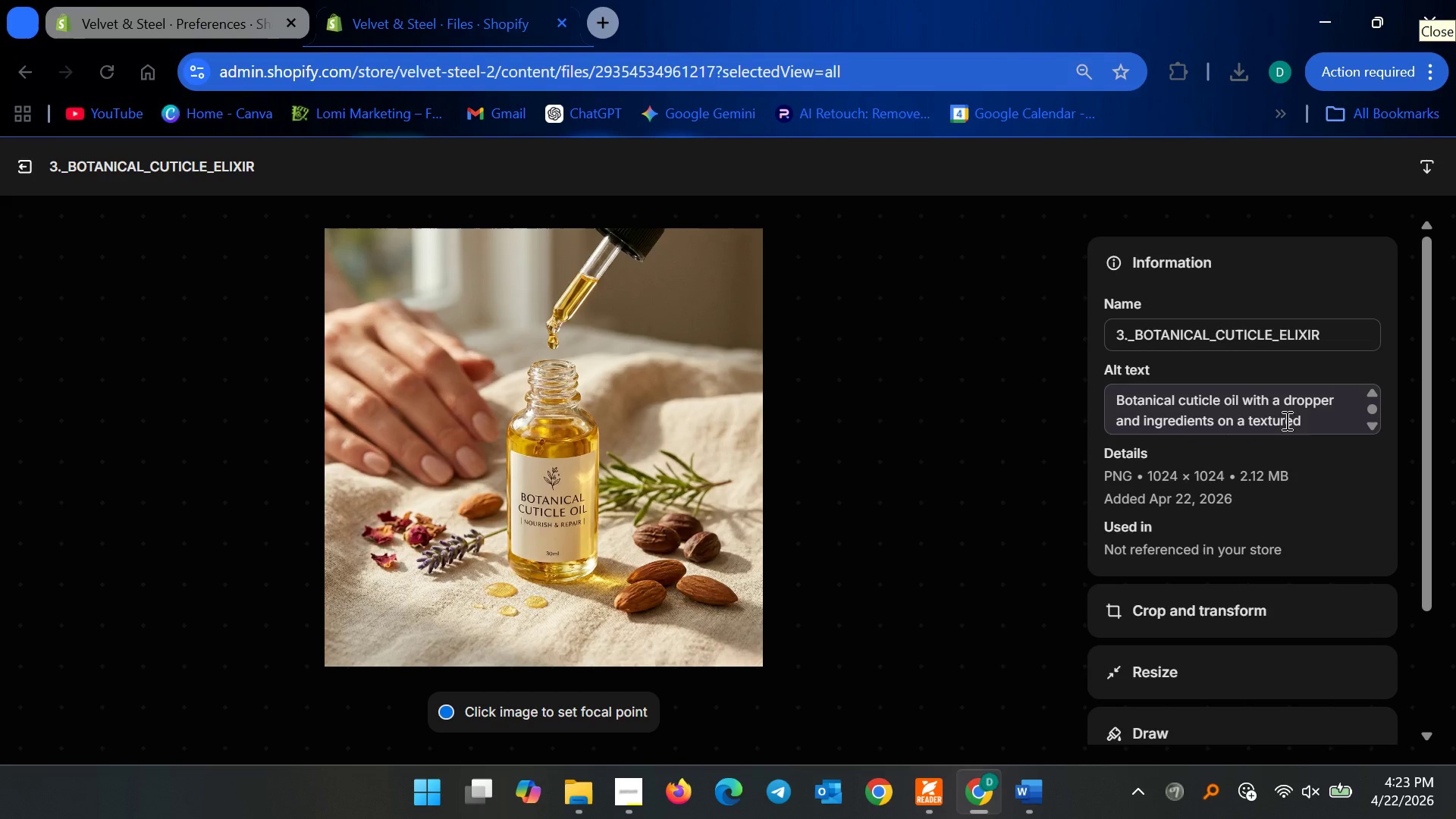 
left_click([1304, 417])
 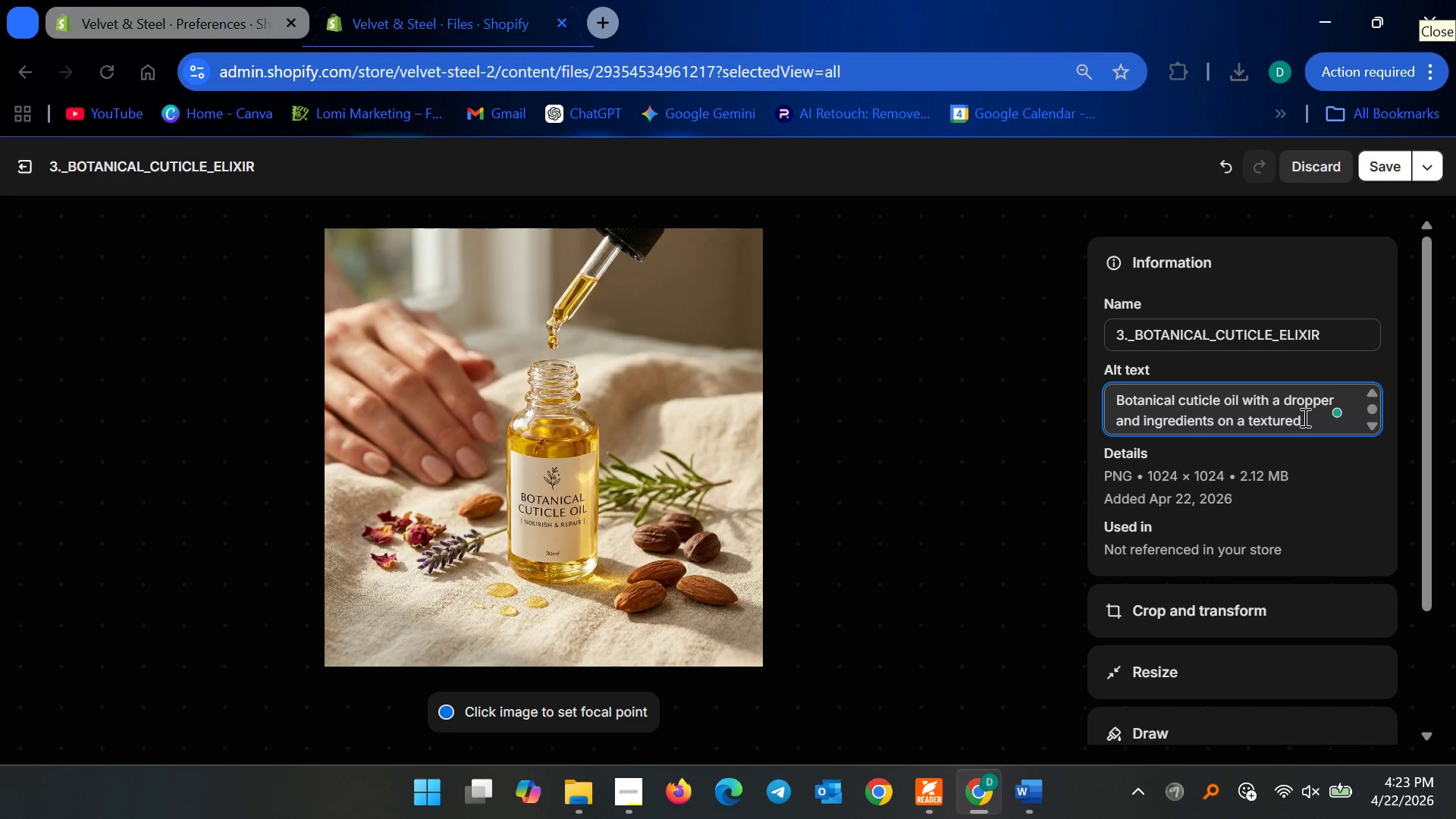 
key(Shift+Enter)
 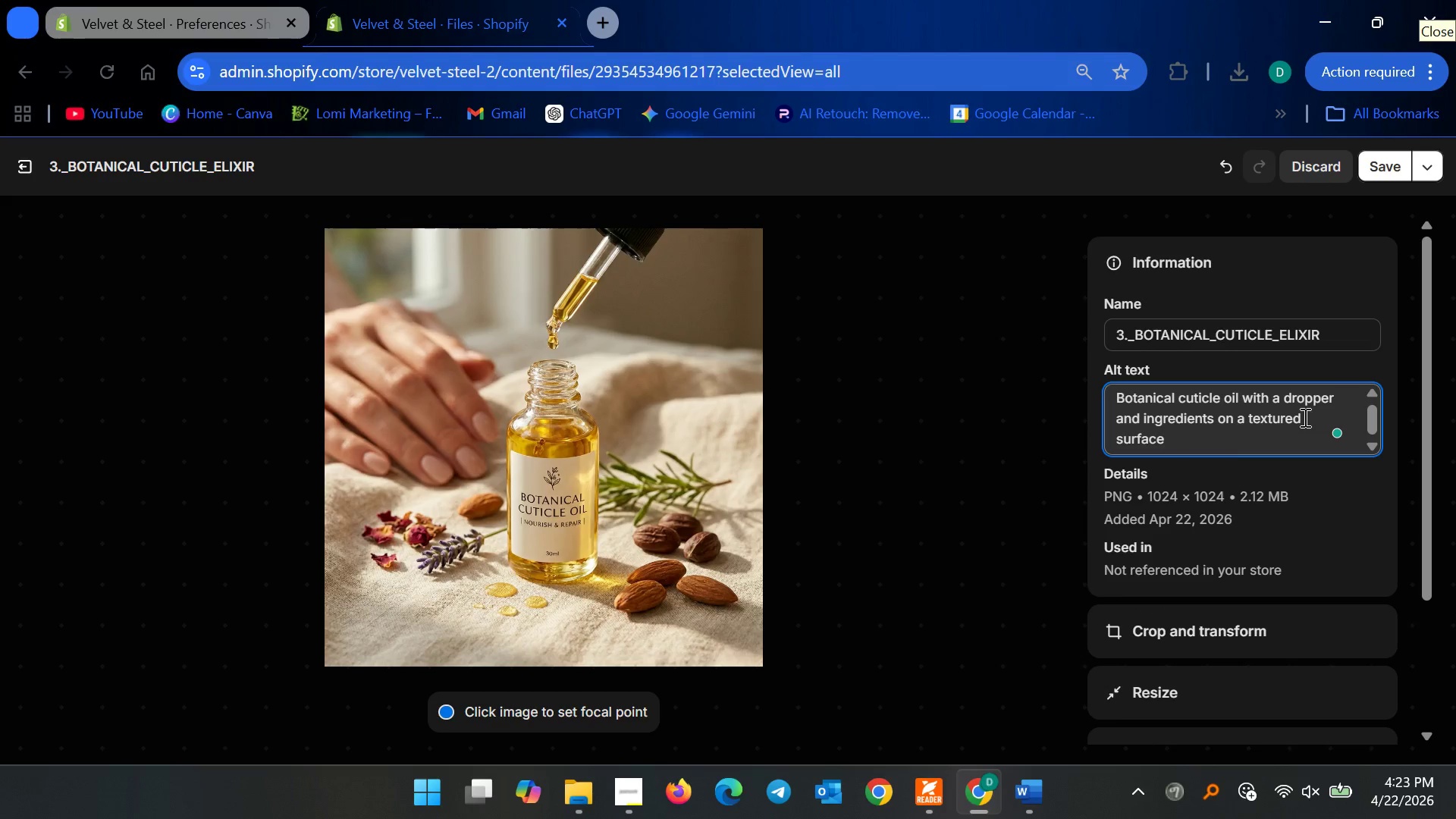 
key(Backspace)
 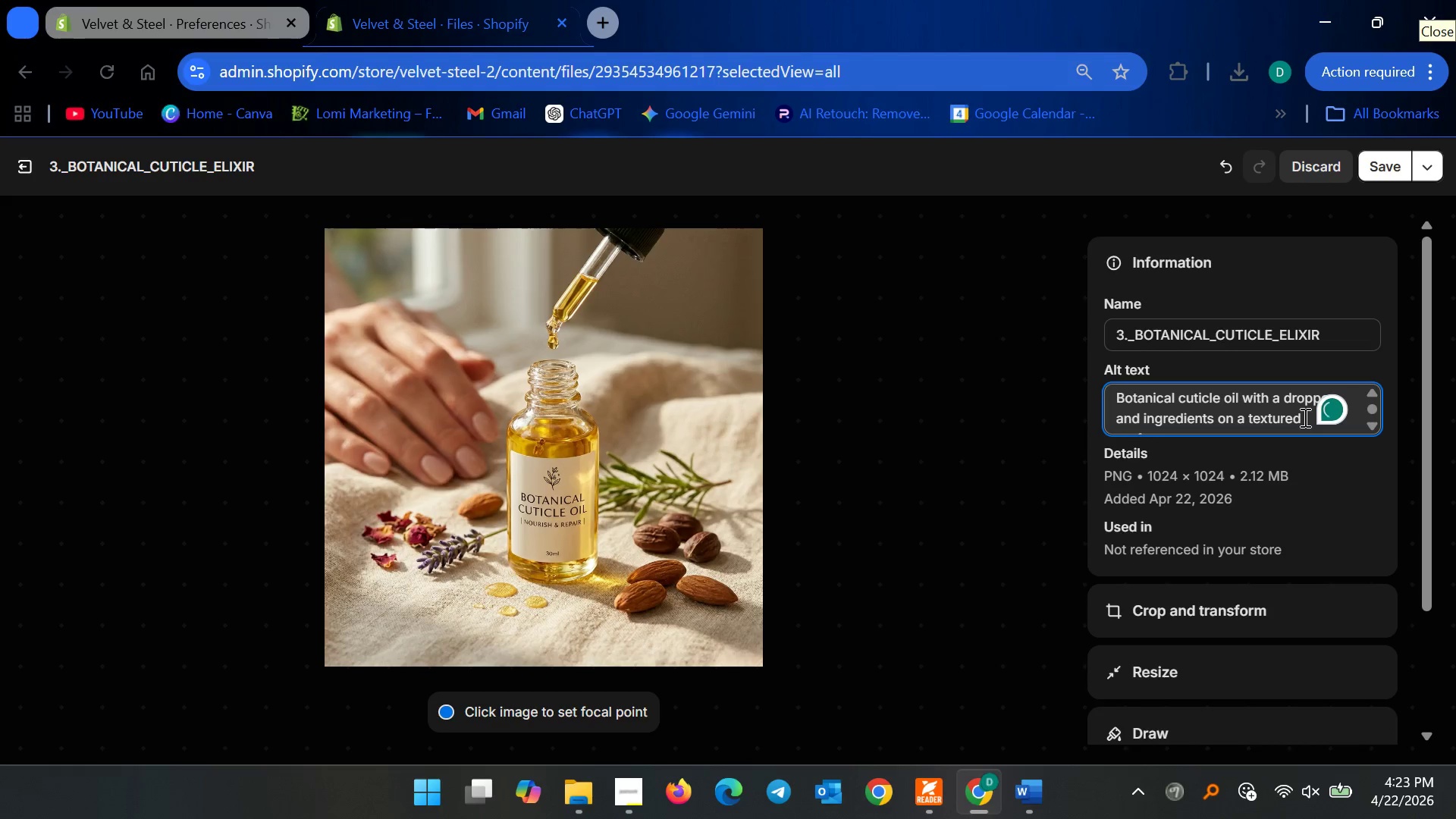 
key(ArrowDown)
 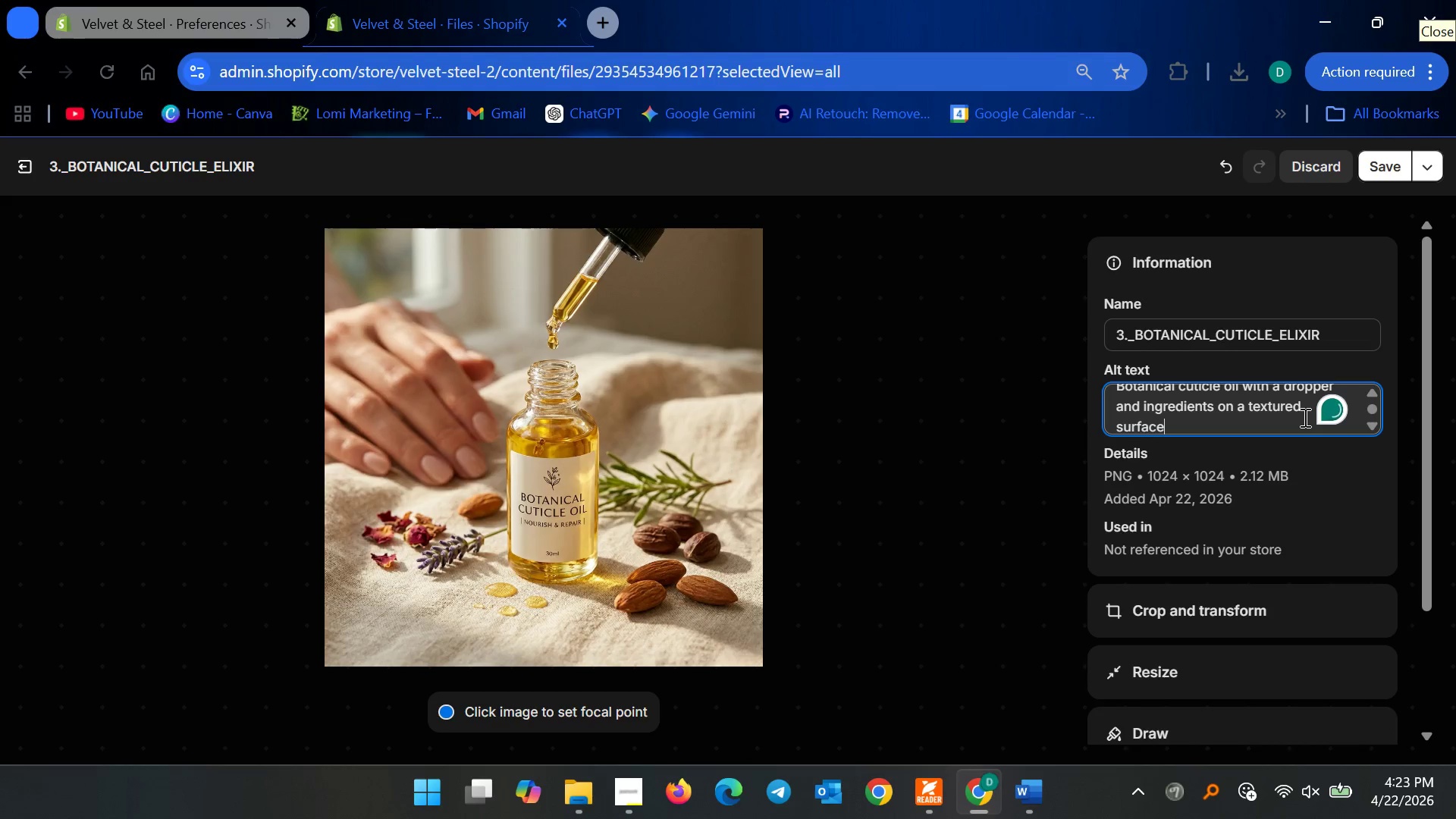 
key(ArrowRight)
 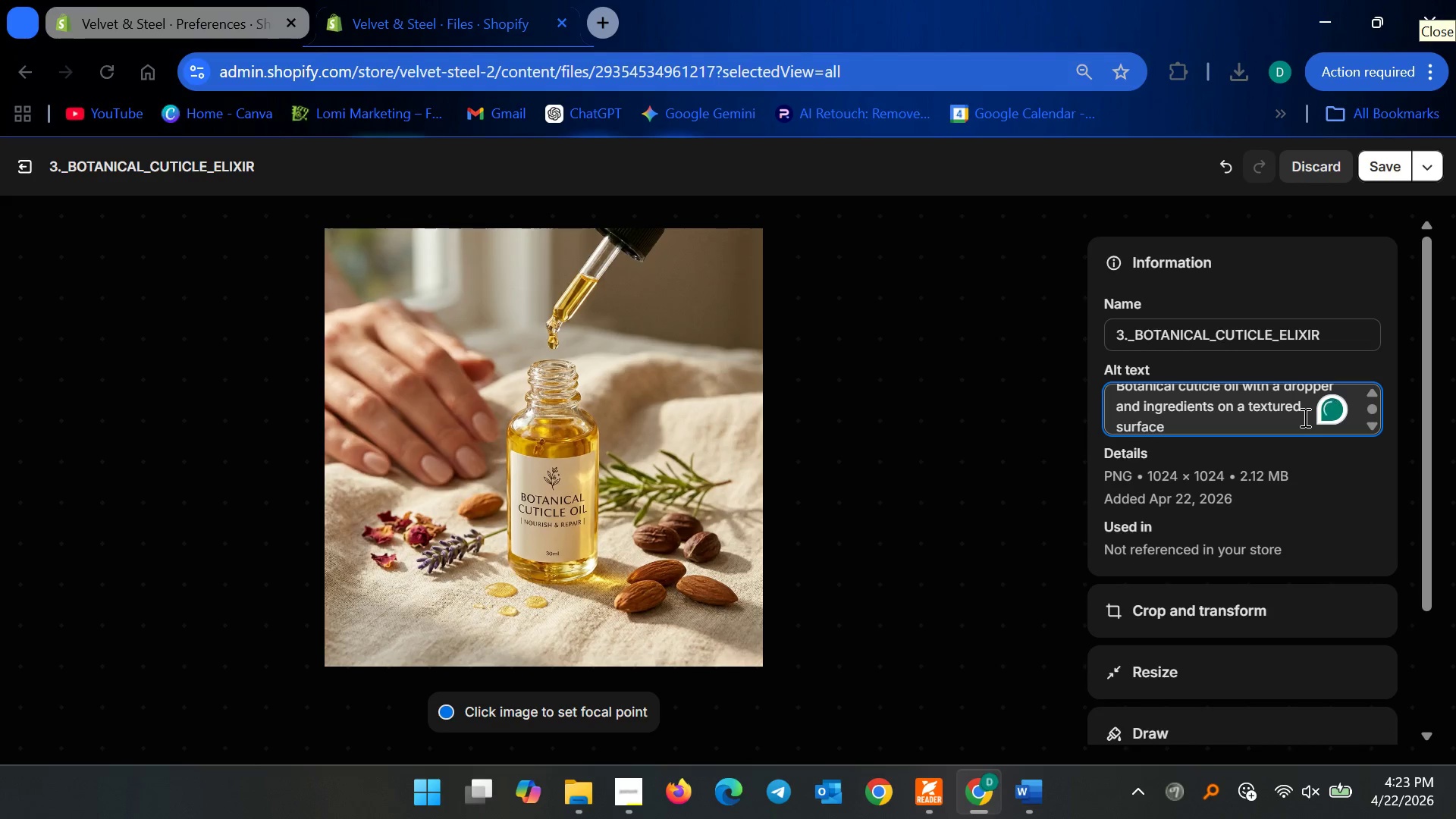 
key(Shift+ShiftLeft)
 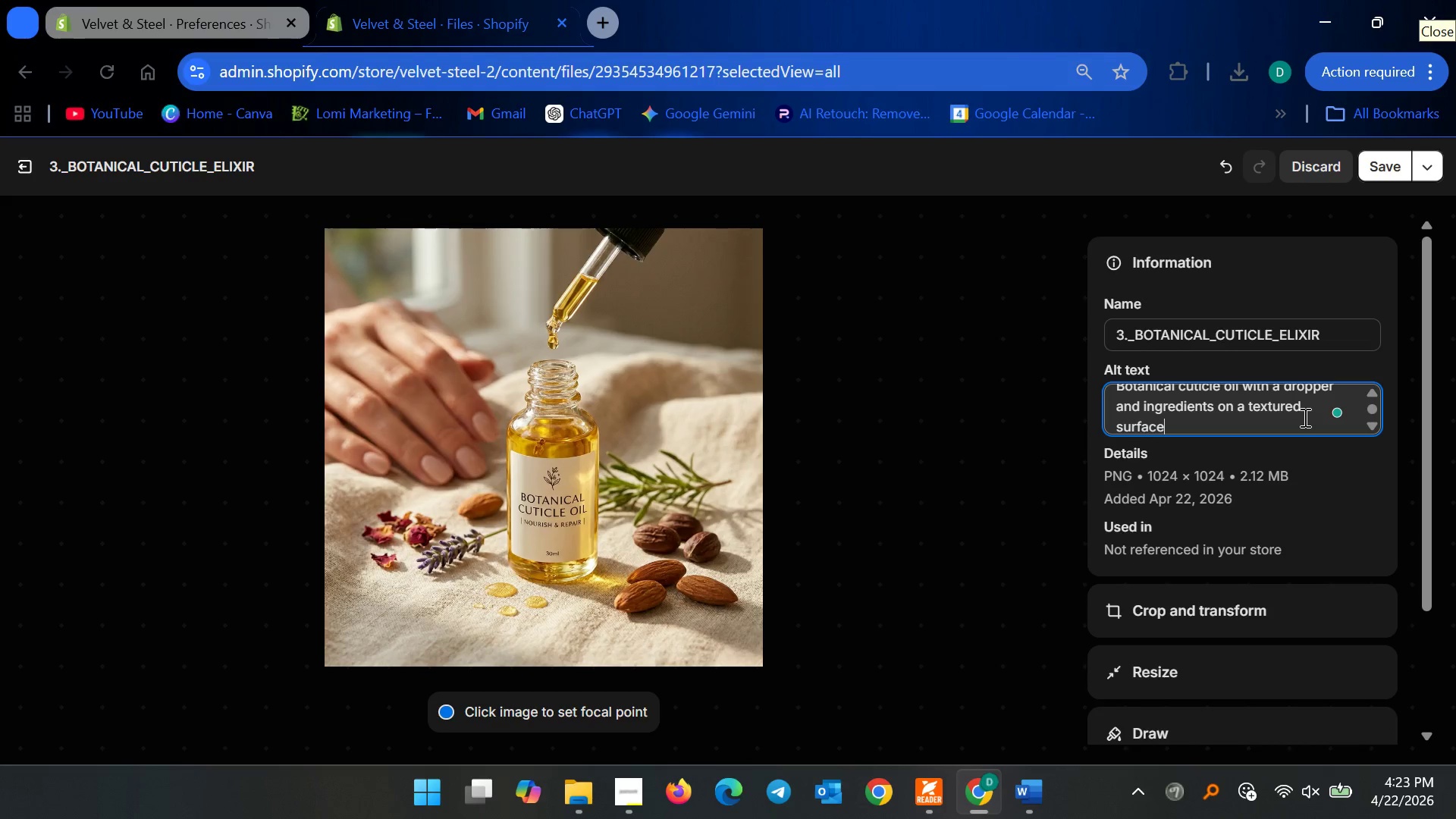 
key(Shift+Enter)
 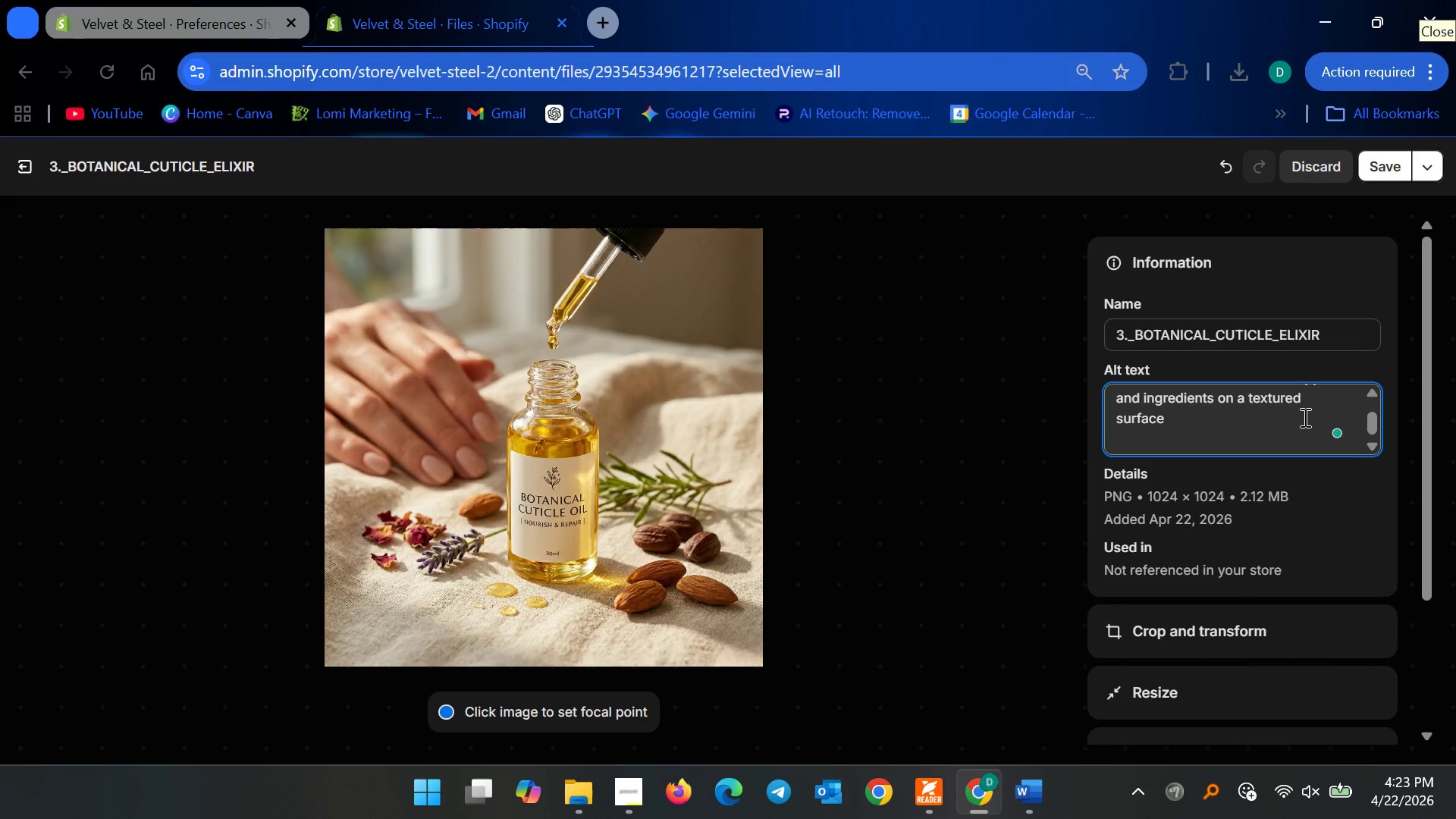 
key(Shift+Enter)
 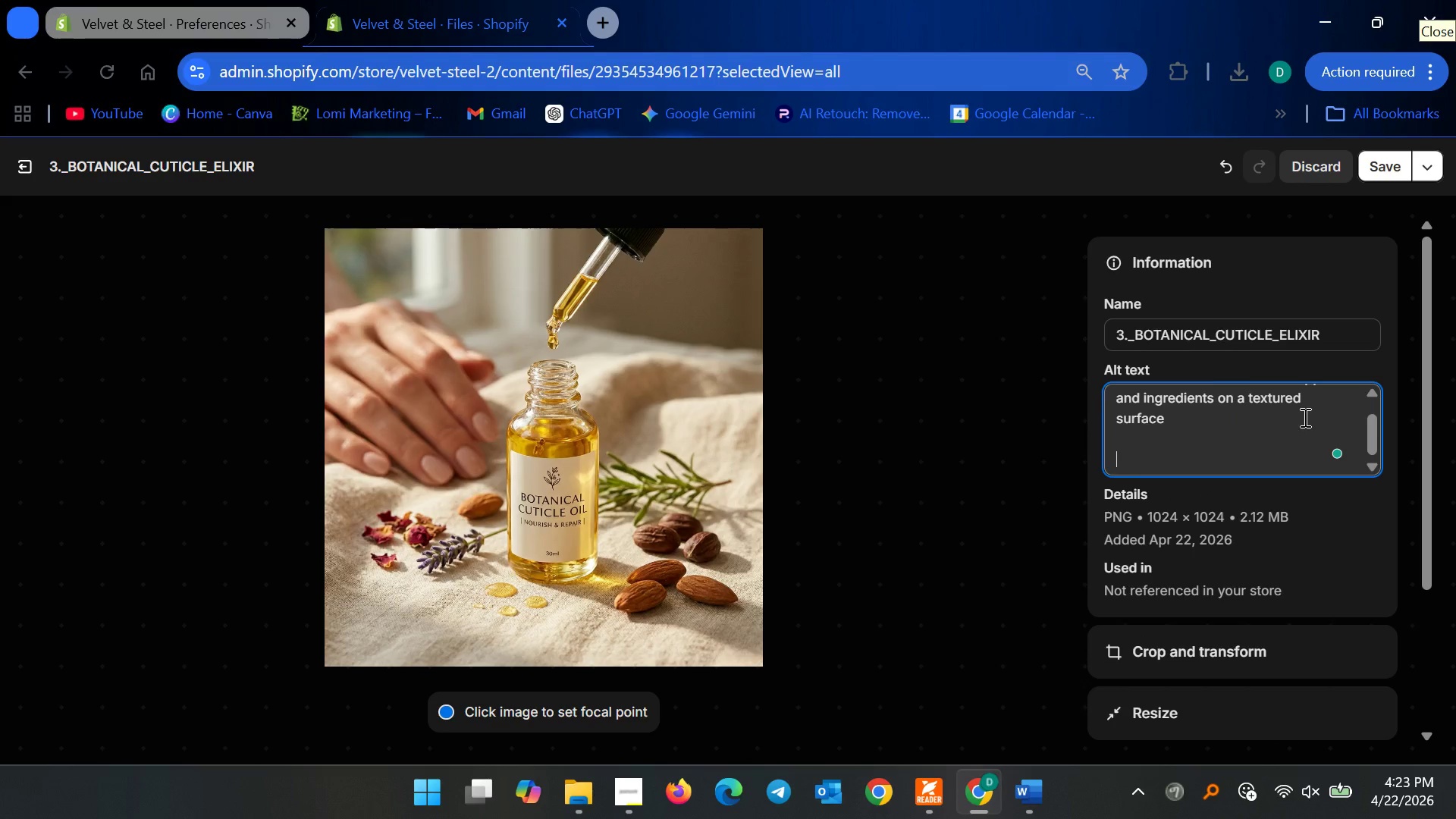 
key(Control+V)
 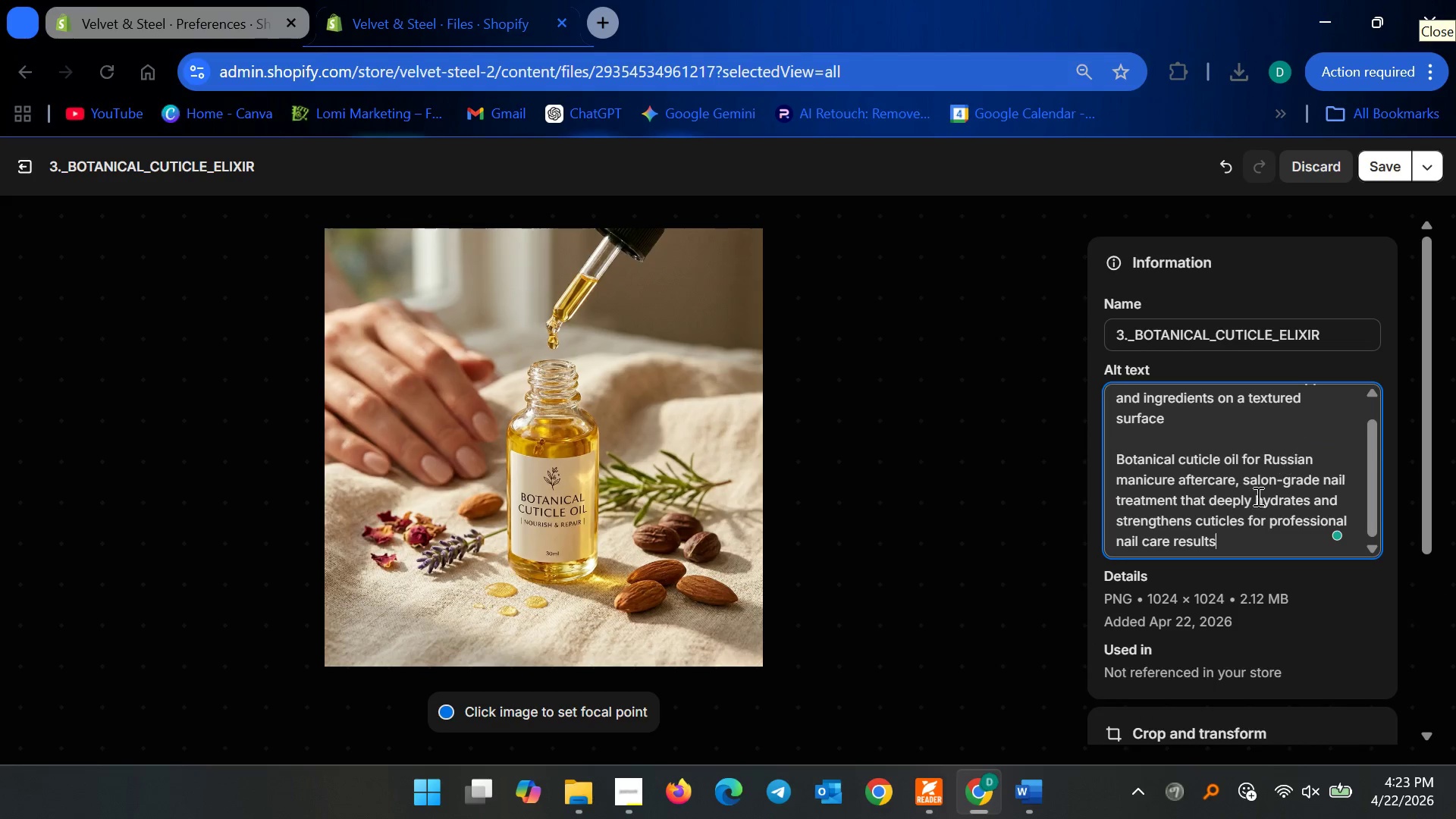 
scroll: coordinate [1320, 488], scroll_direction: up, amount: 6.0
 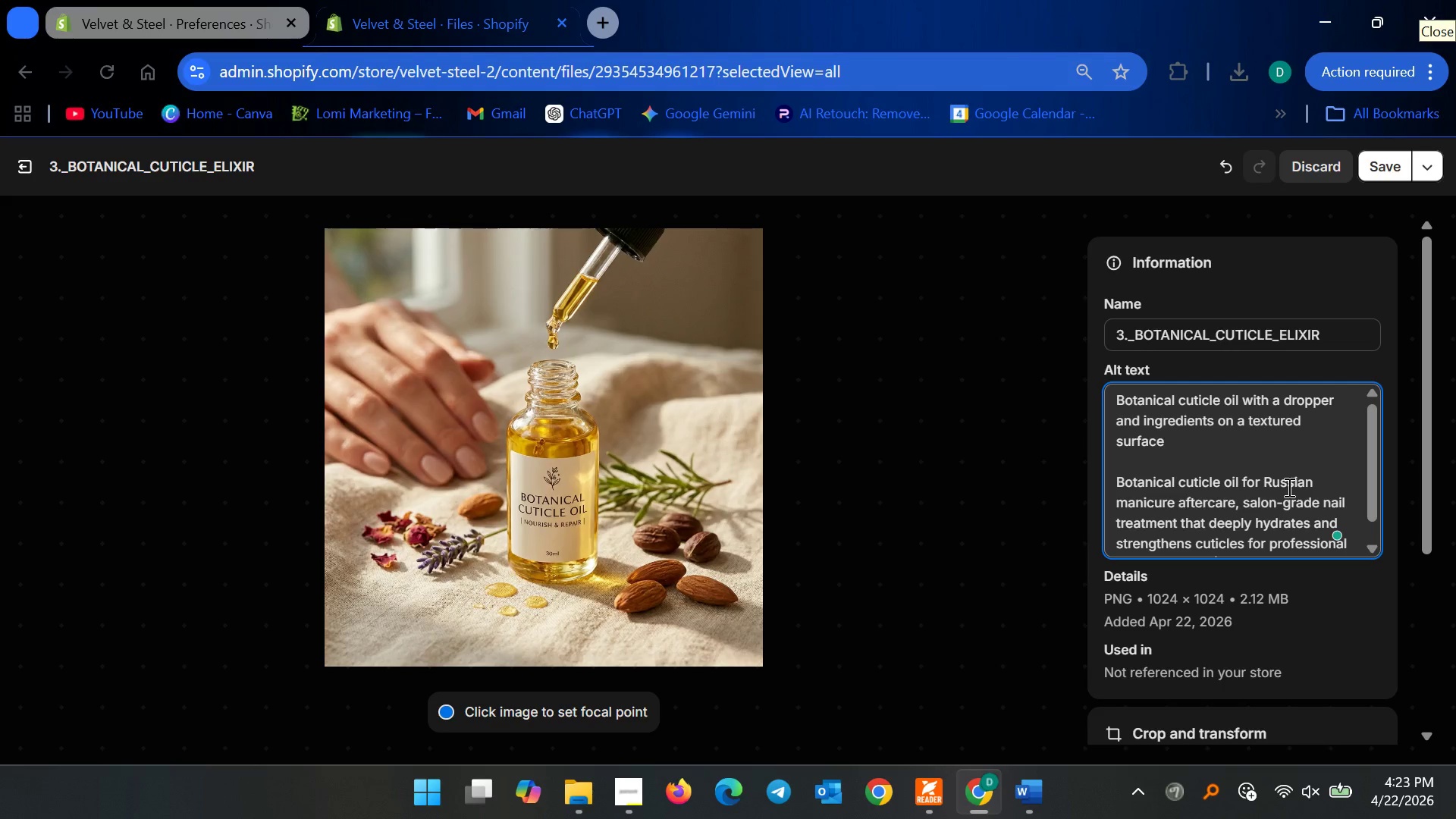 
scroll: coordinate [1244, 499], scroll_direction: down, amount: 2.0
 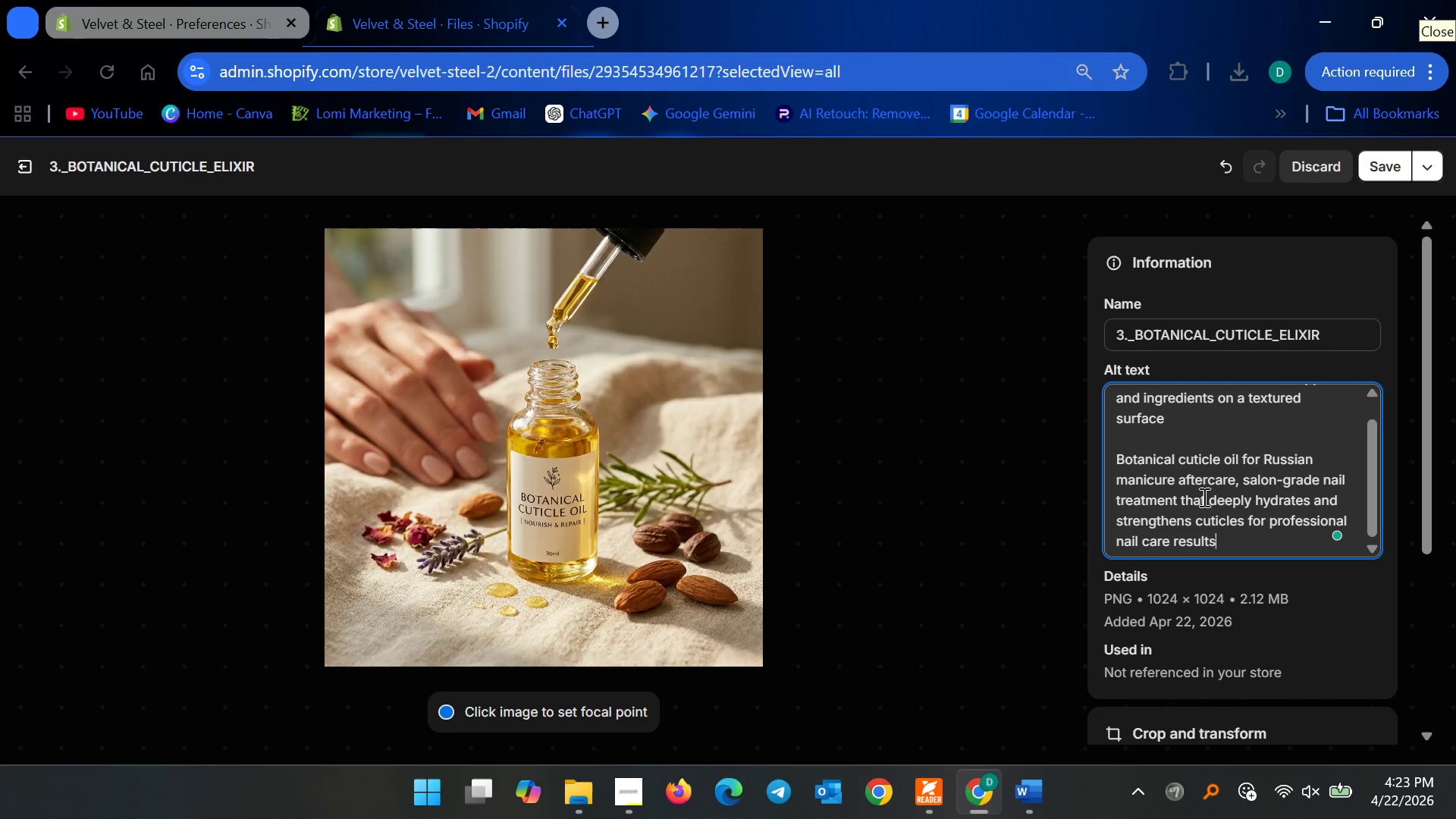 
scroll: coordinate [1213, 495], scroll_direction: none, amount: 0.0
 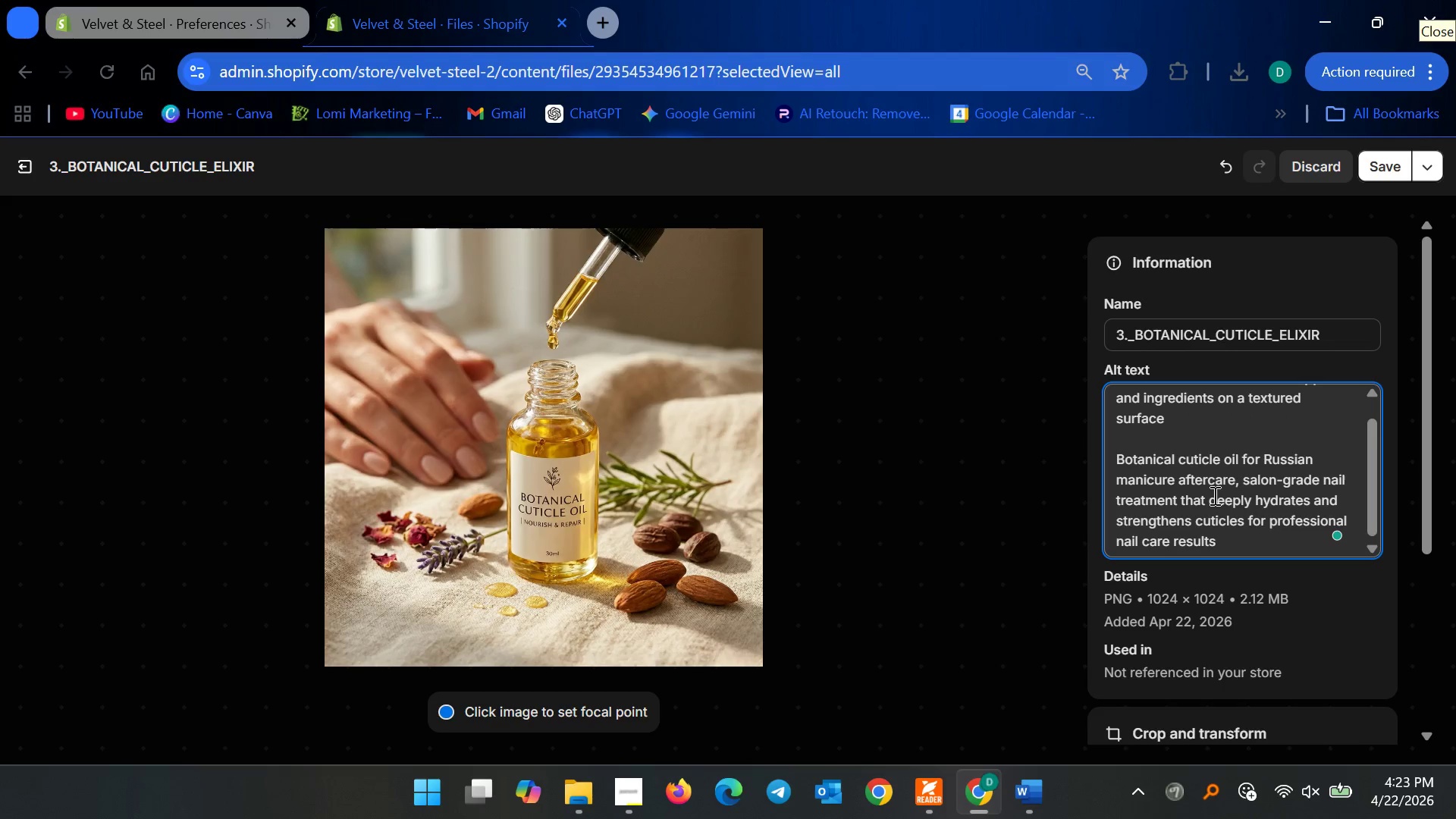 
scroll: coordinate [1219, 488], scroll_direction: up, amount: 3.0
 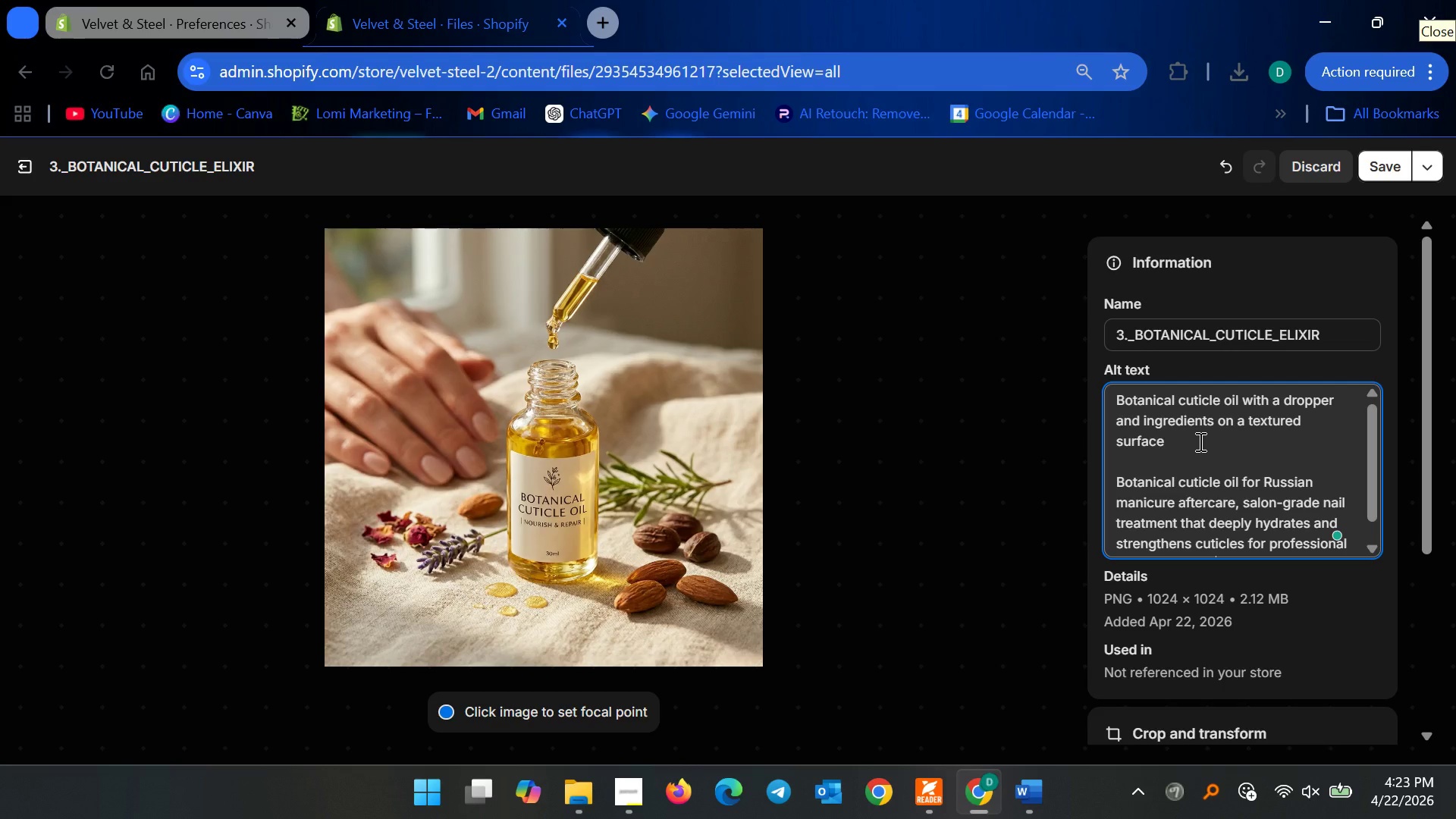 
wait(5.19)
 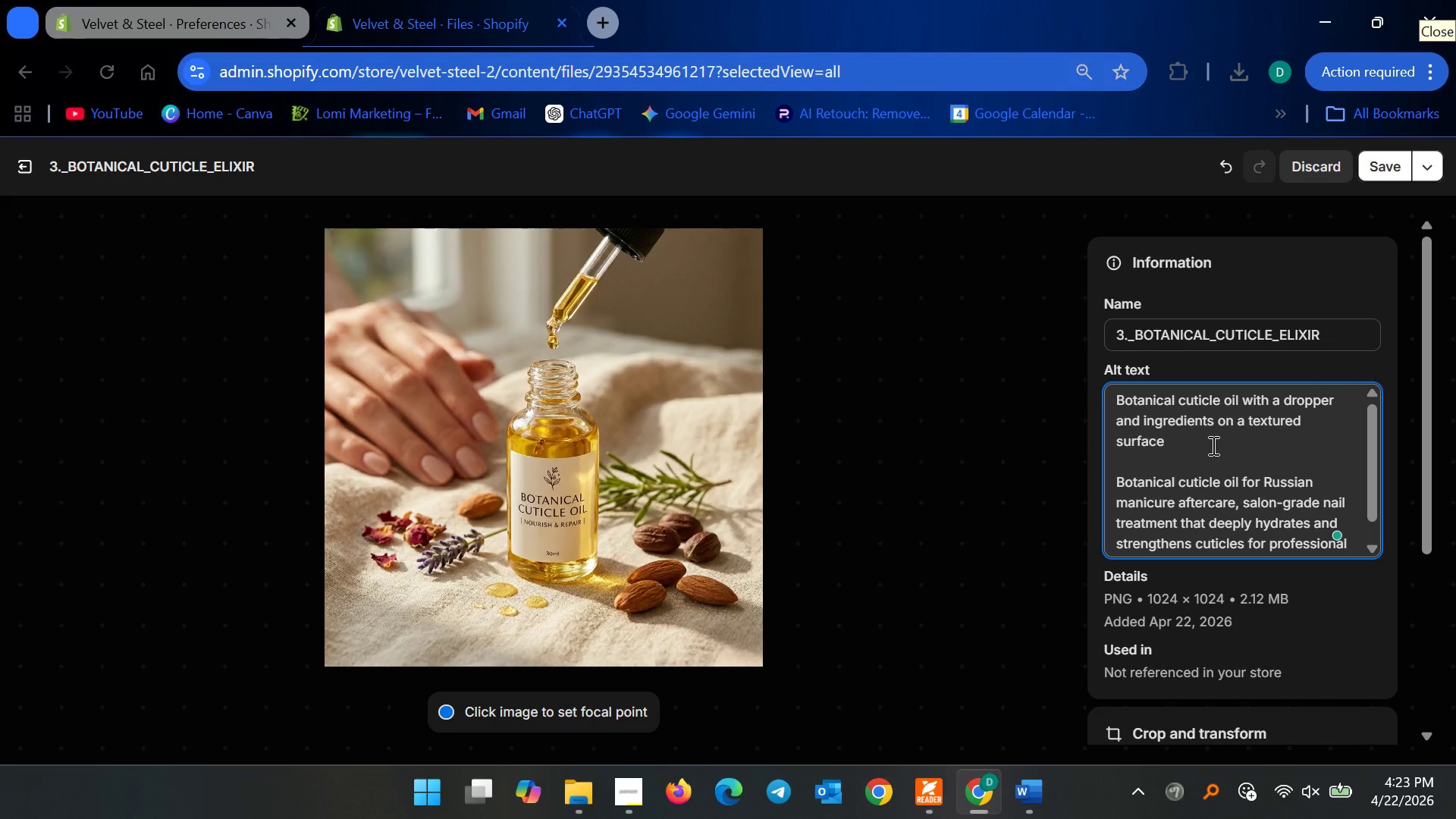 
left_click_drag(start_coordinate=[1199, 441], to_coordinate=[1244, 396])
 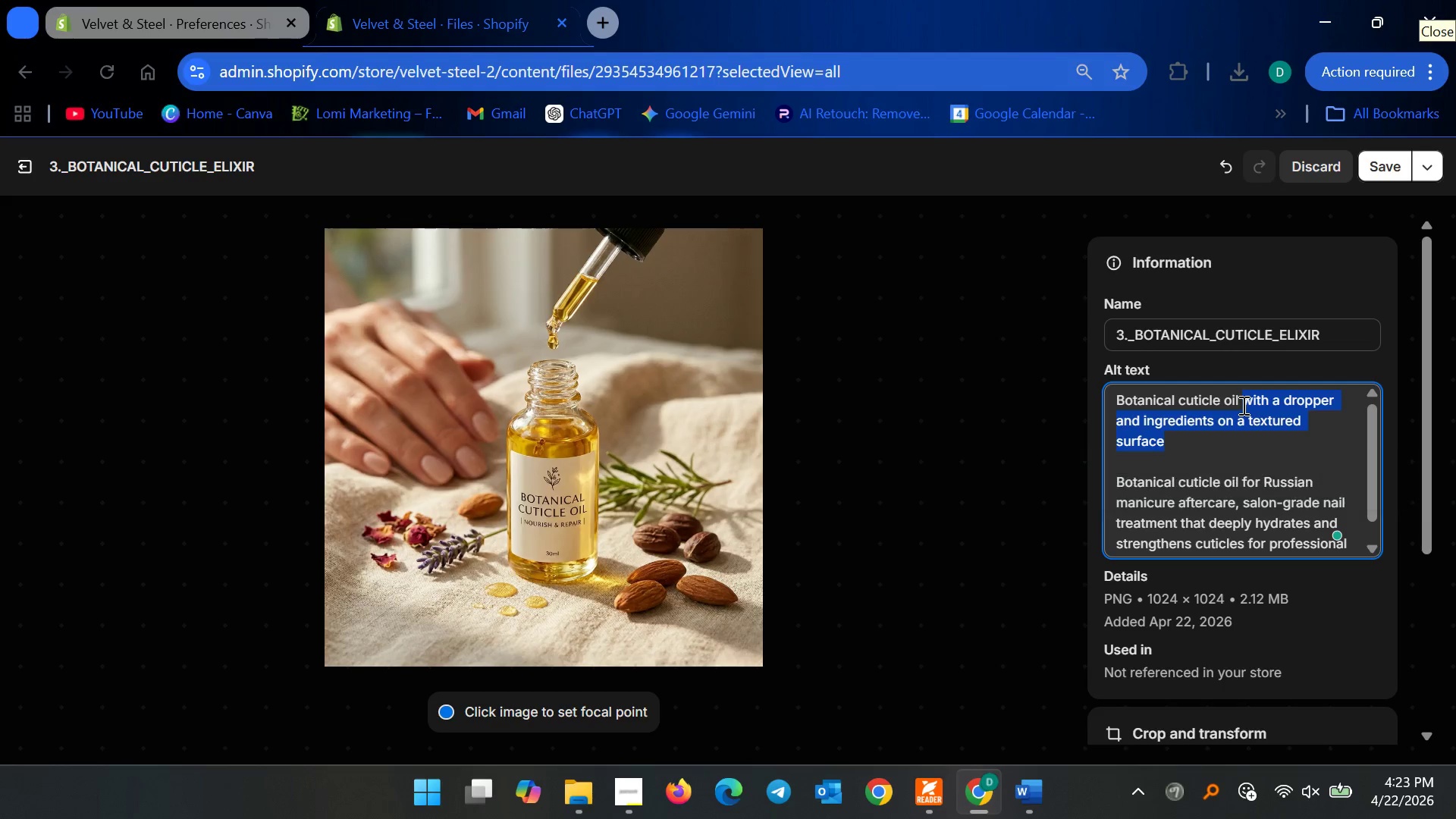 
key(Control+X)
 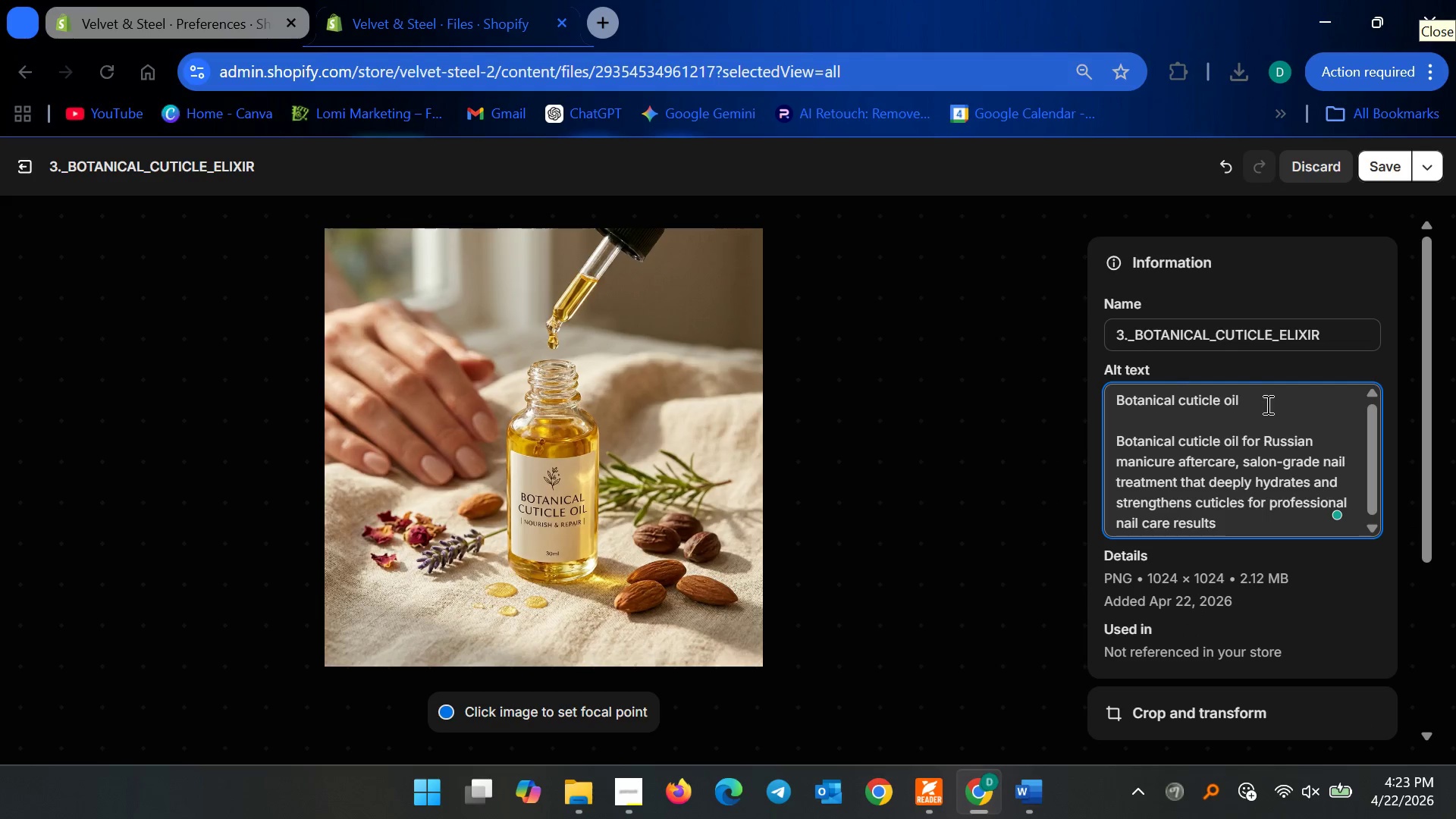 
left_click_drag(start_coordinate=[1266, 404], to_coordinate=[1049, 397])
 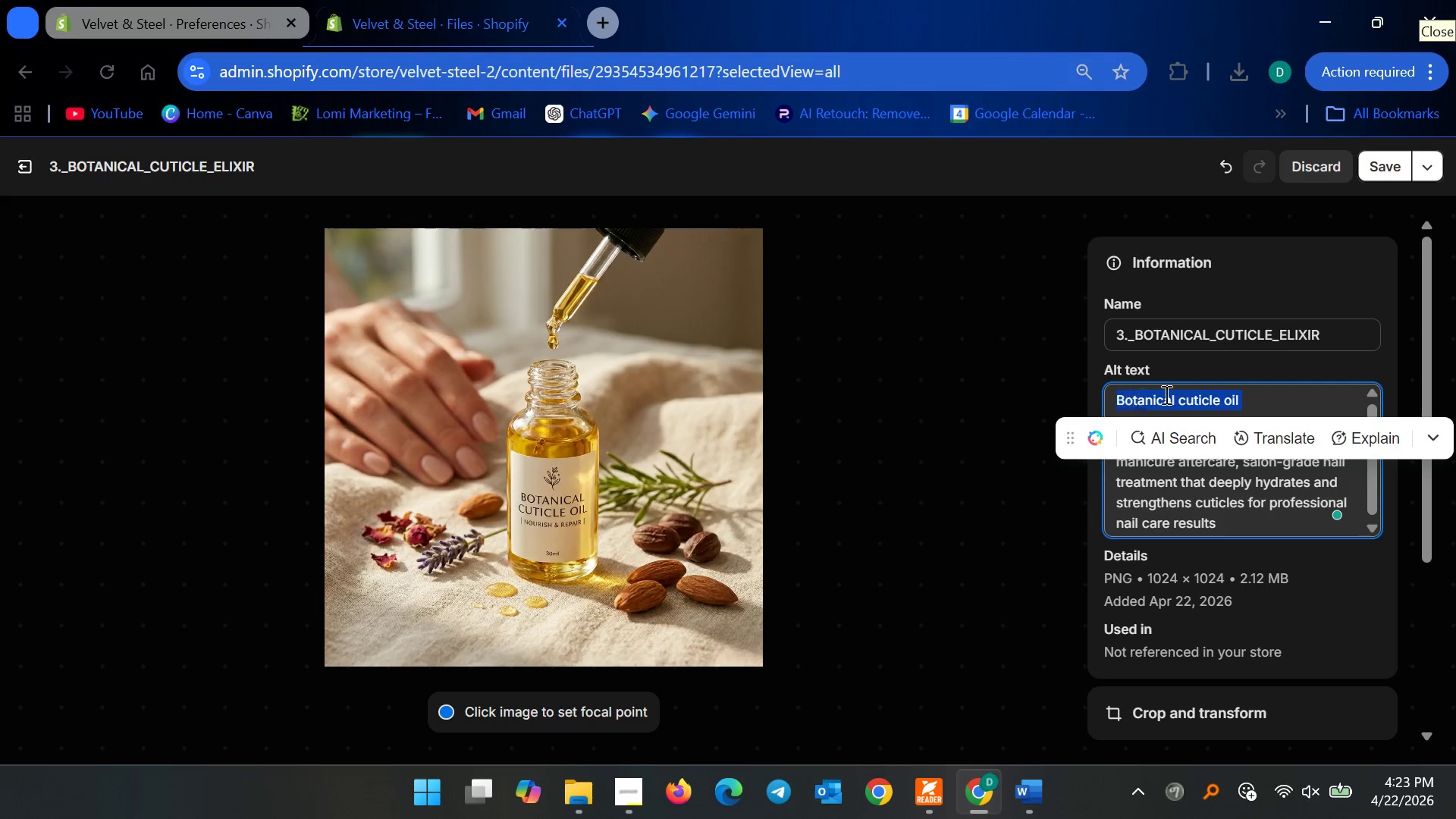 
key(Backspace)
 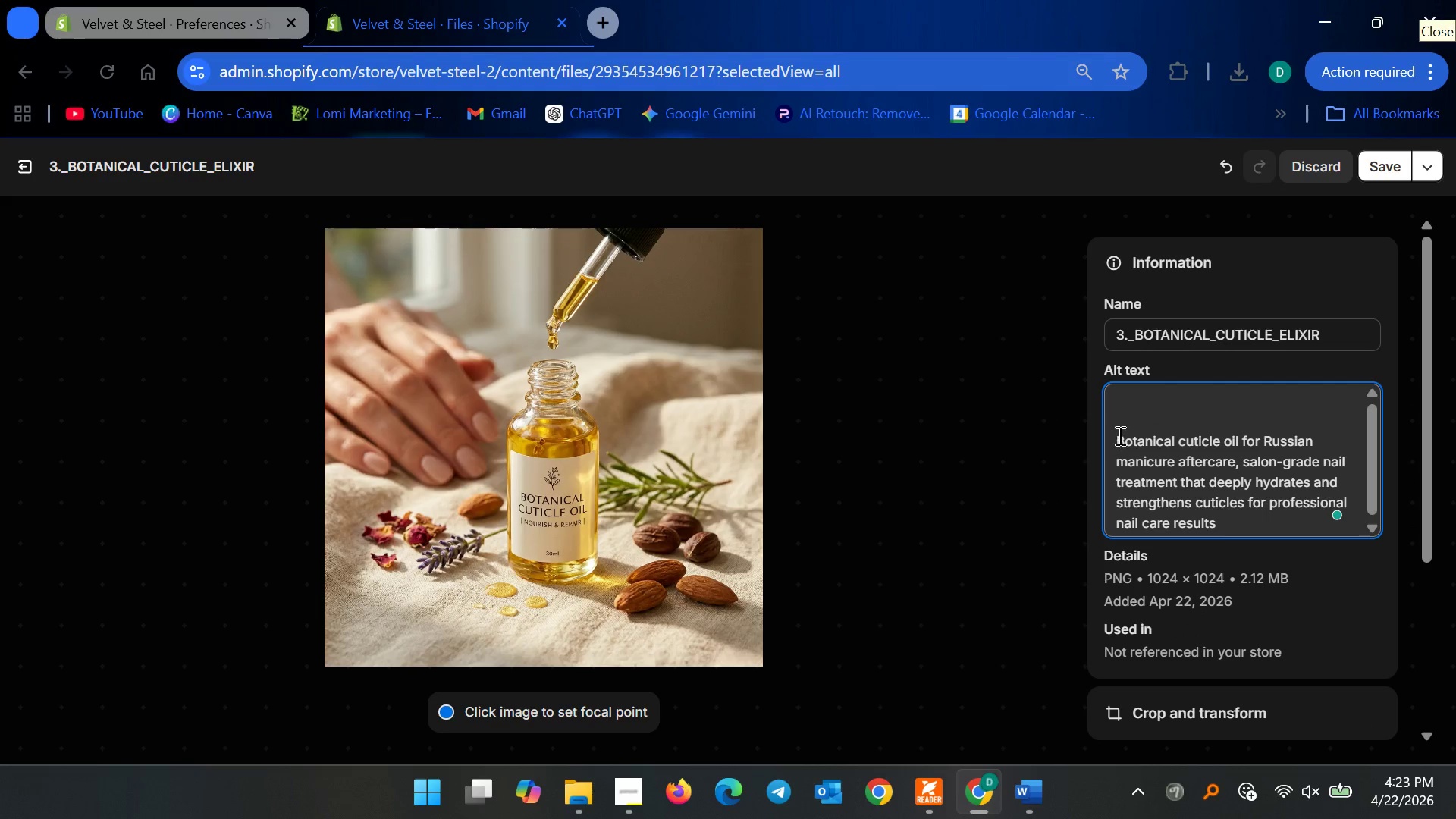 
left_click([1119, 435])
 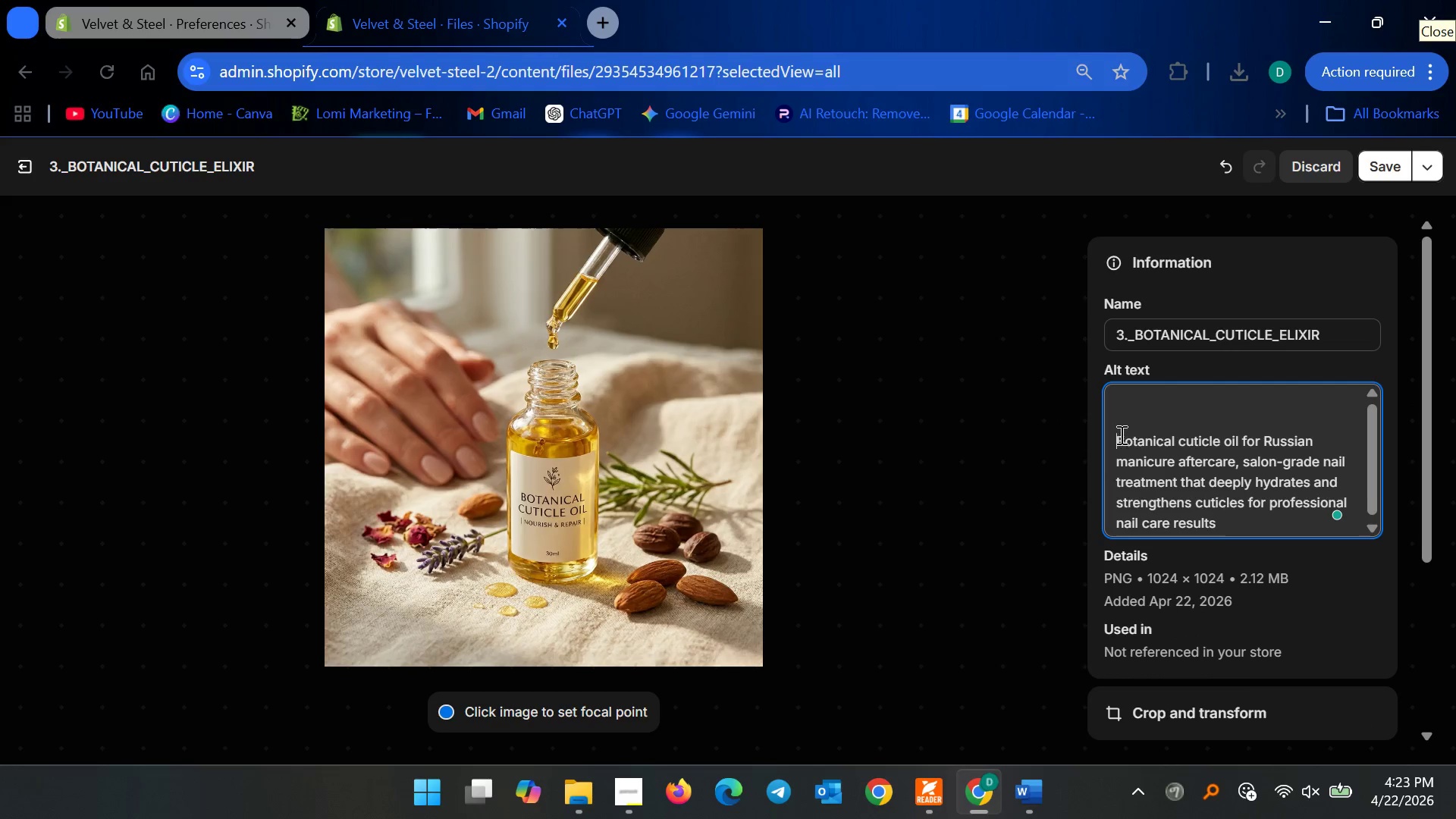 
key(Backspace)
 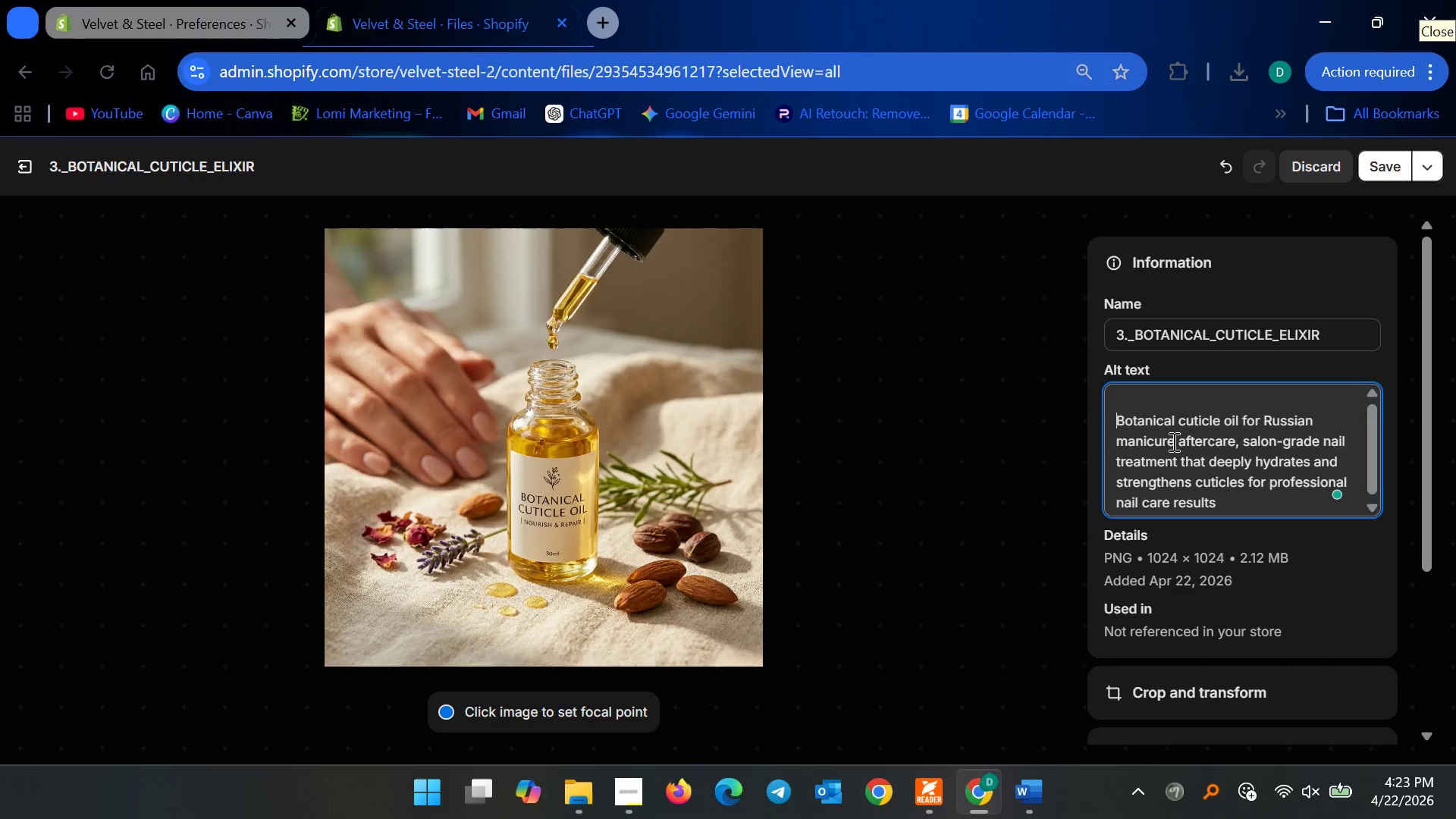 
key(Backspace)
 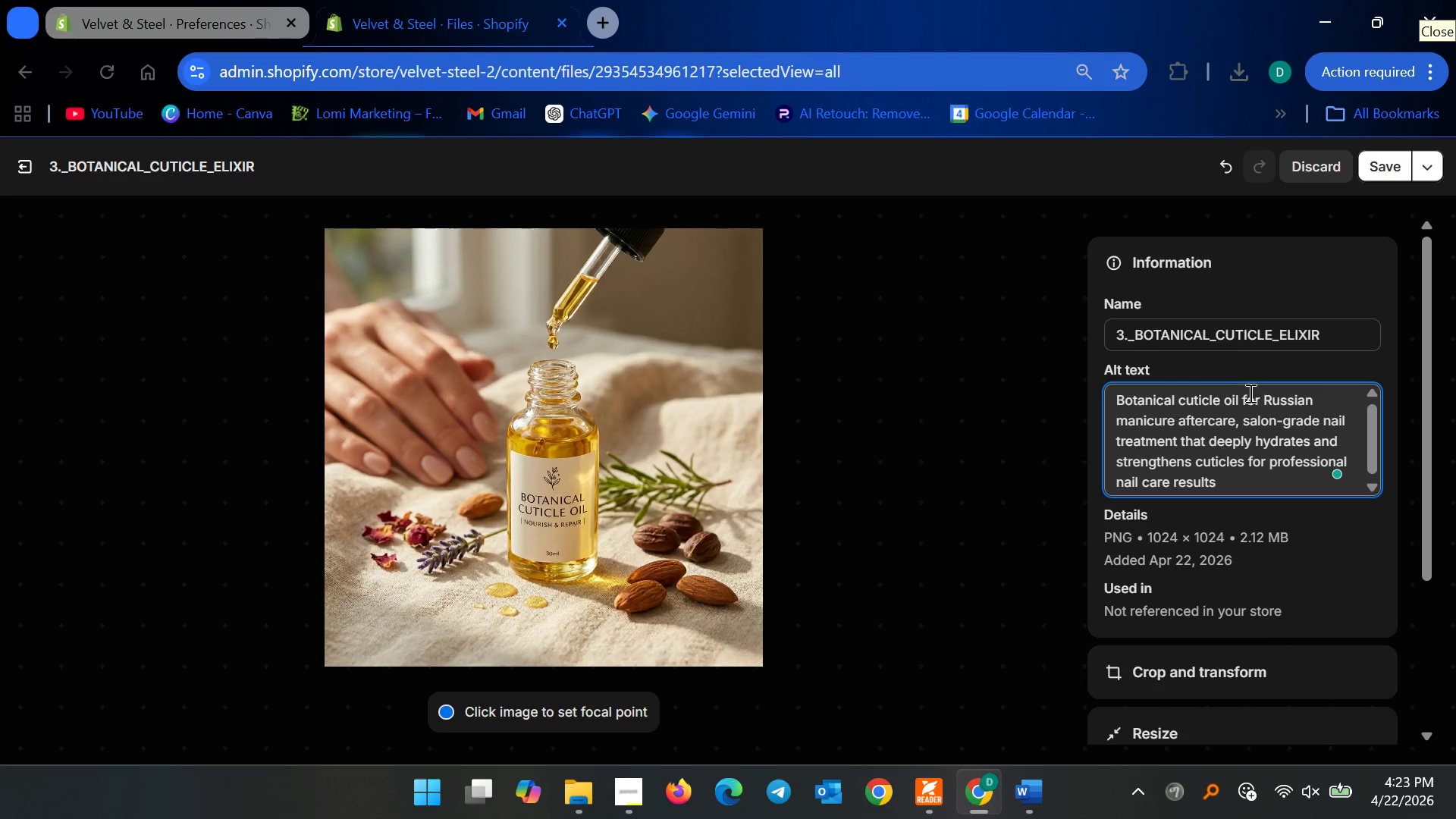 
left_click([1244, 396])
 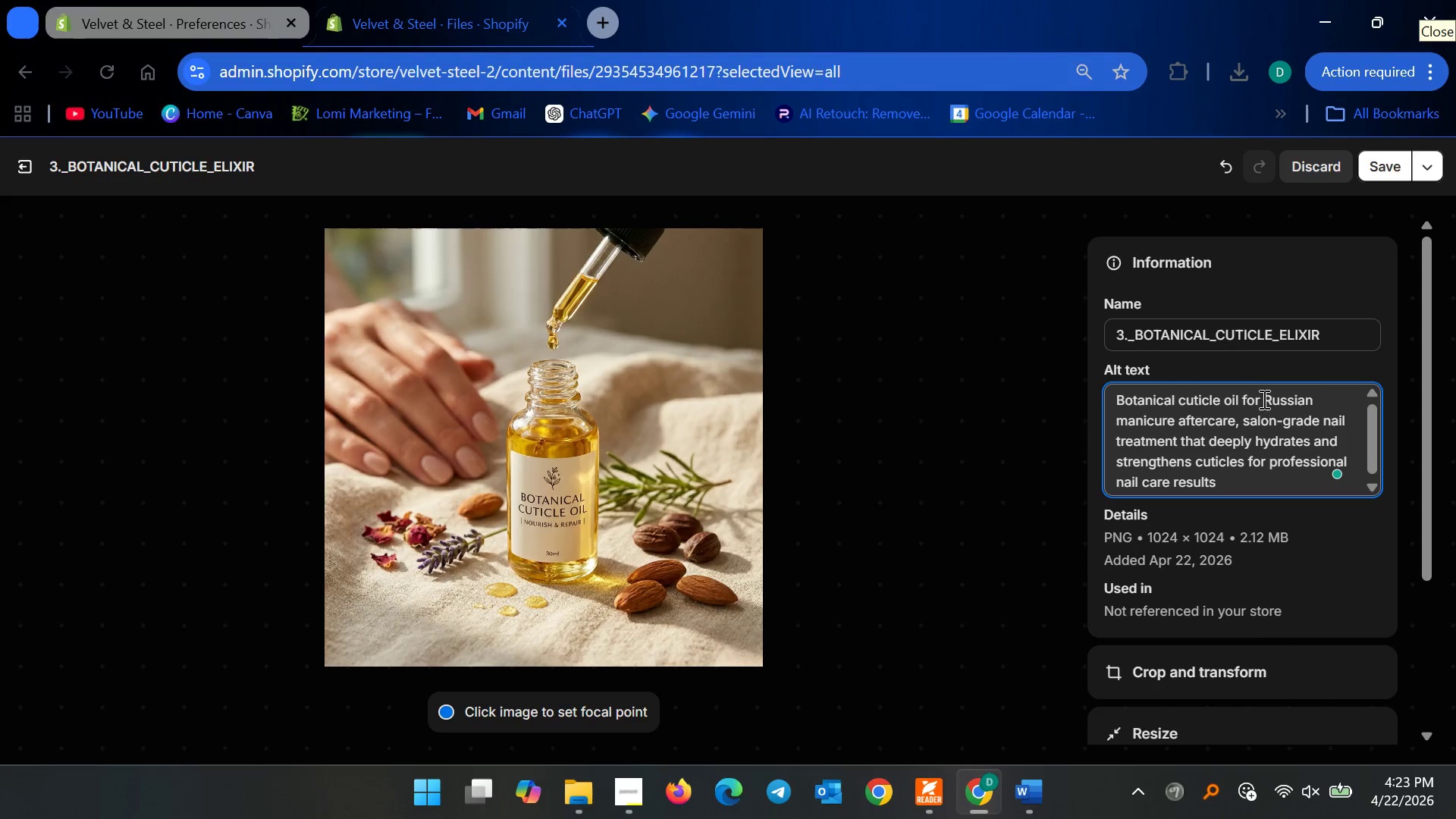 
key(Control+V)
 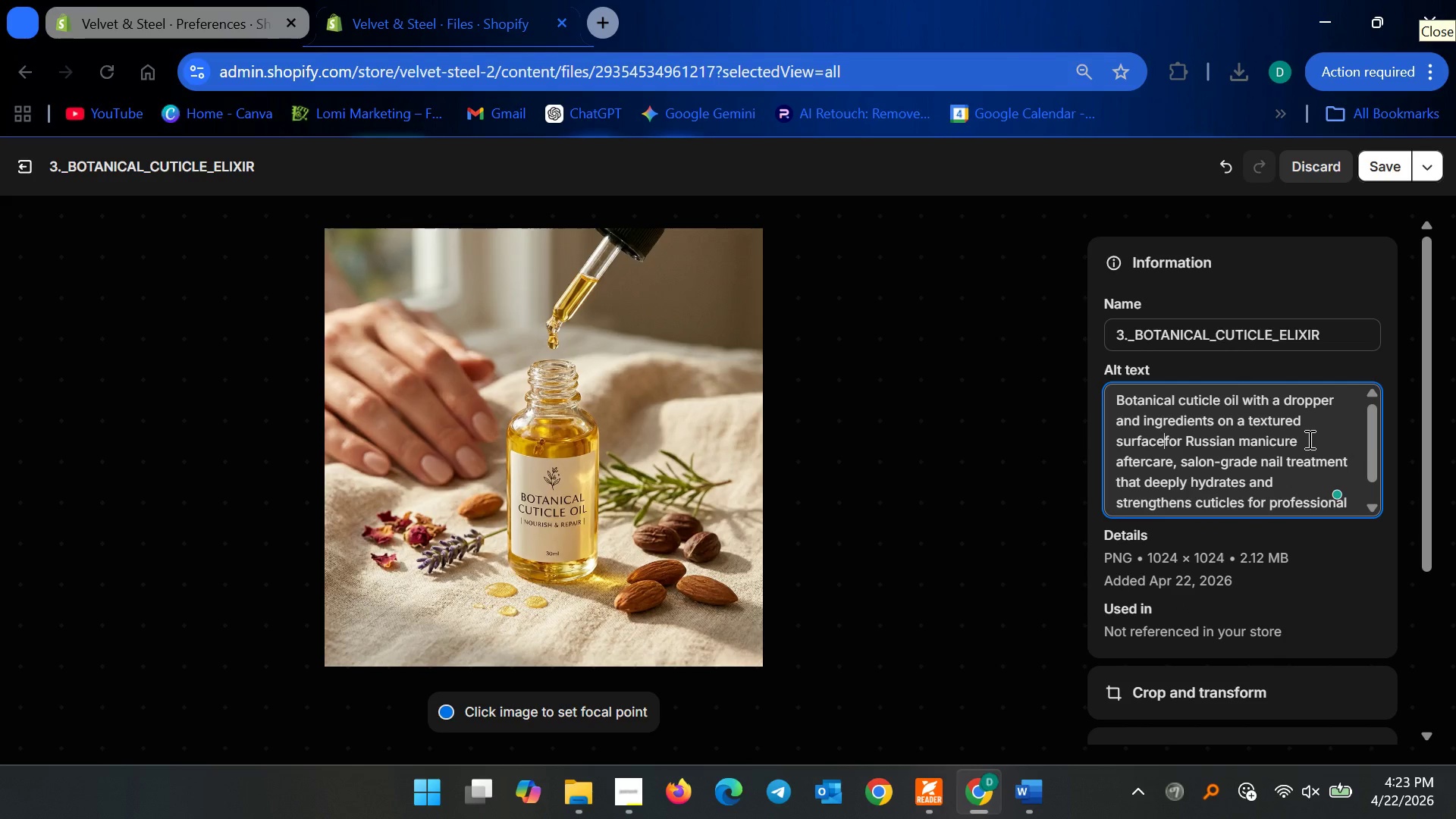 
key(Space)
 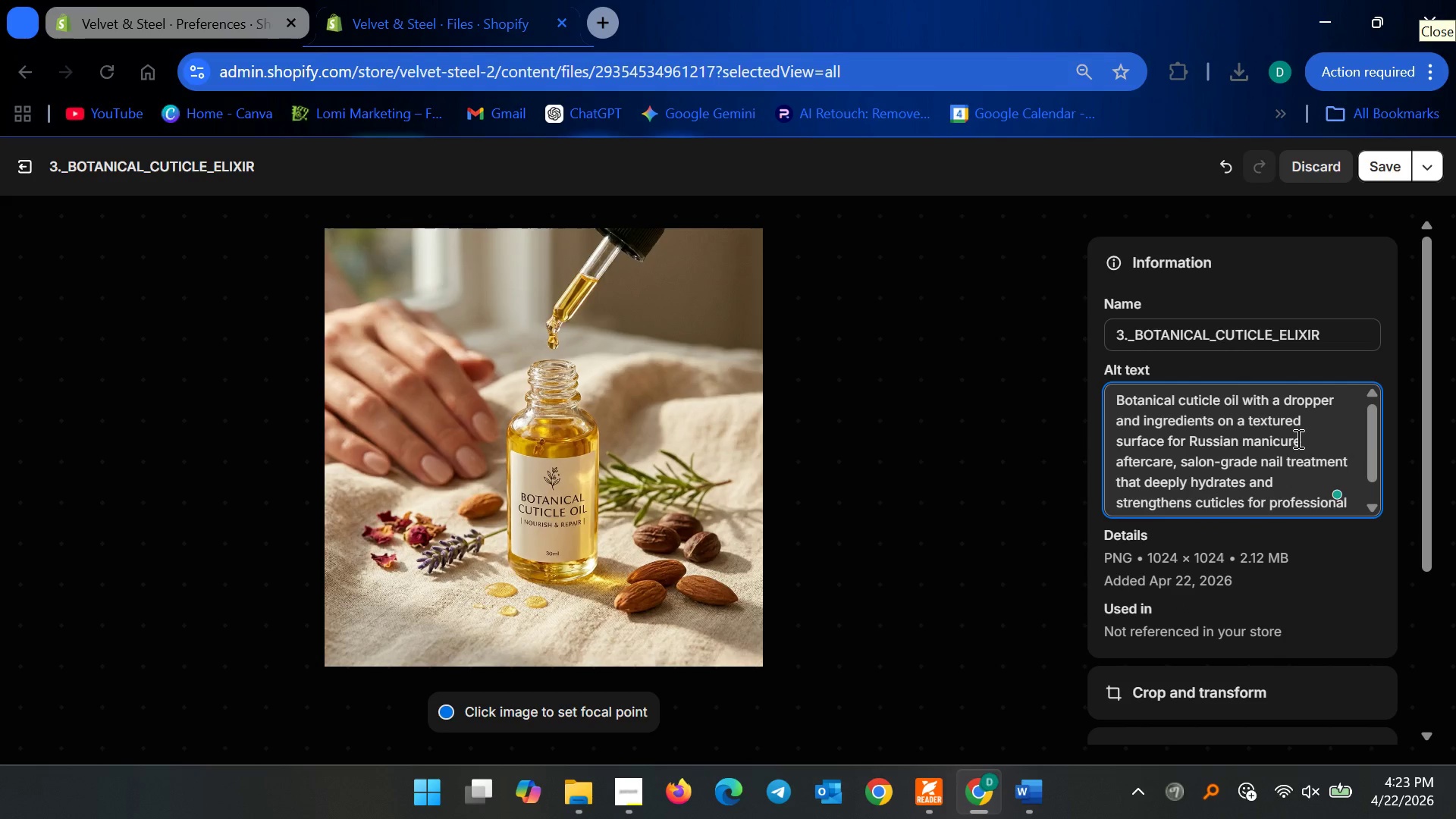 
key(Backspace)
type(, USED )
 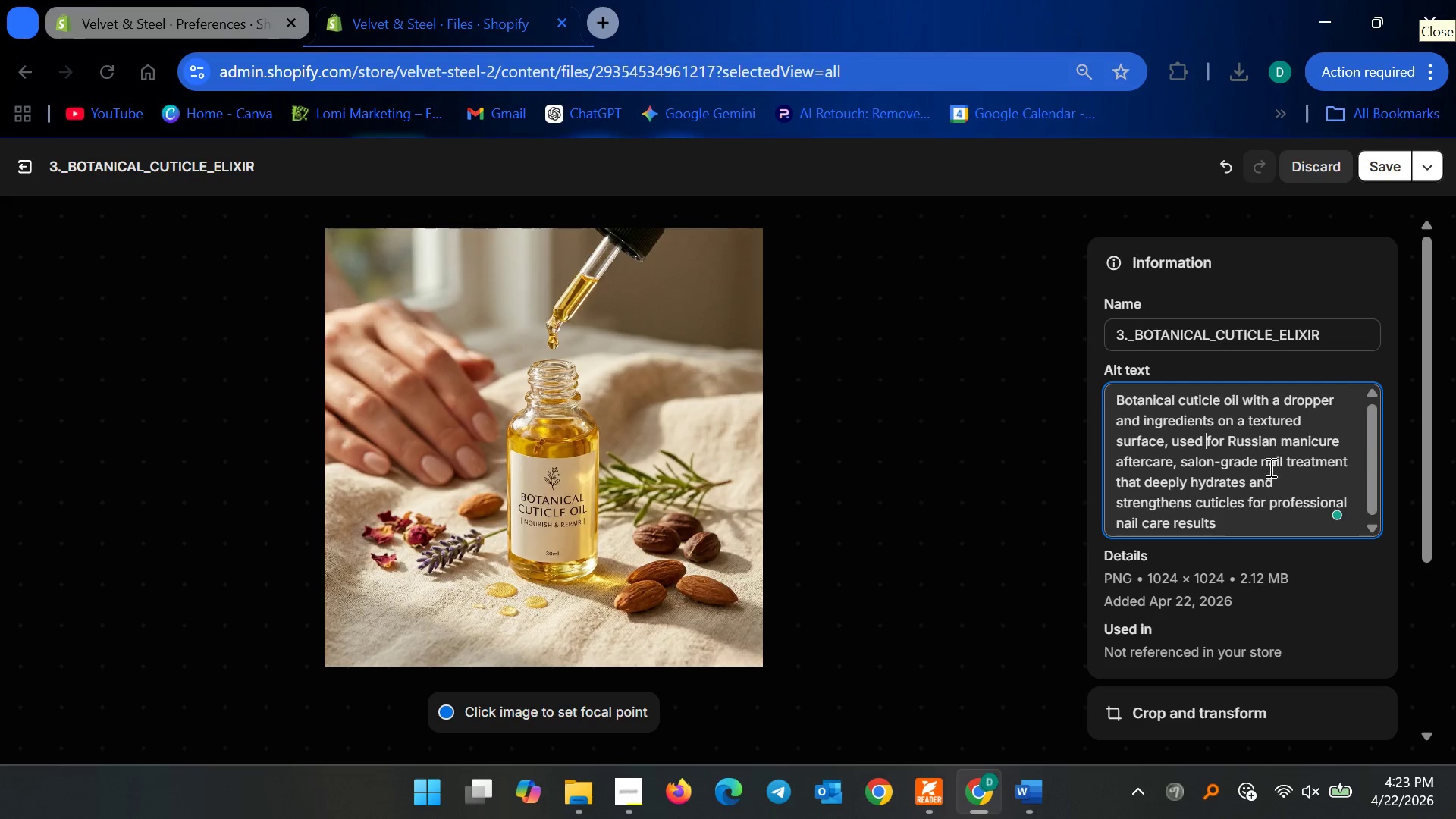 
wait(6.25)
 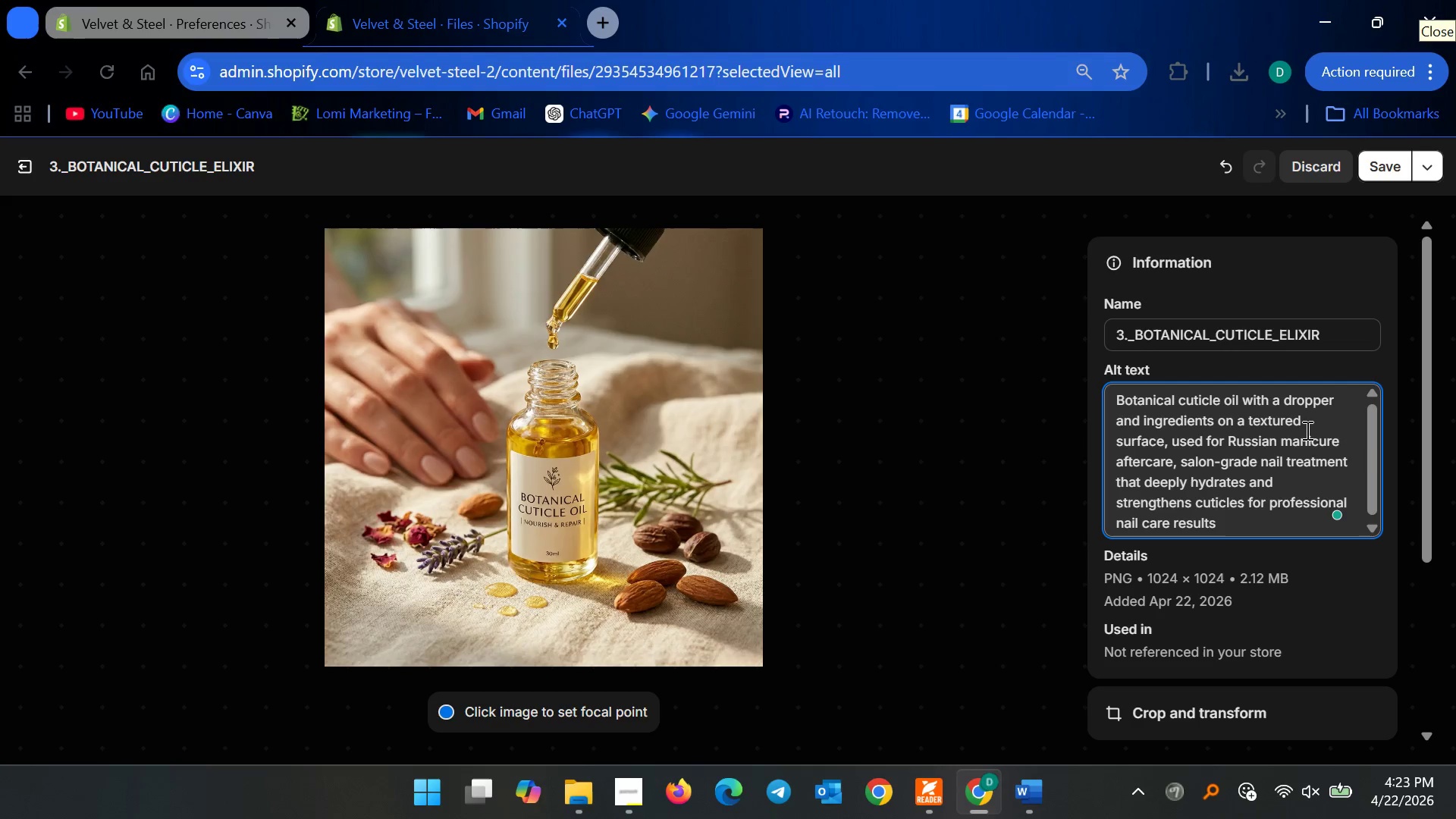 
left_click([1265, 525])
 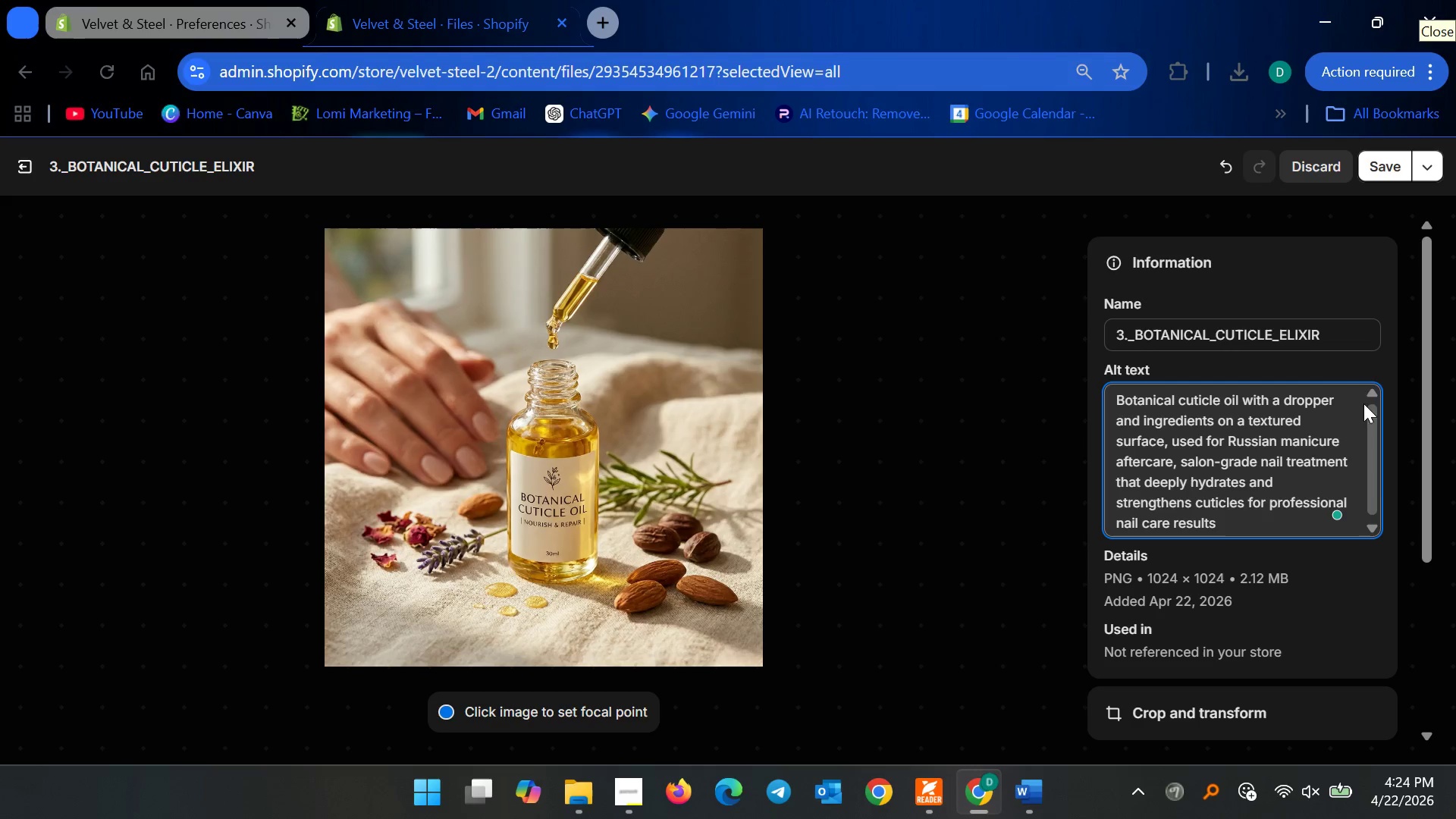 
wait(8.72)
 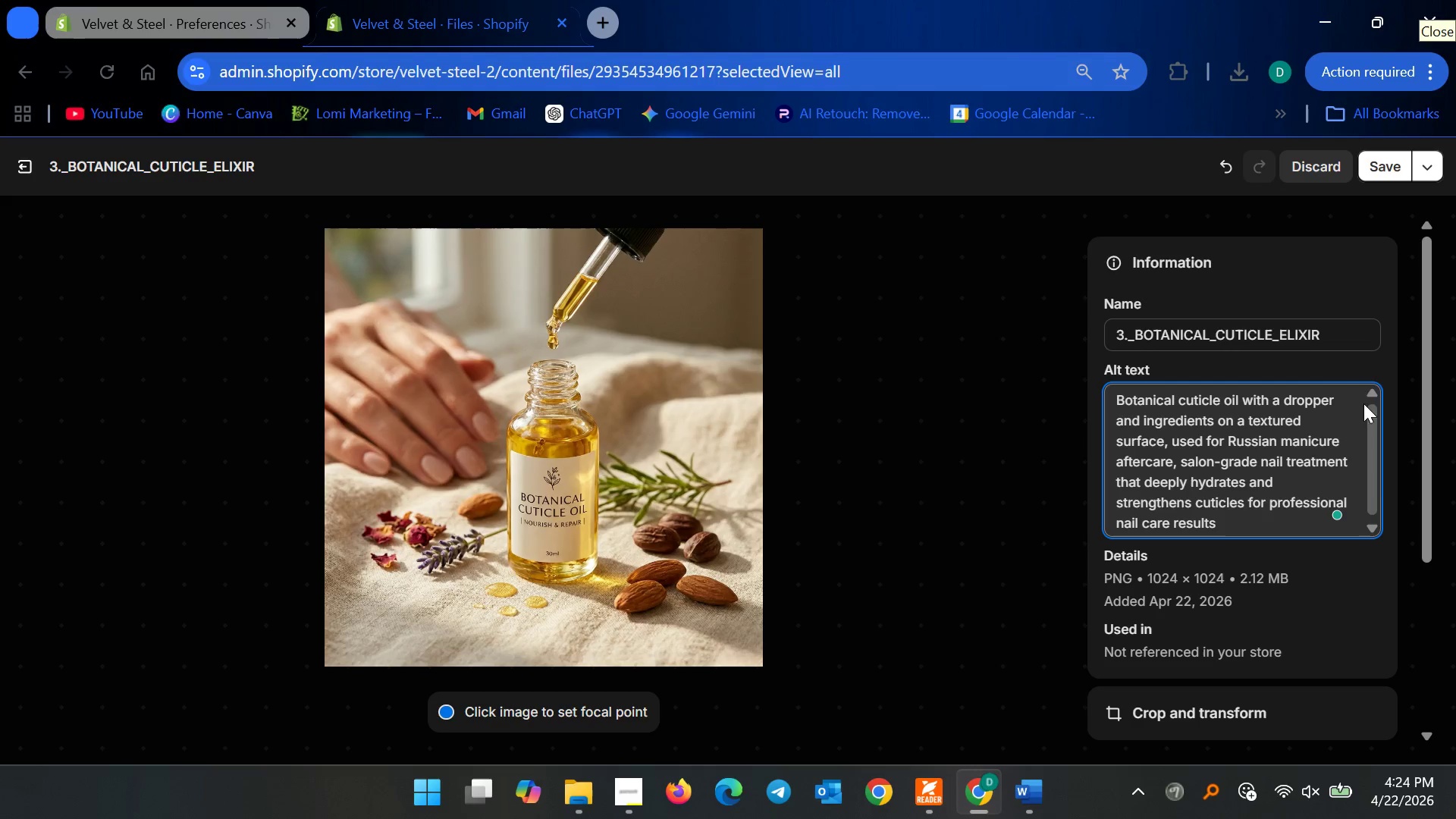 
left_click([1373, 158])
 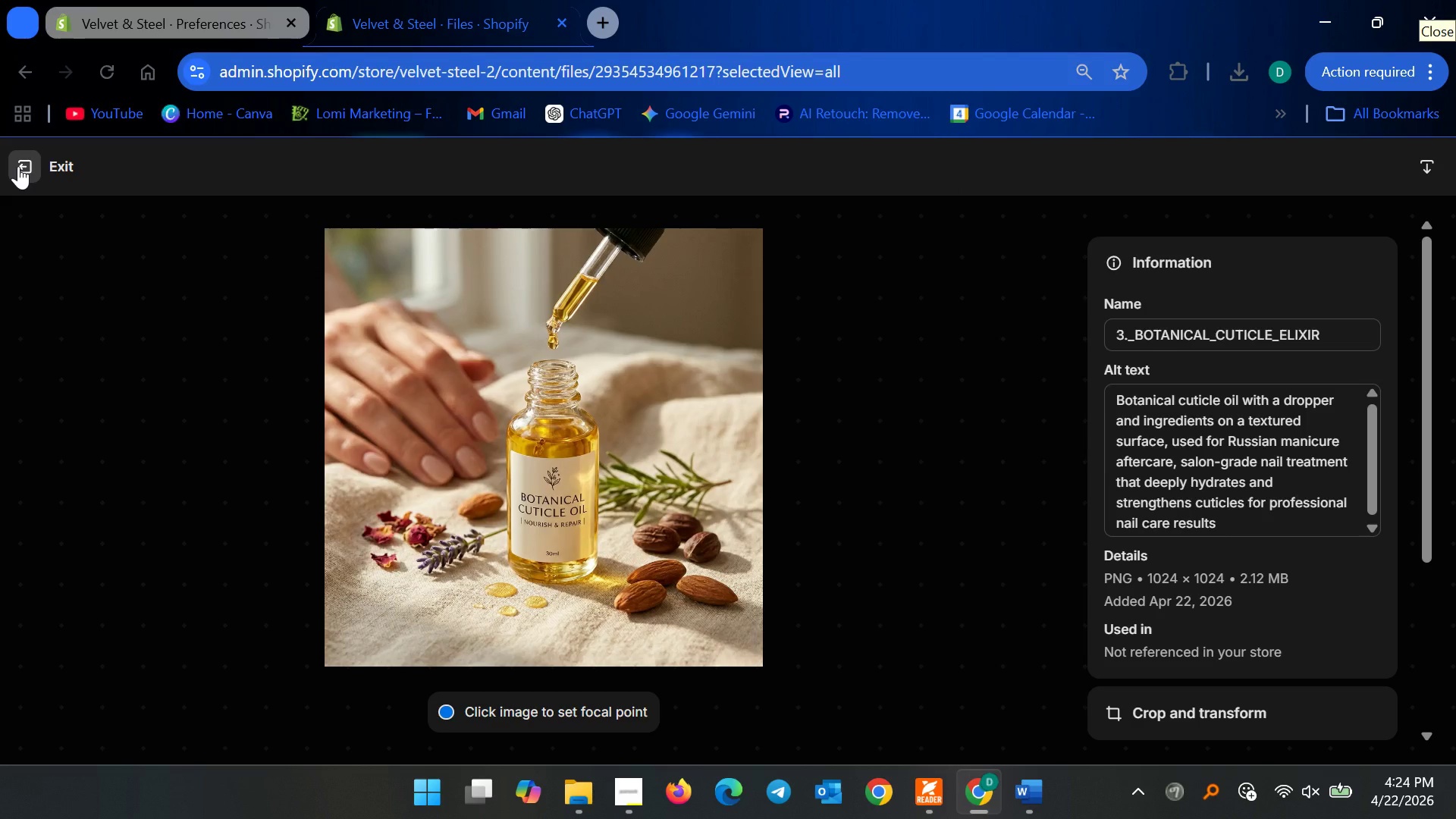 
left_click([18, 166])
 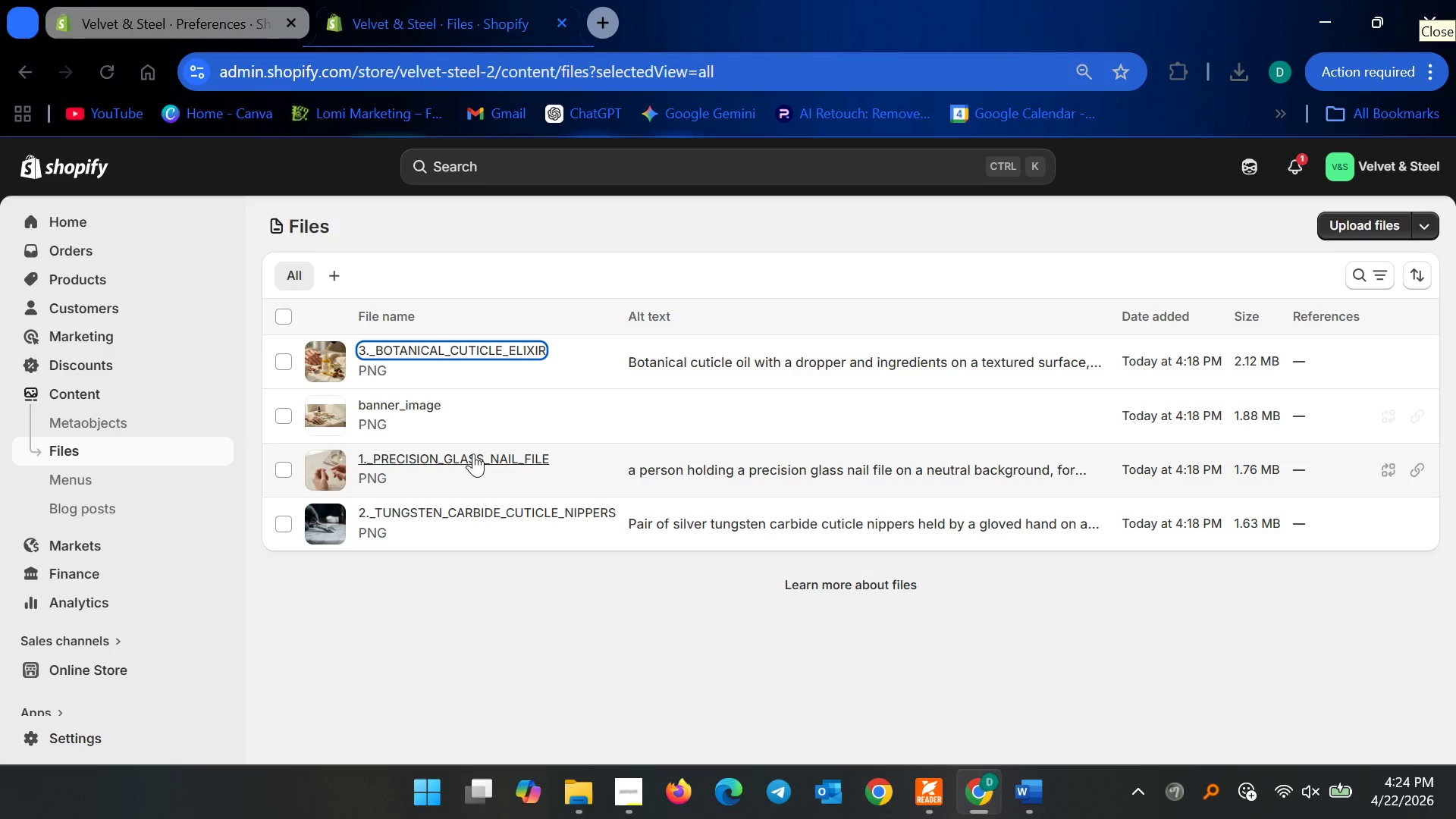 
left_click([466, 457])
 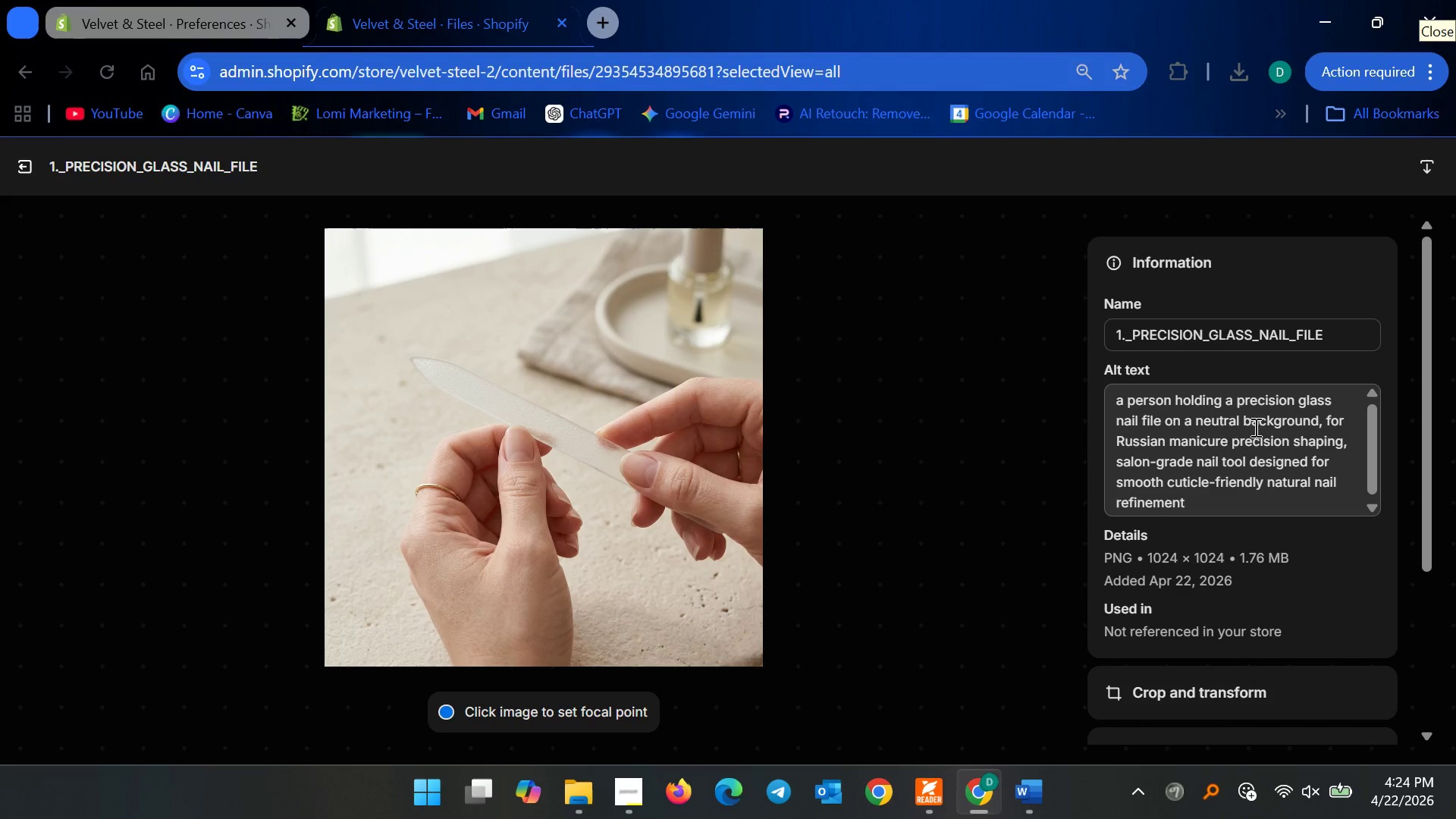 
left_click([1309, 422])
 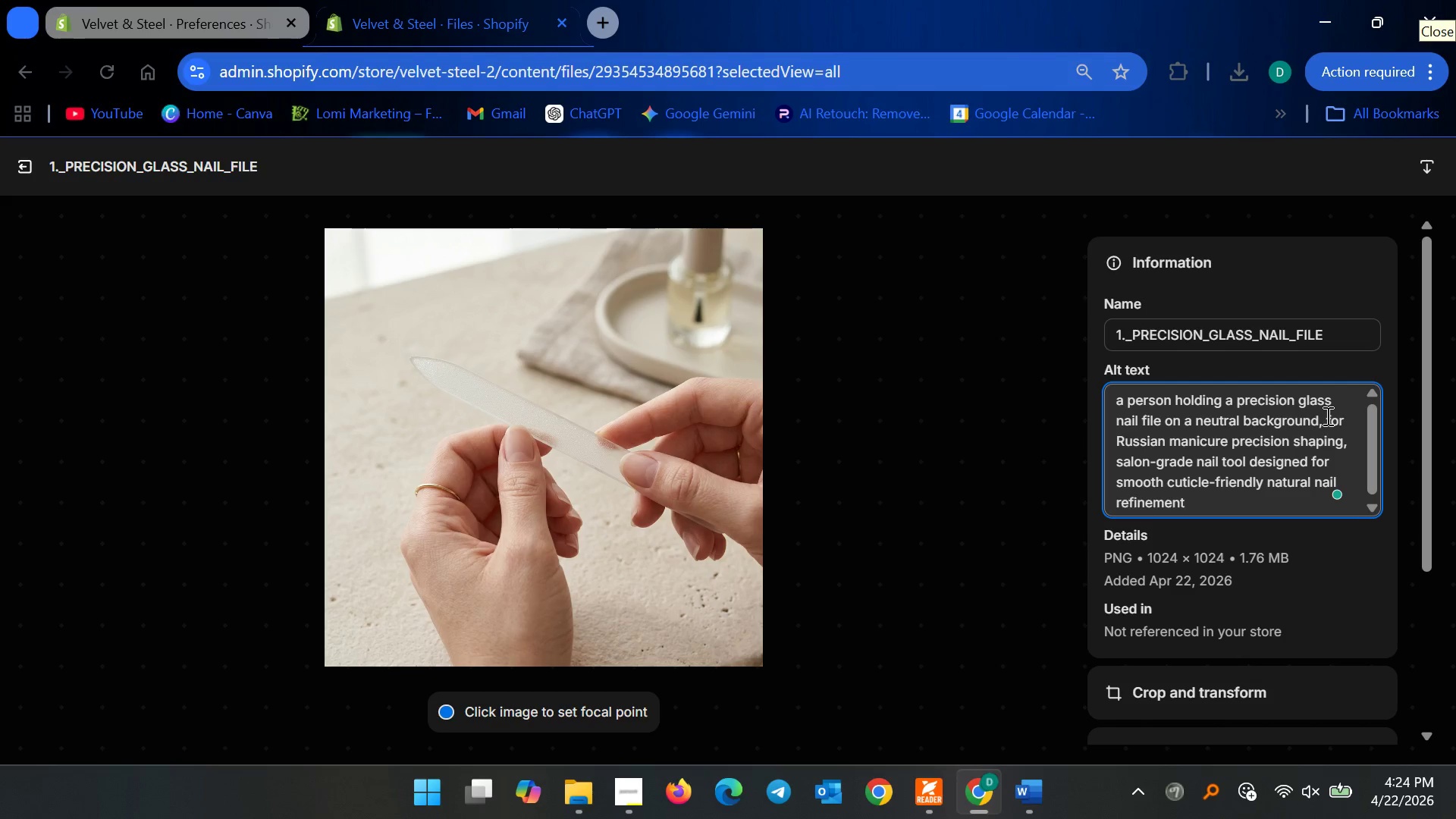 
left_click([1327, 416])
 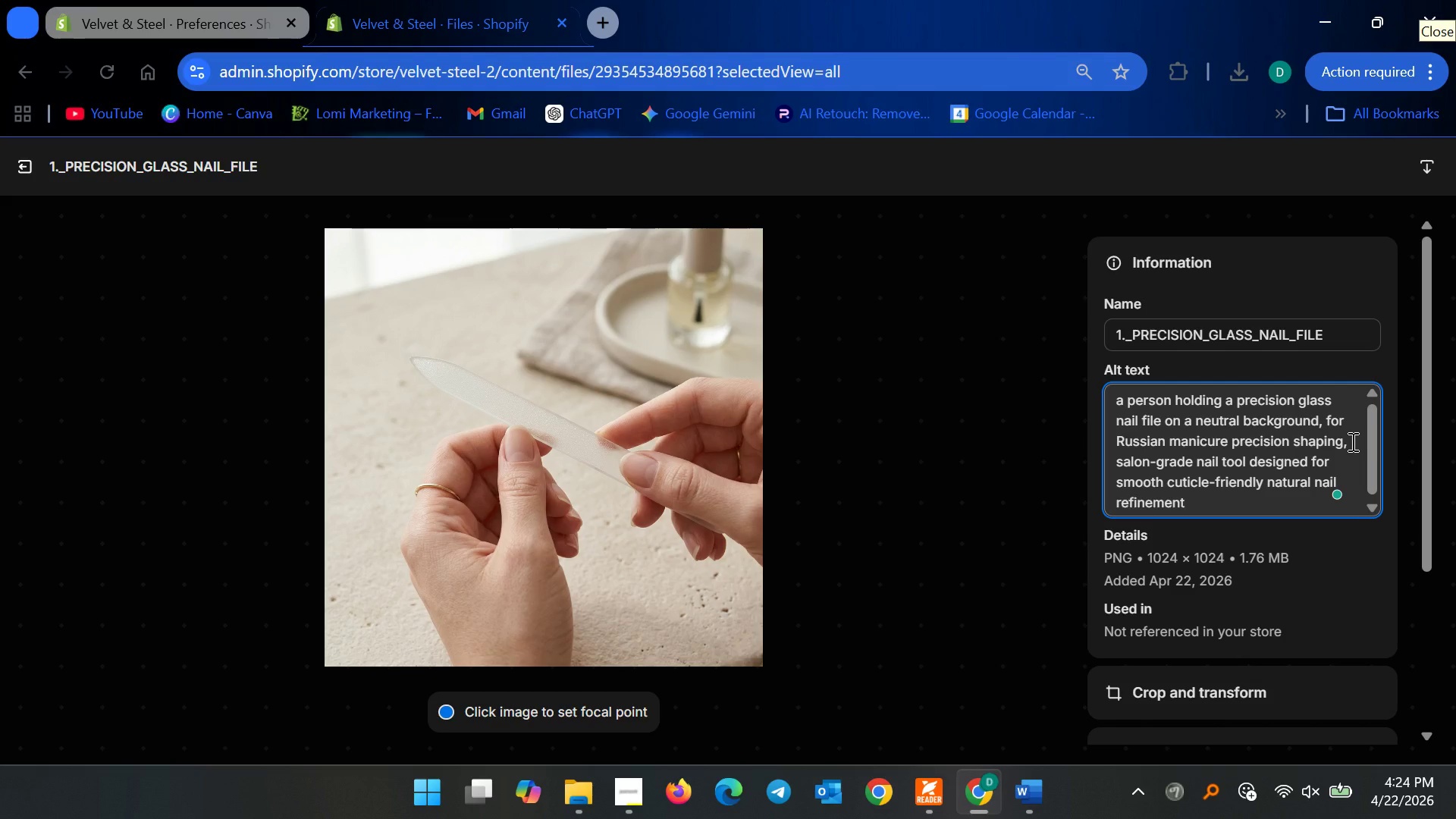 
type(USED )
 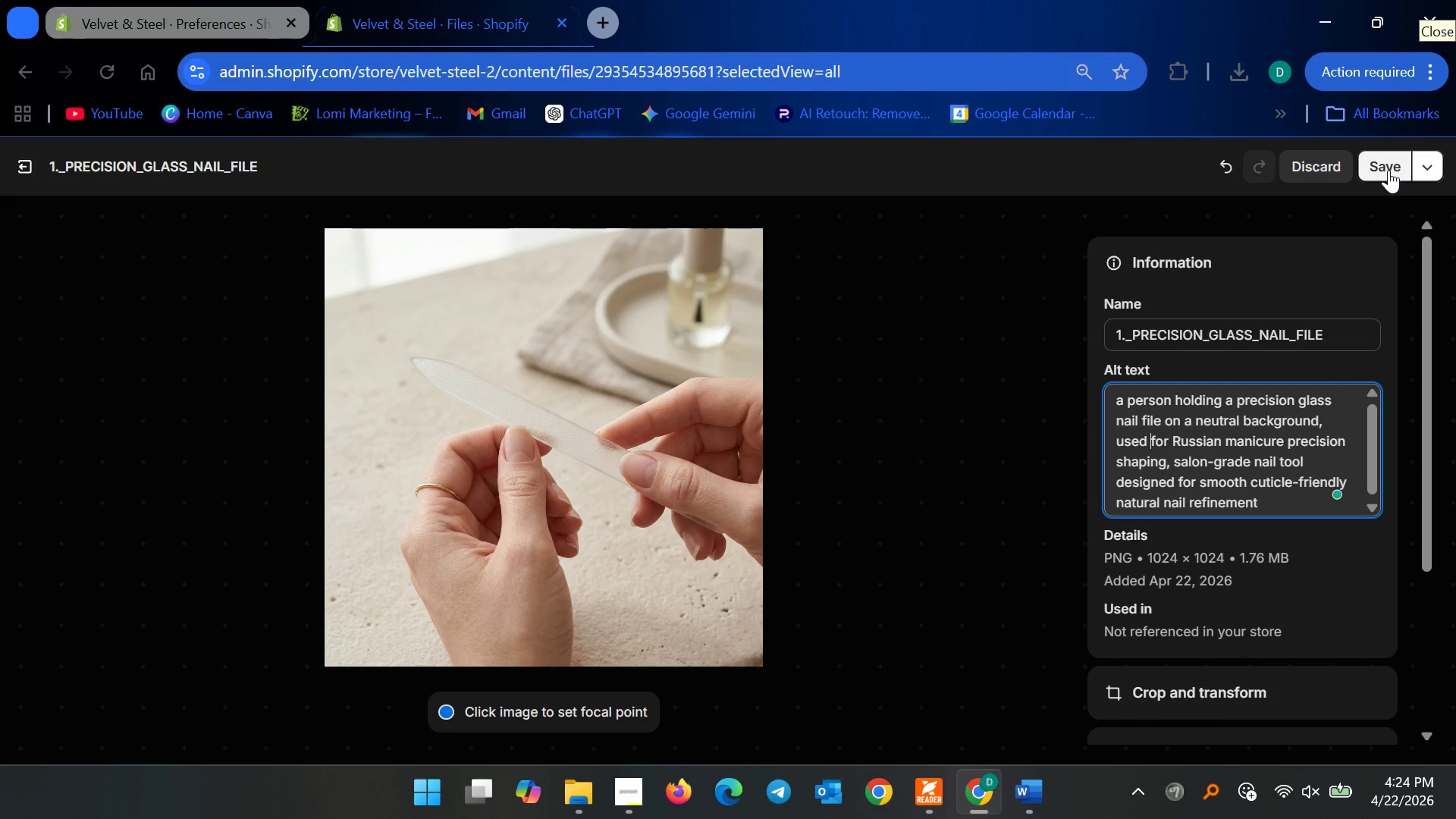 
left_click([1390, 167])
 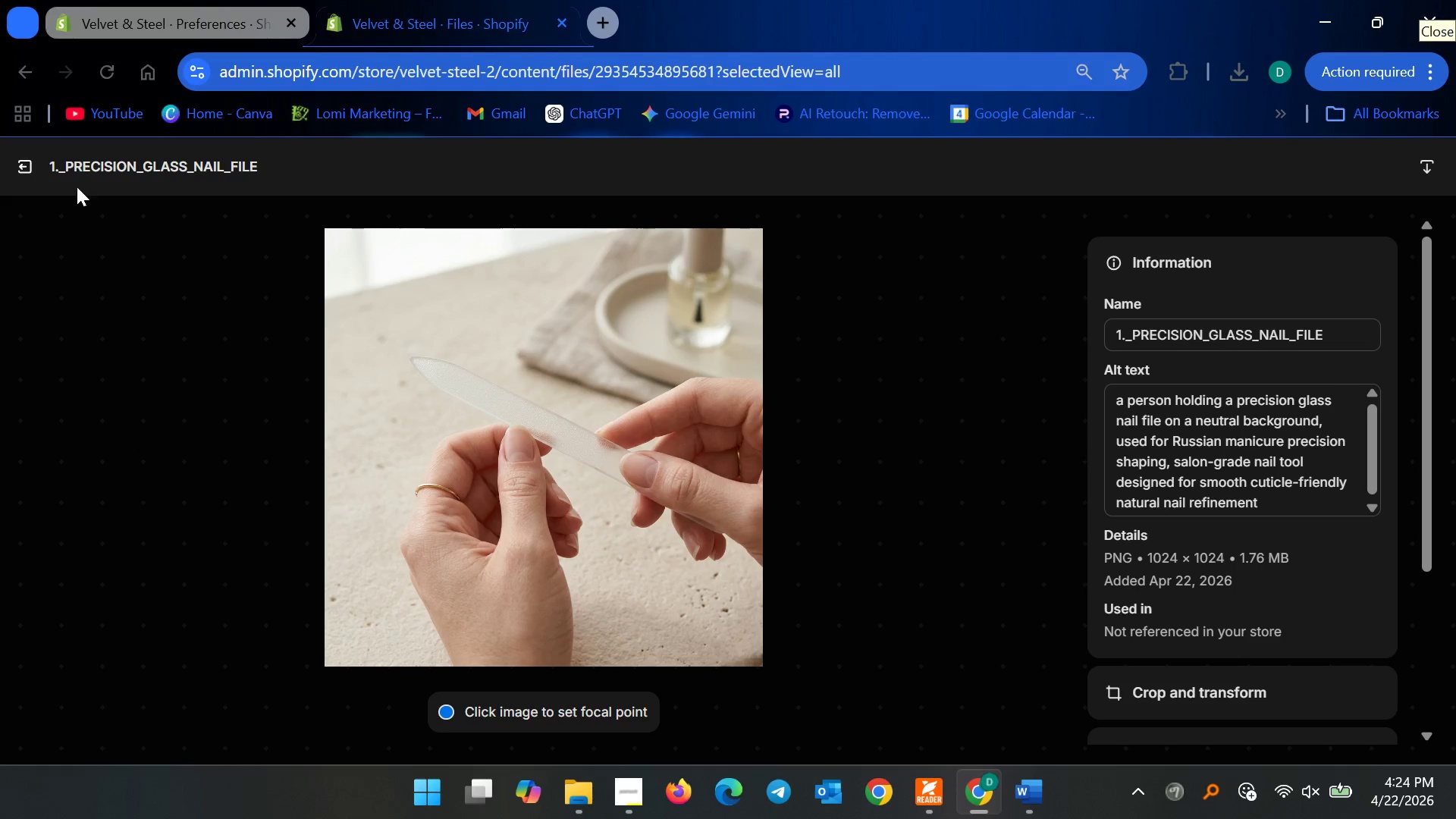 
left_click([14, 168])
 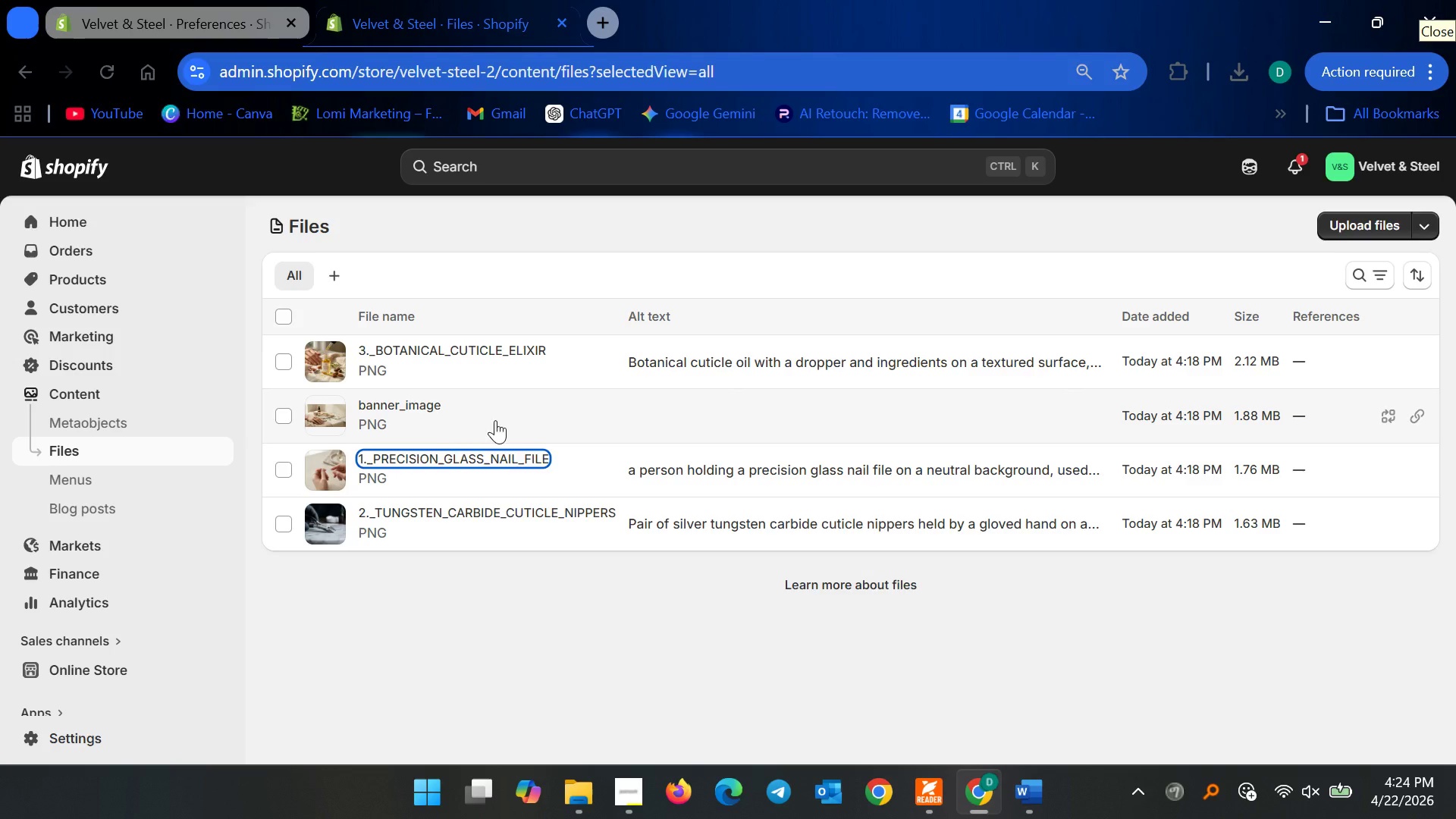 
left_click([426, 405])
 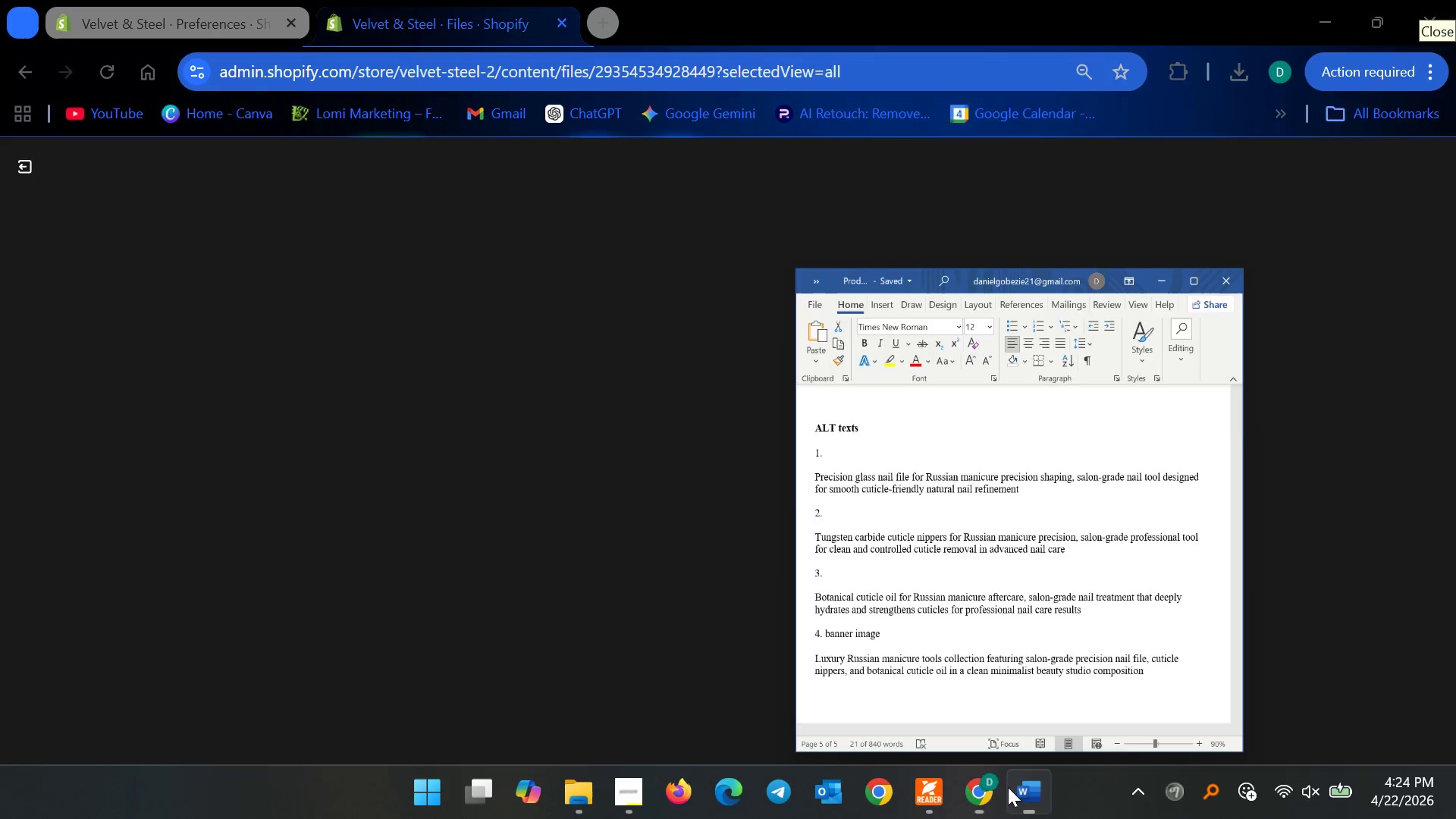 
double_click([839, 613])
 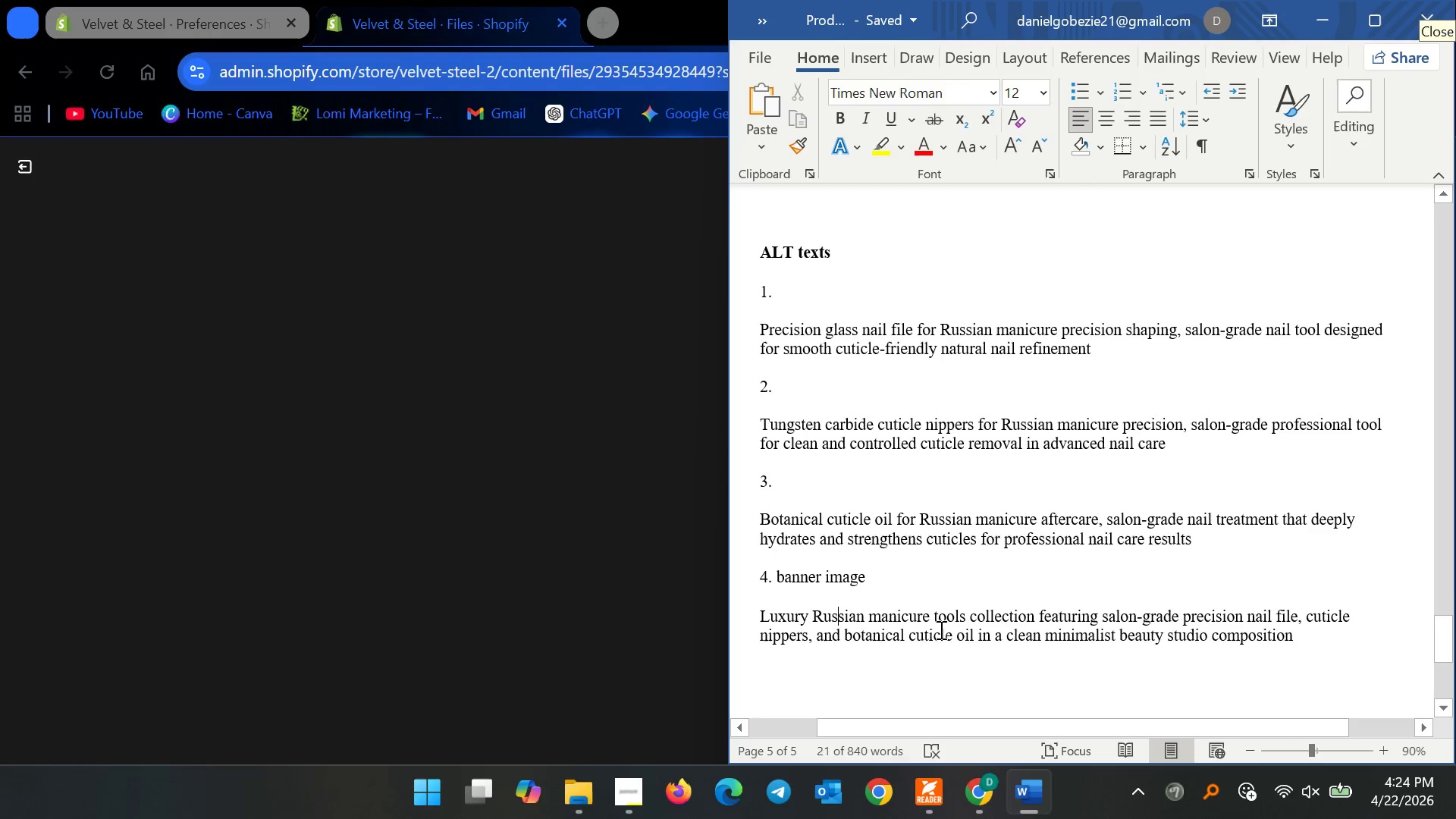 
scroll: coordinate [940, 630], scroll_direction: down, amount: 3.0
 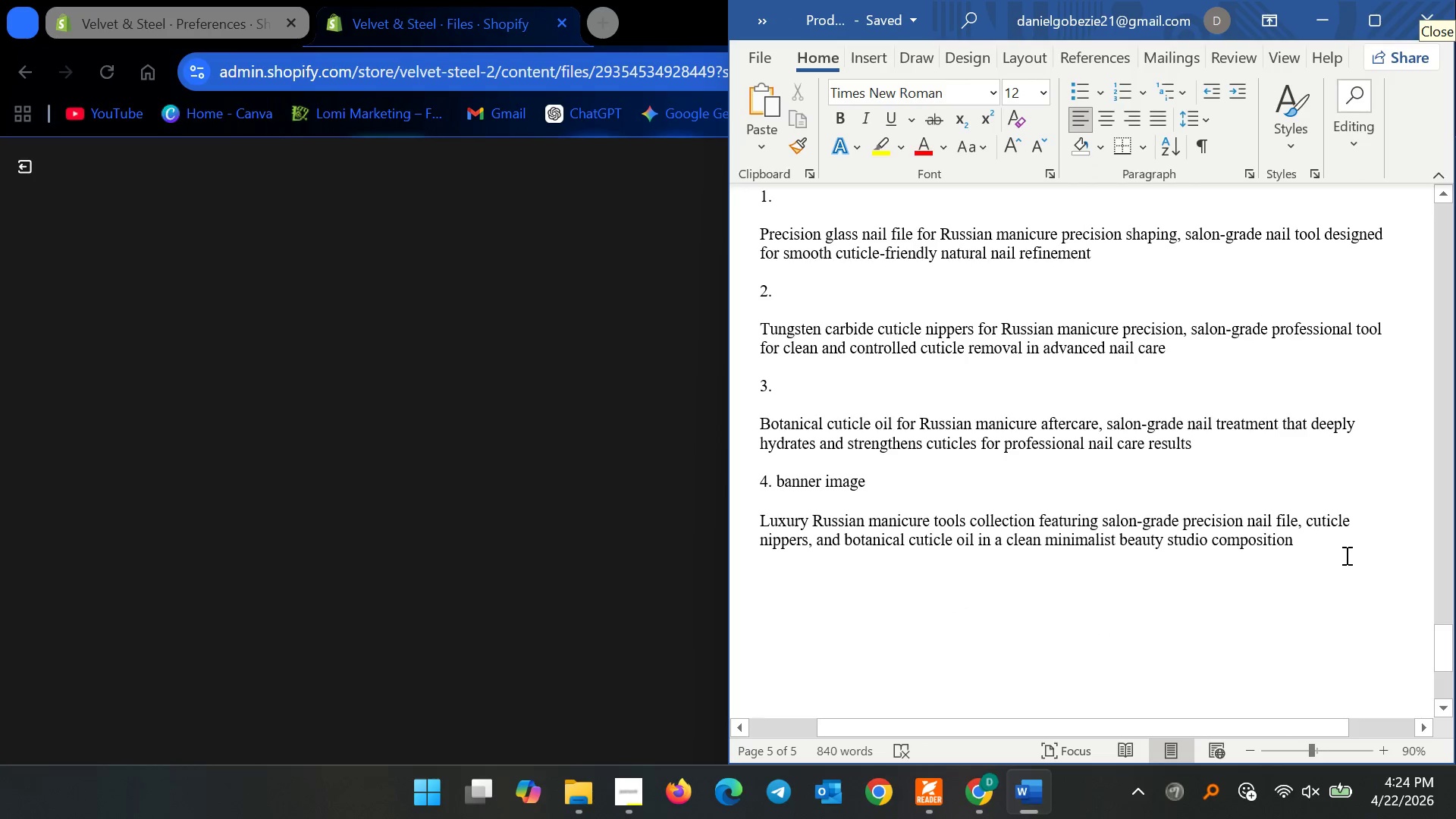 
left_click_drag(start_coordinate=[1301, 538], to_coordinate=[708, 518])
 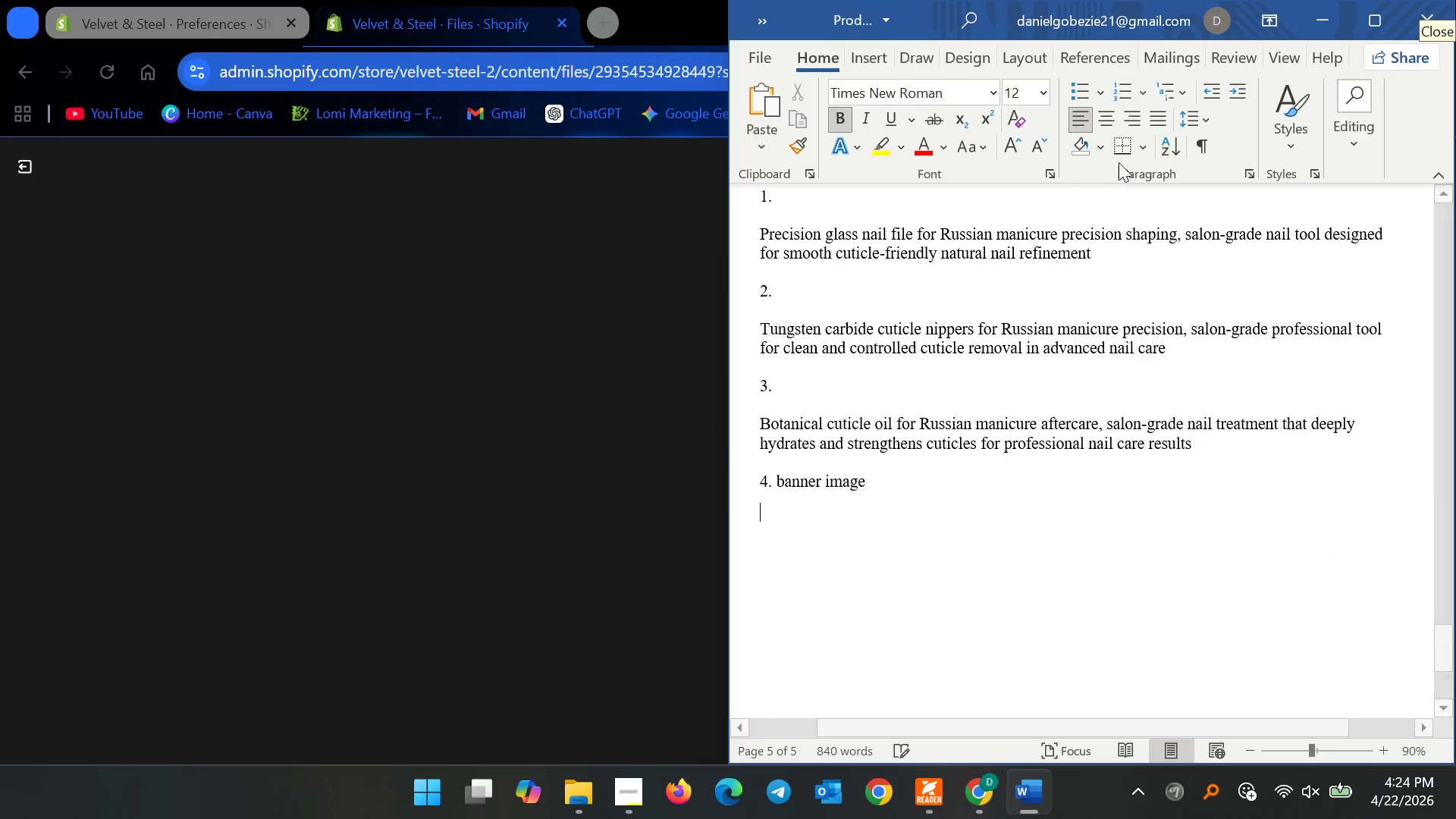 
key(Control+X)
 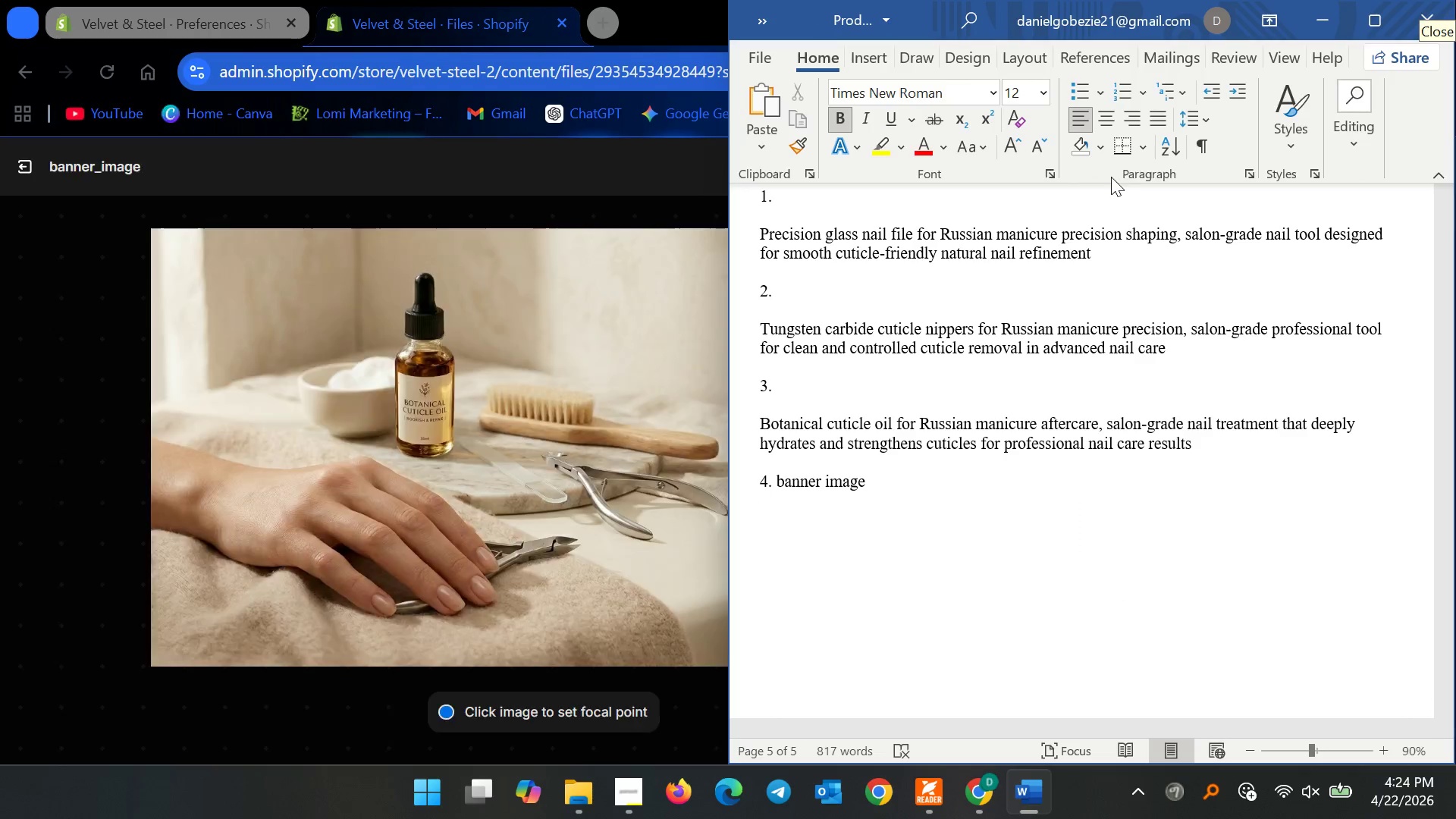 
key(Control+Z)
 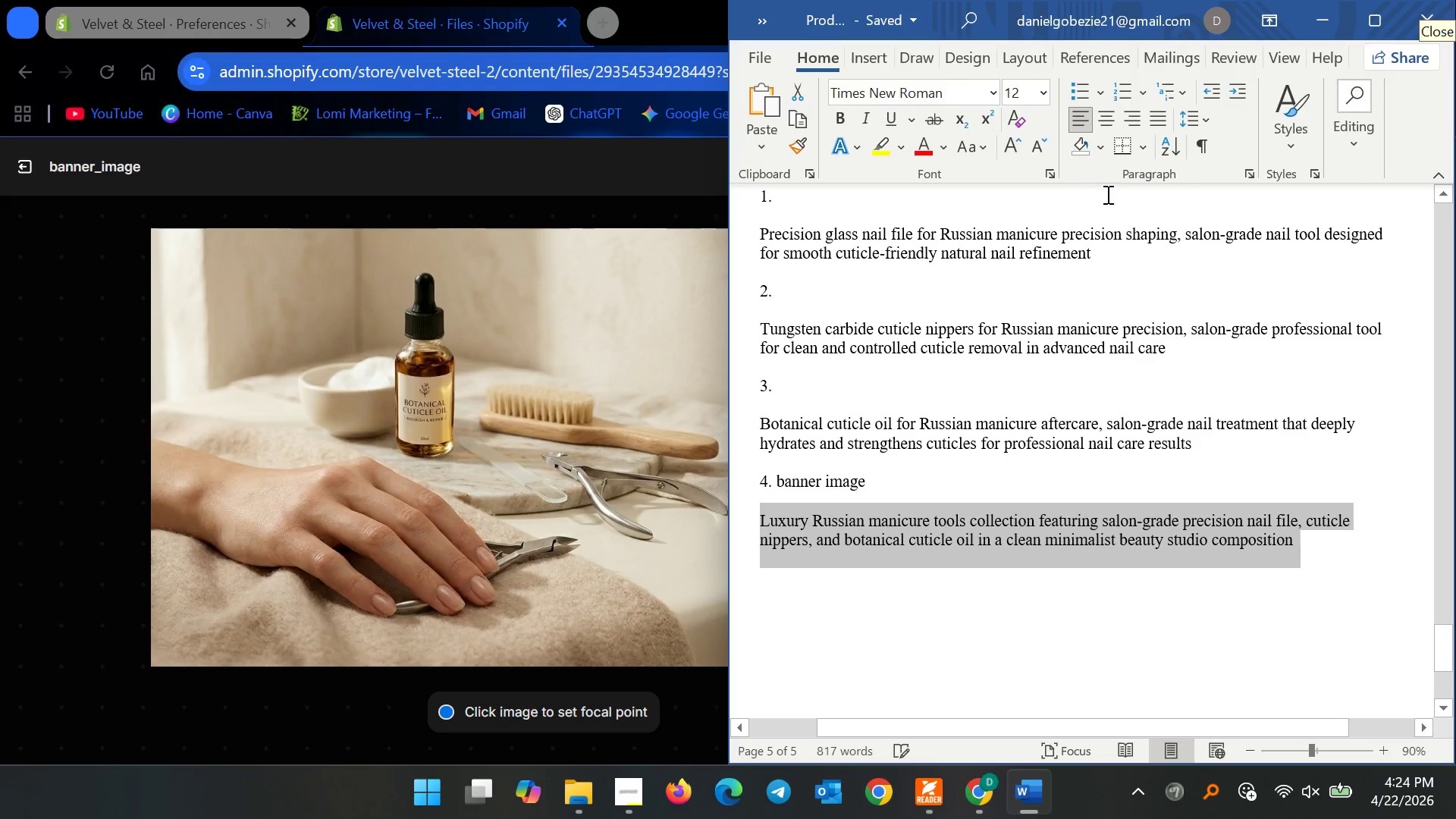 
key(Control+C)
 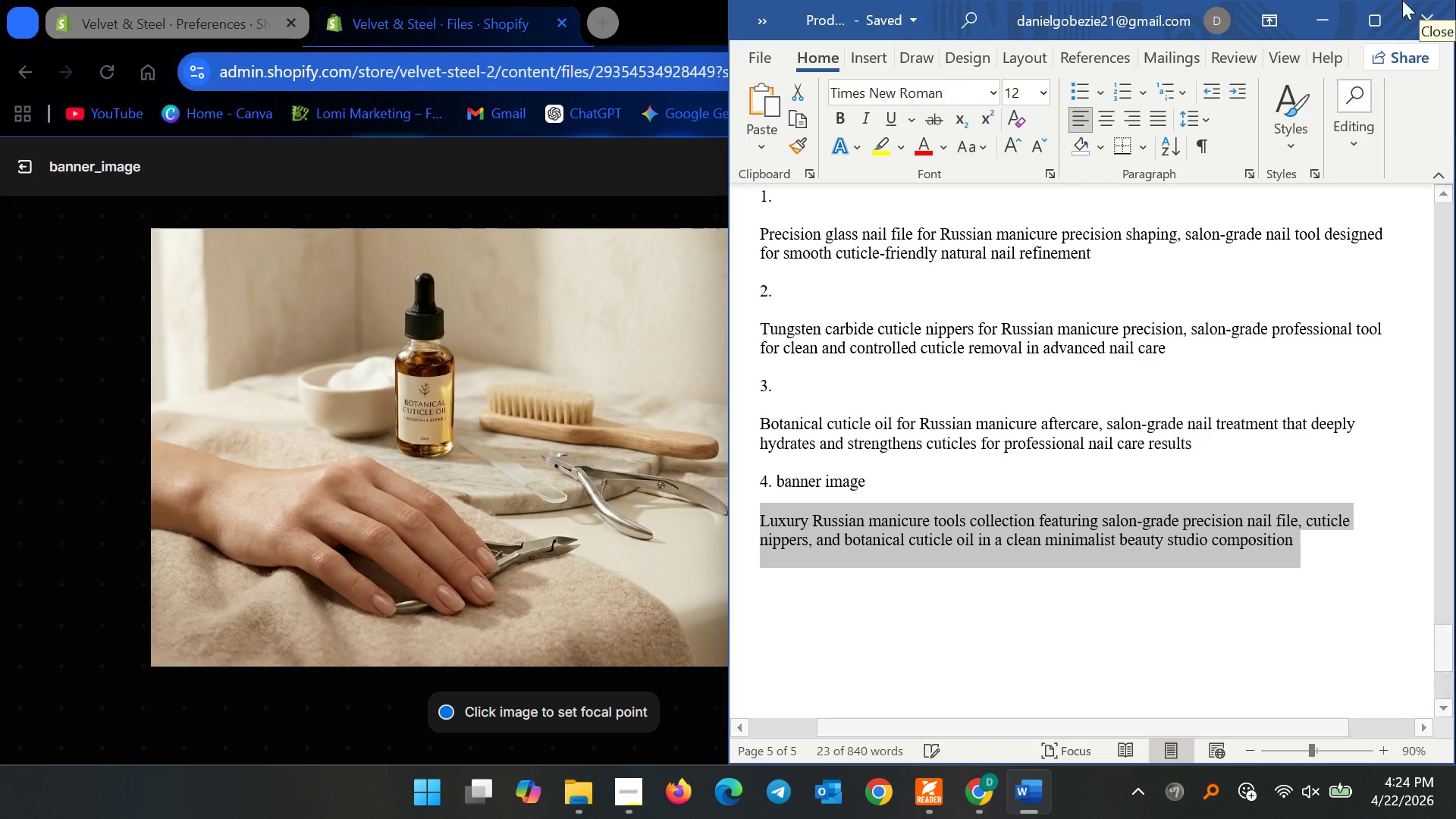 
key(Control+C)
 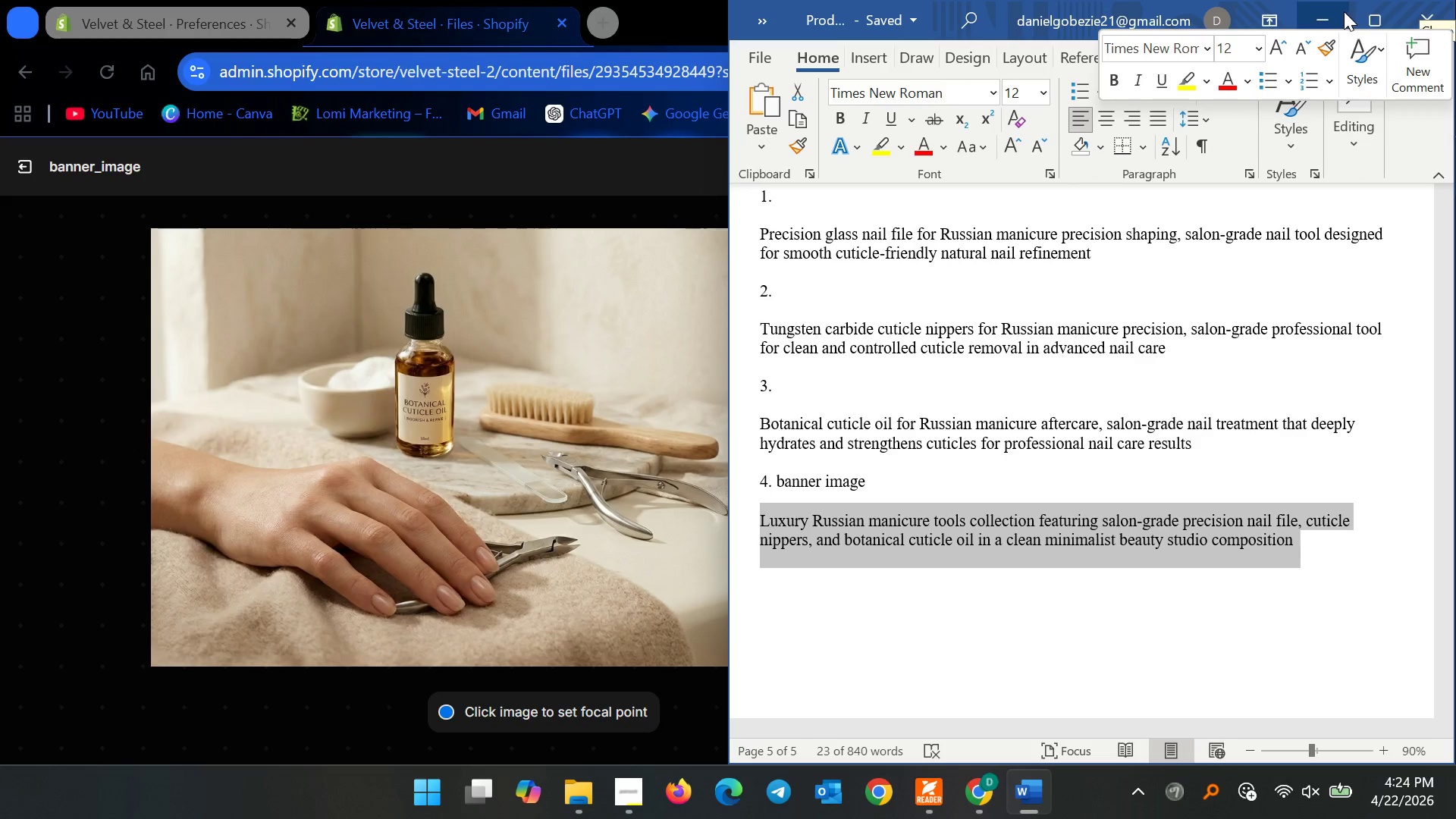 
left_click([1339, 11])
 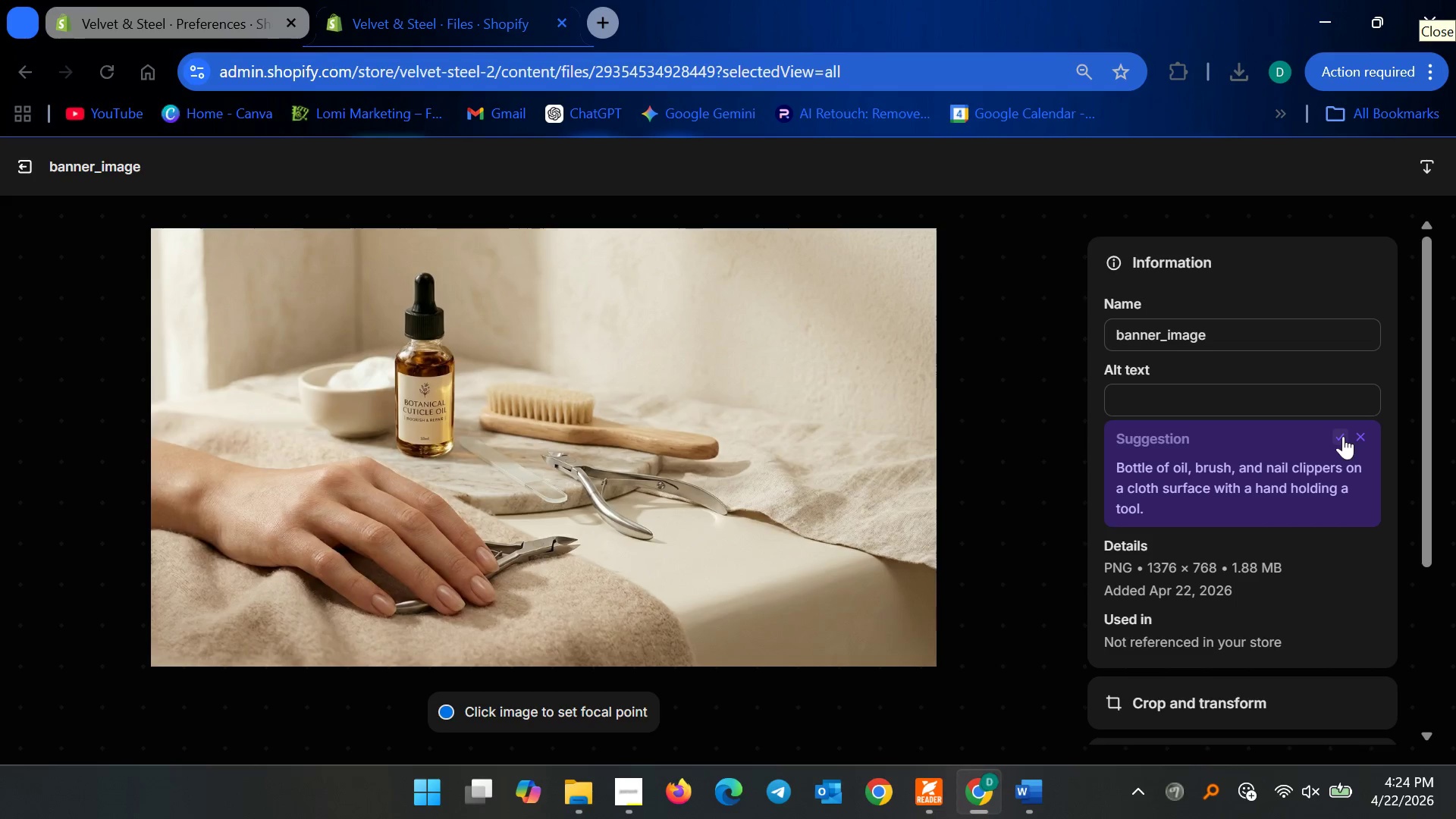 
left_click([1342, 435])
 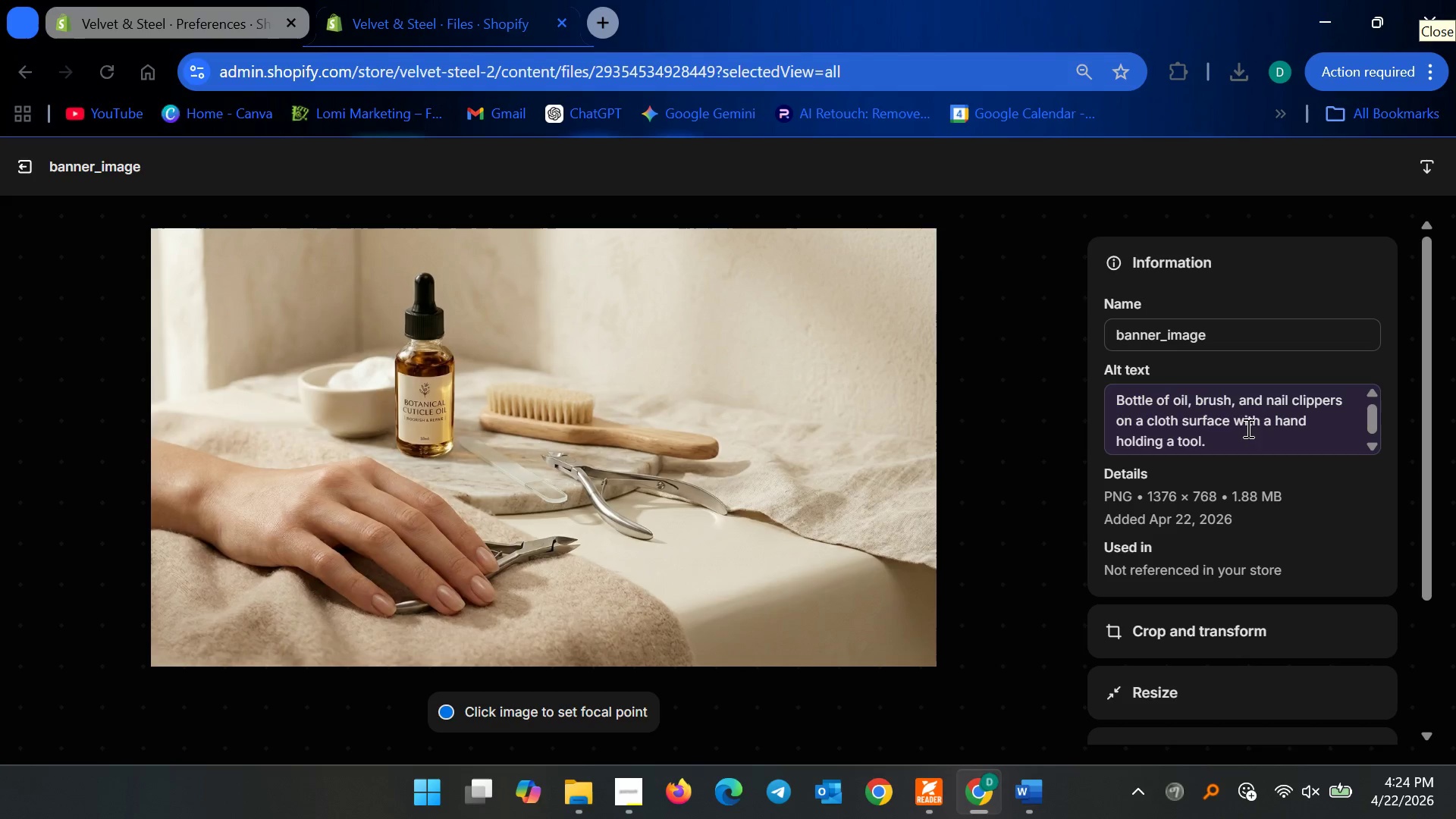 
left_click([1249, 441])
 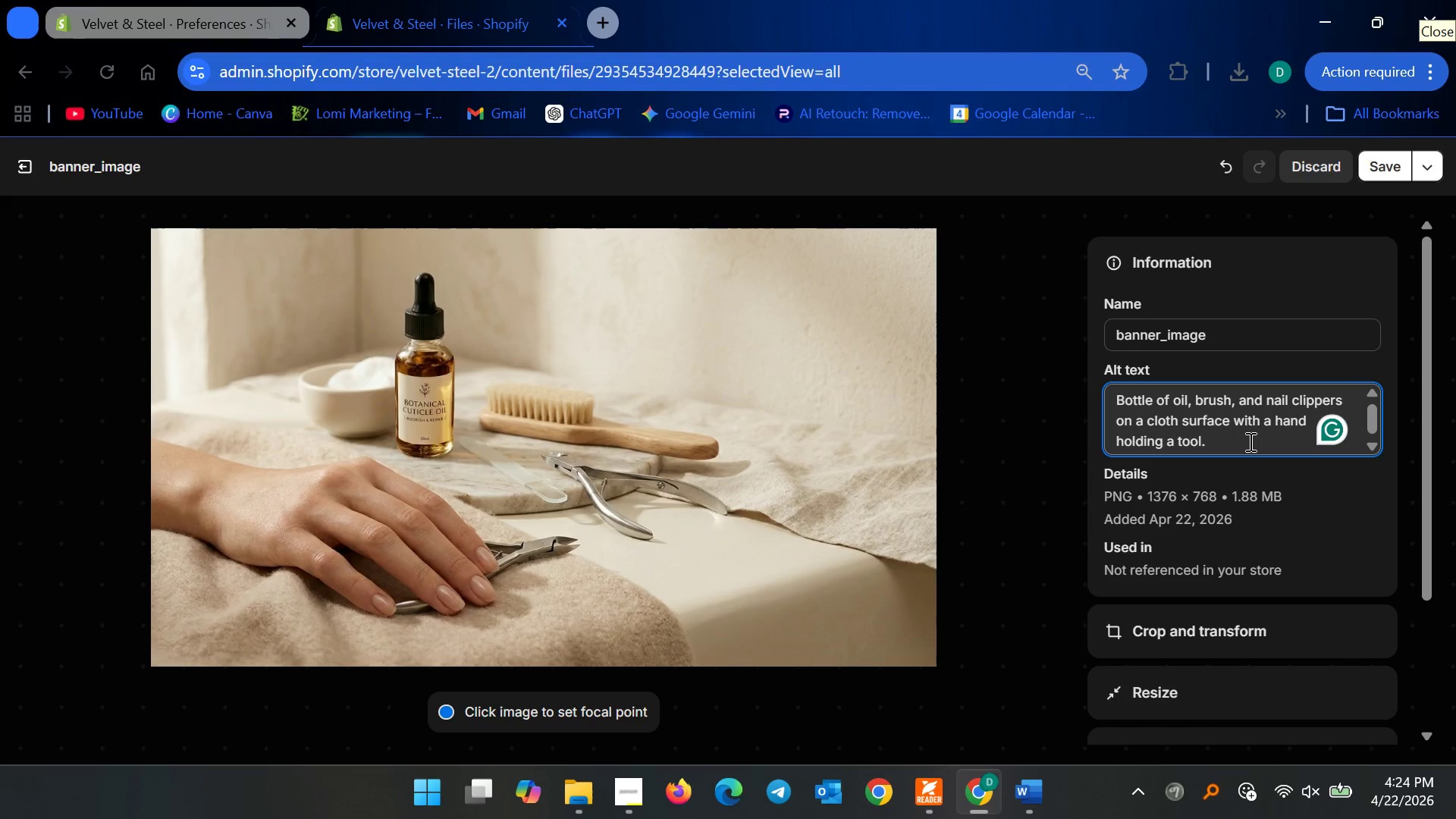 
key(Shift+Enter)
 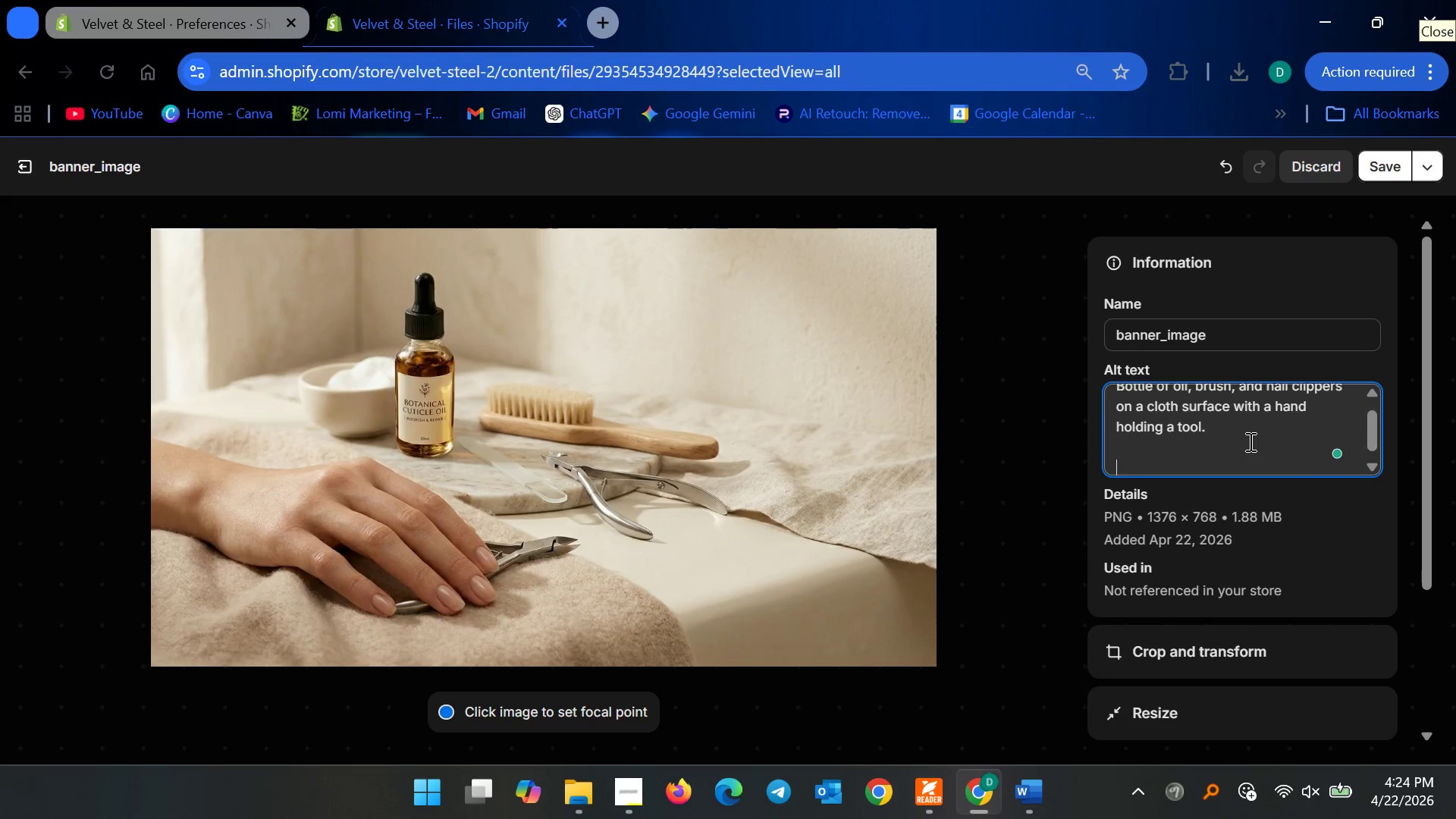 
key(Shift+Enter)
 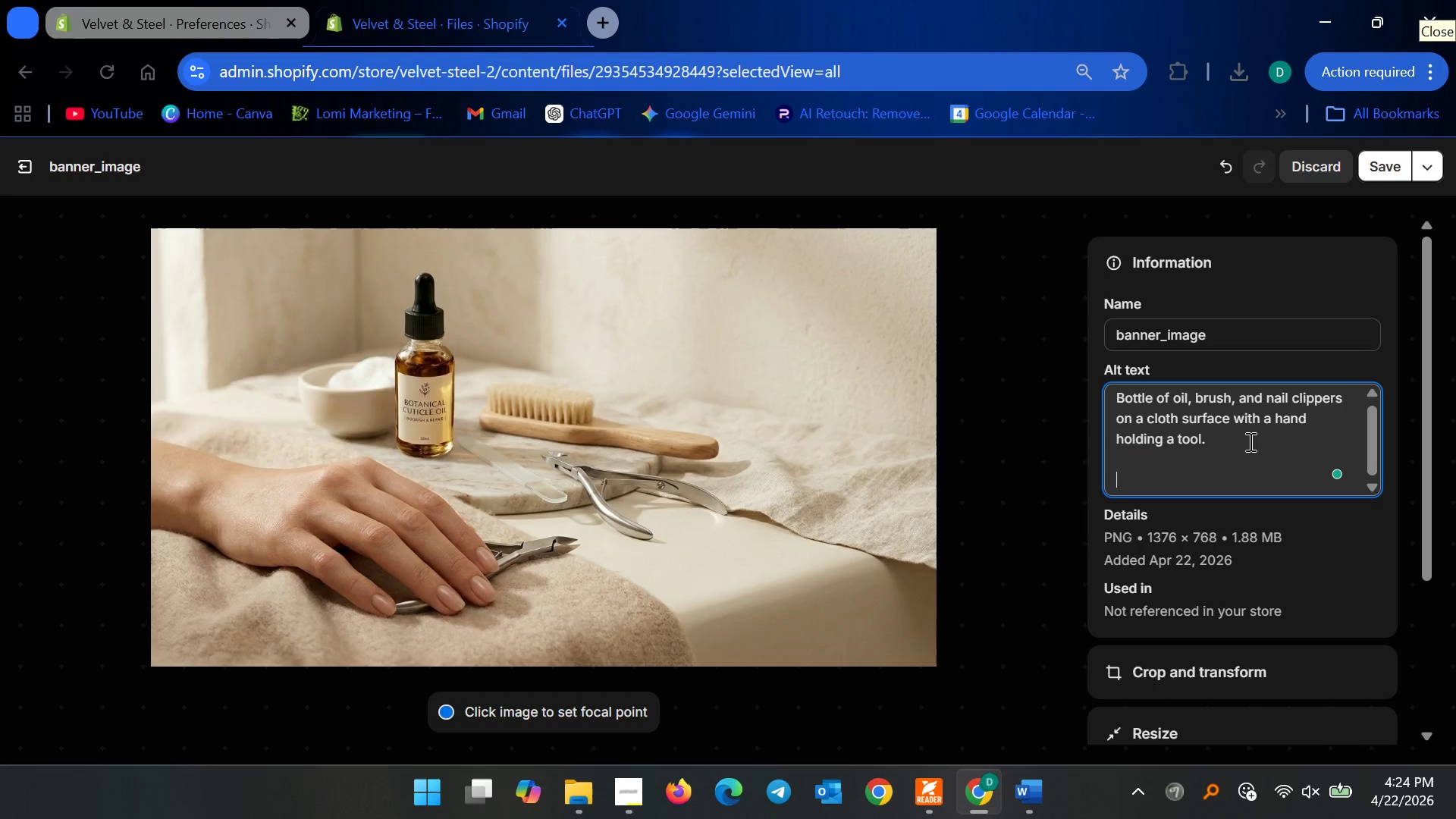 
key(Control+V)
 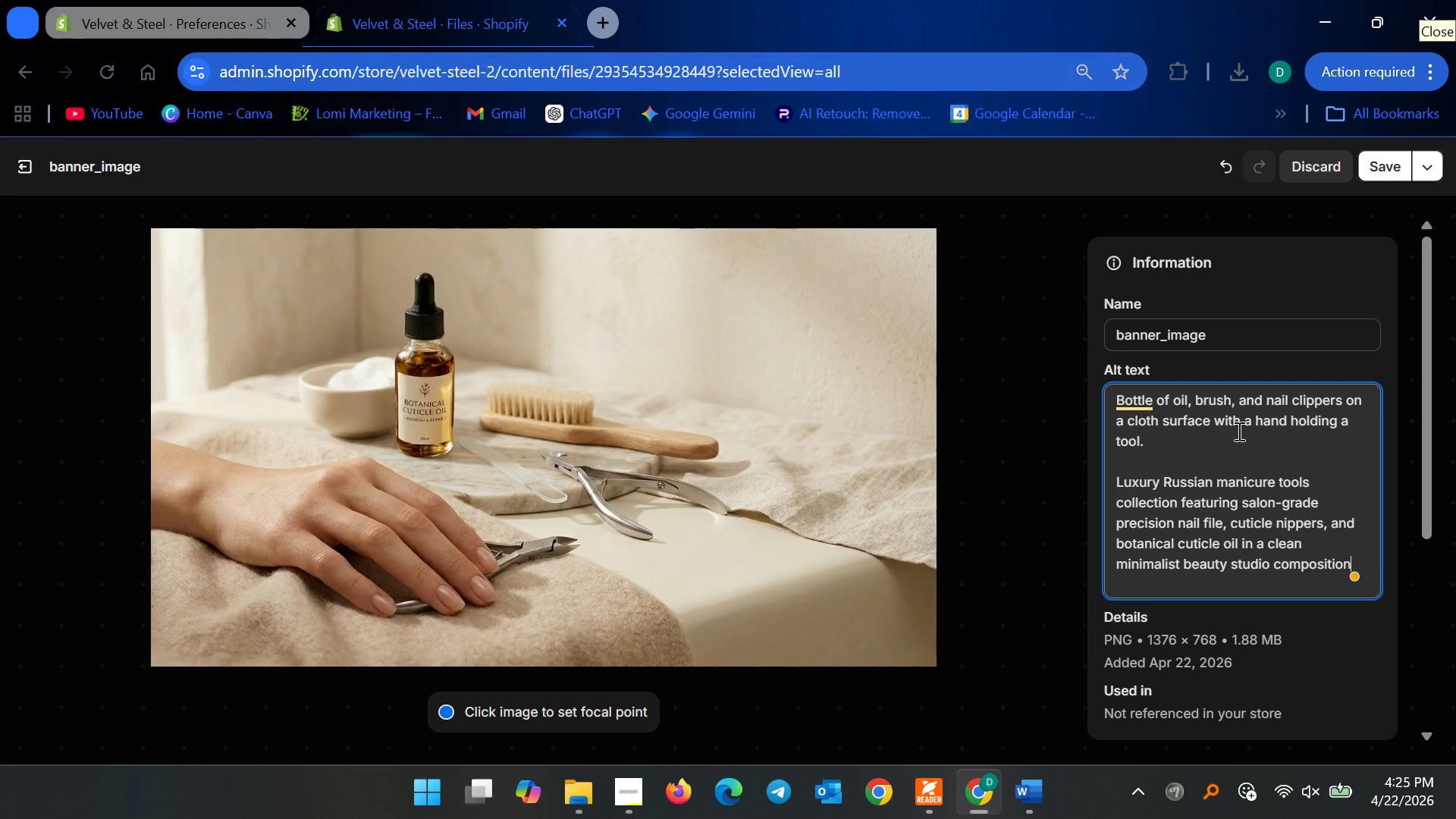 
wait(38.02)
 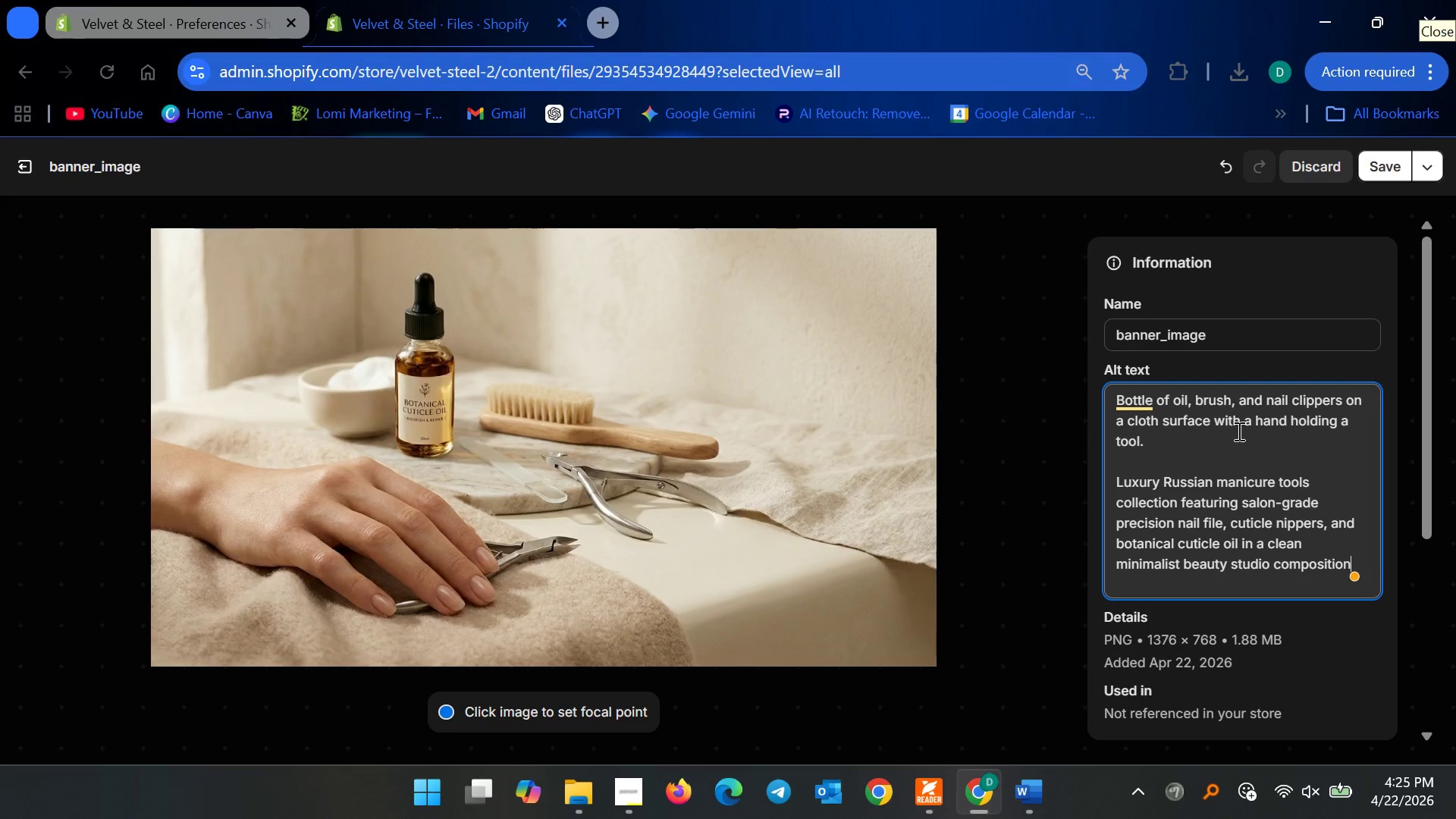 
left_click_drag(start_coordinate=[1215, 420], to_coordinate=[1213, 434])
 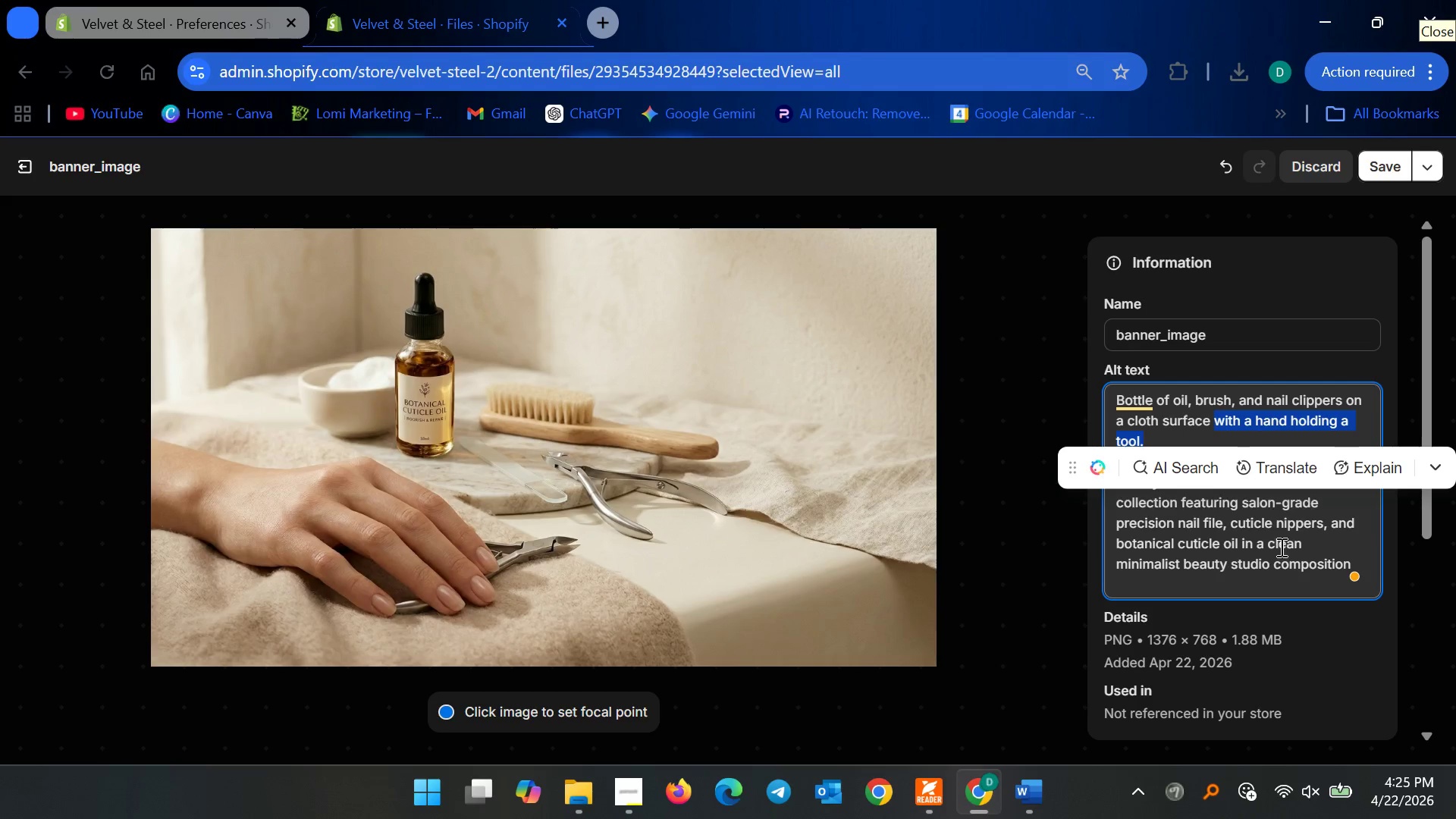 
key(Control+X)
 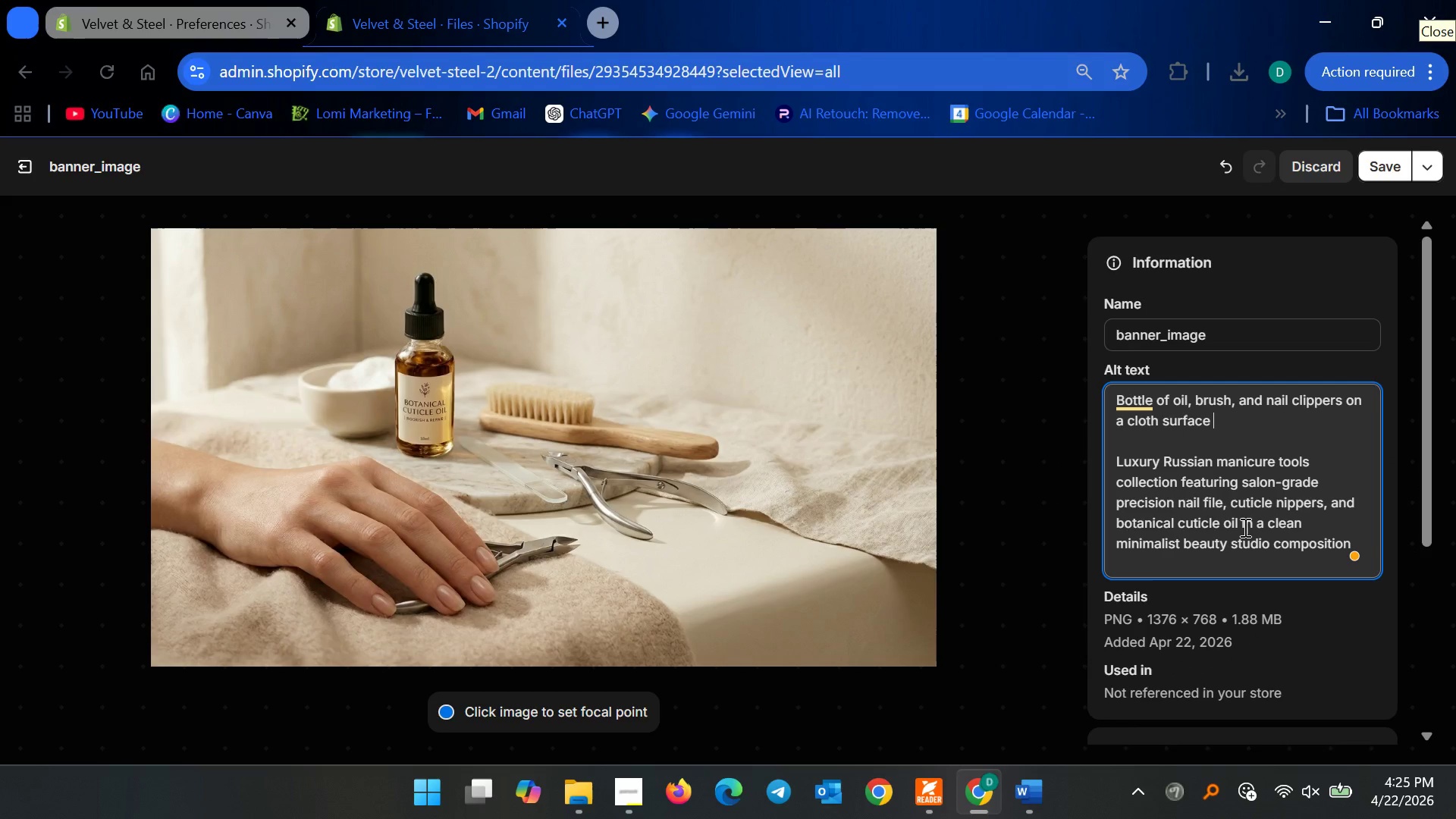 
left_click([1239, 525])
 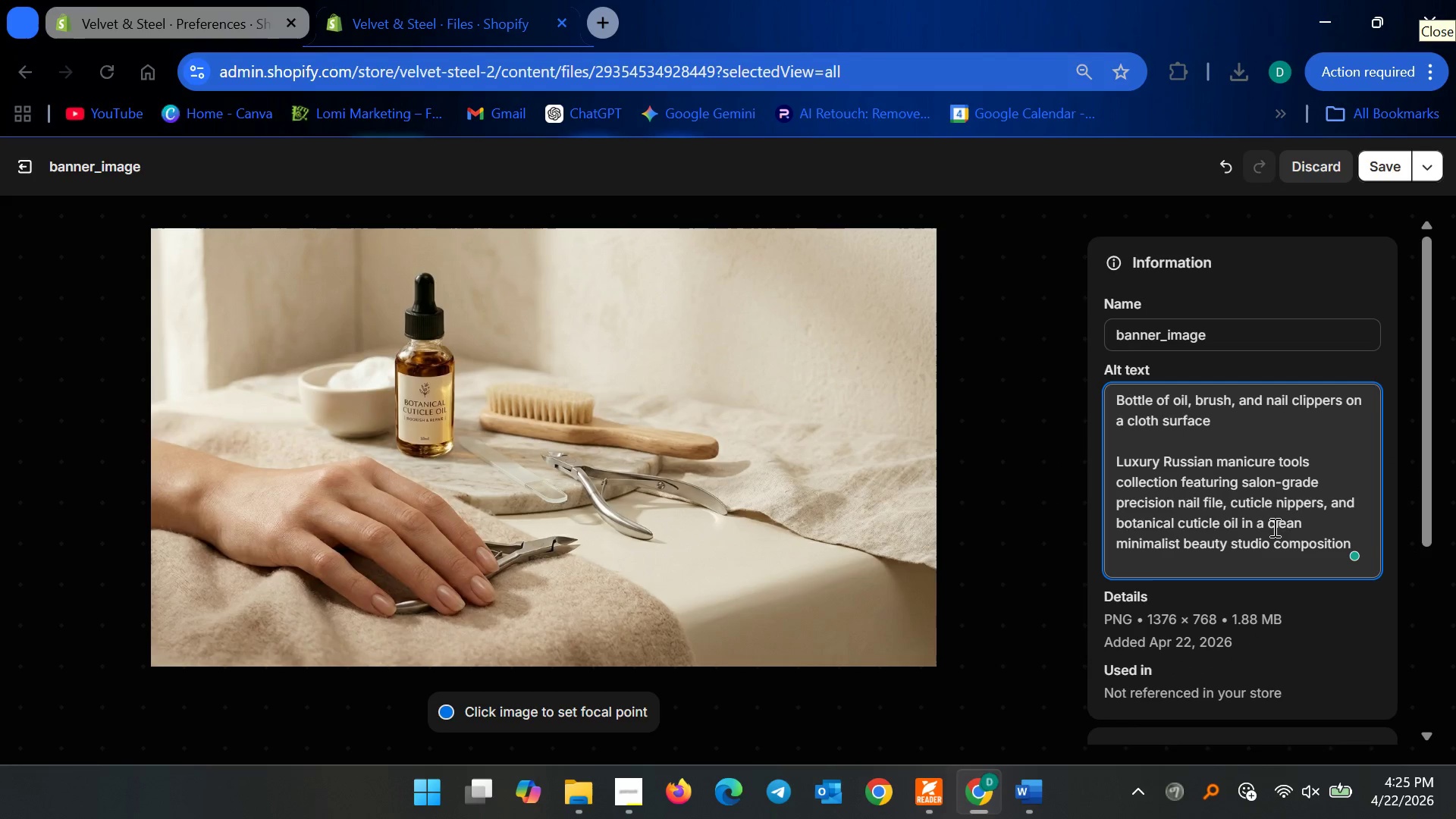 
key(Space)
 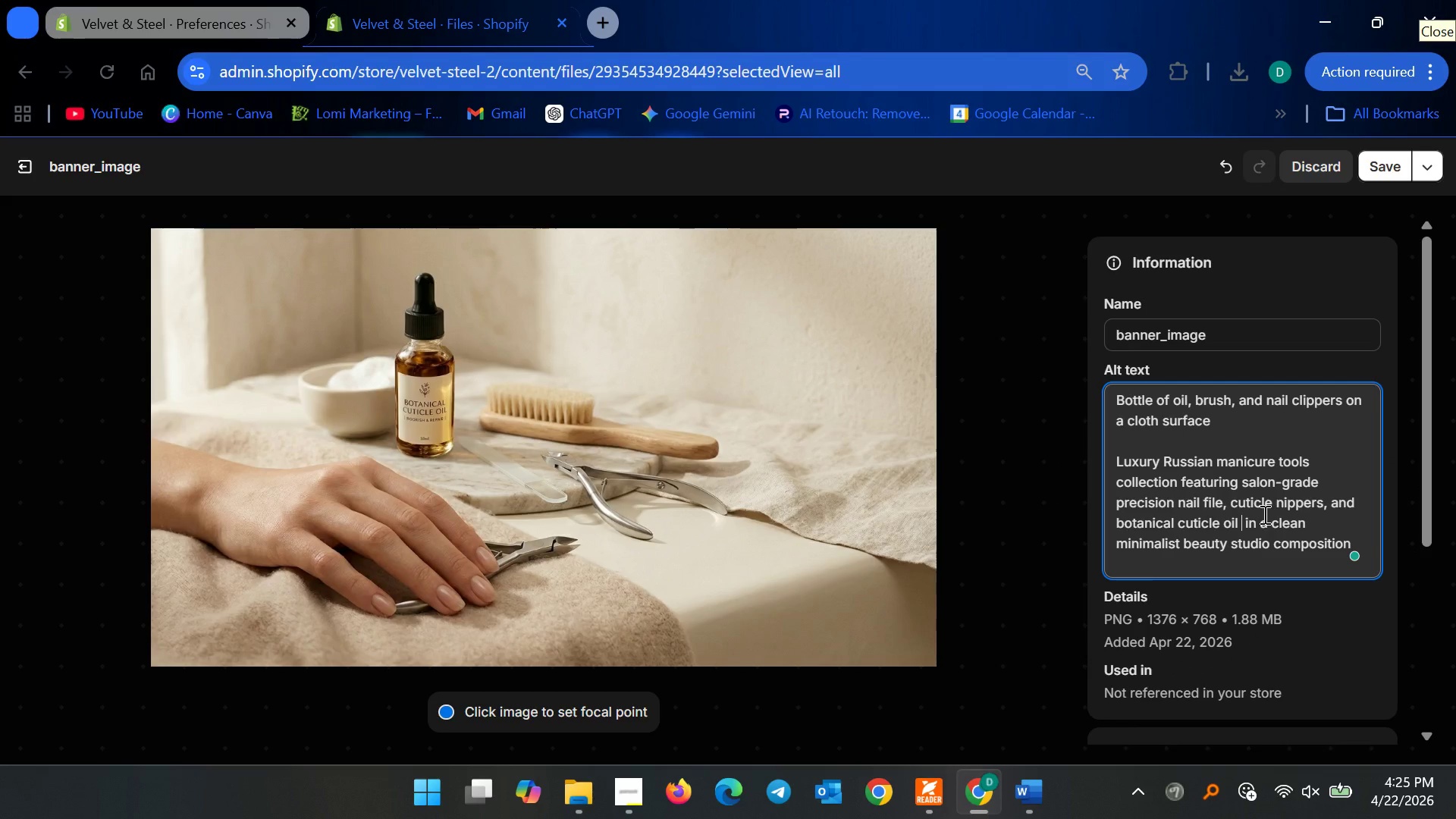 
key(Control+V)
 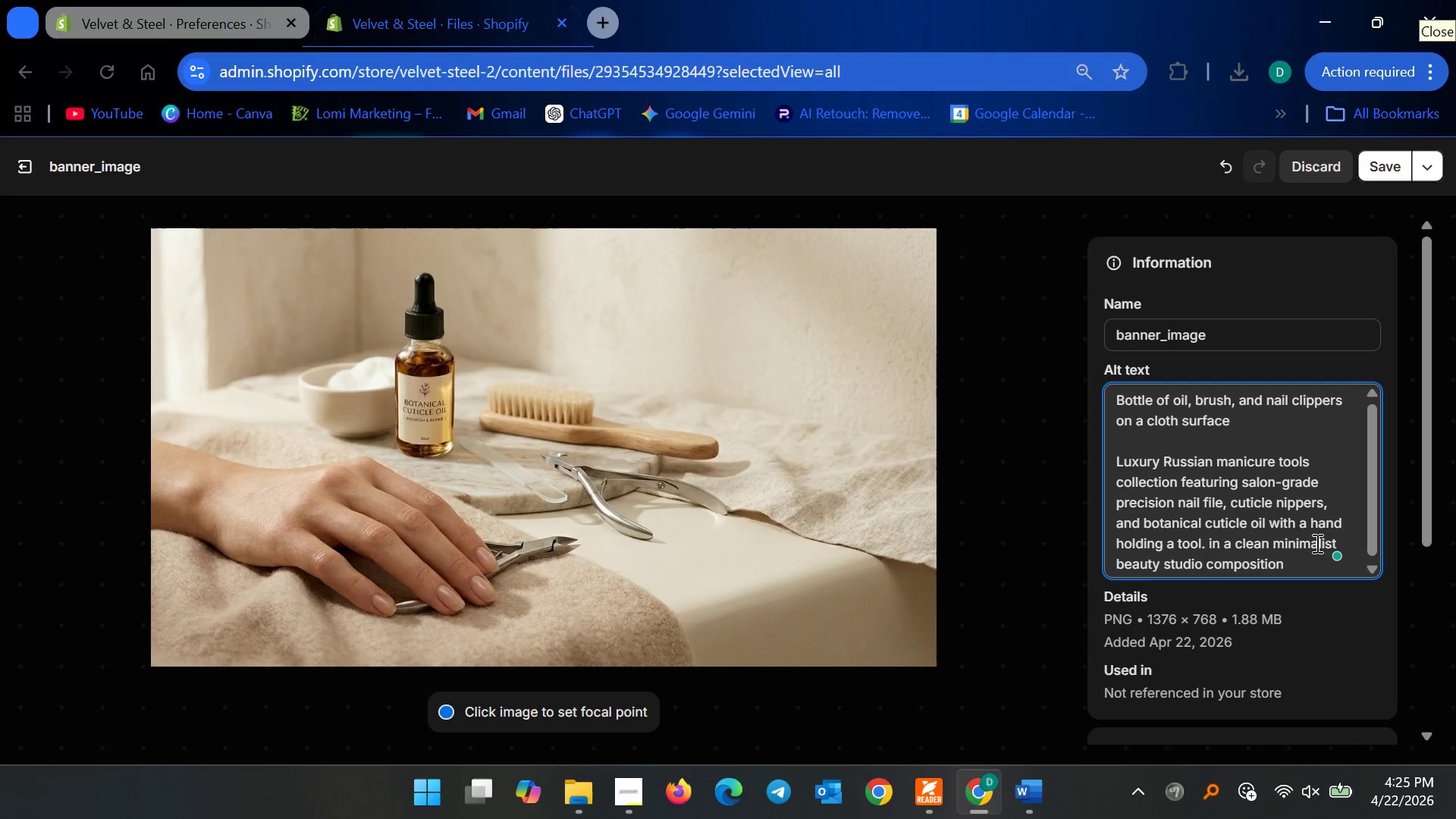 
key(Backspace)
 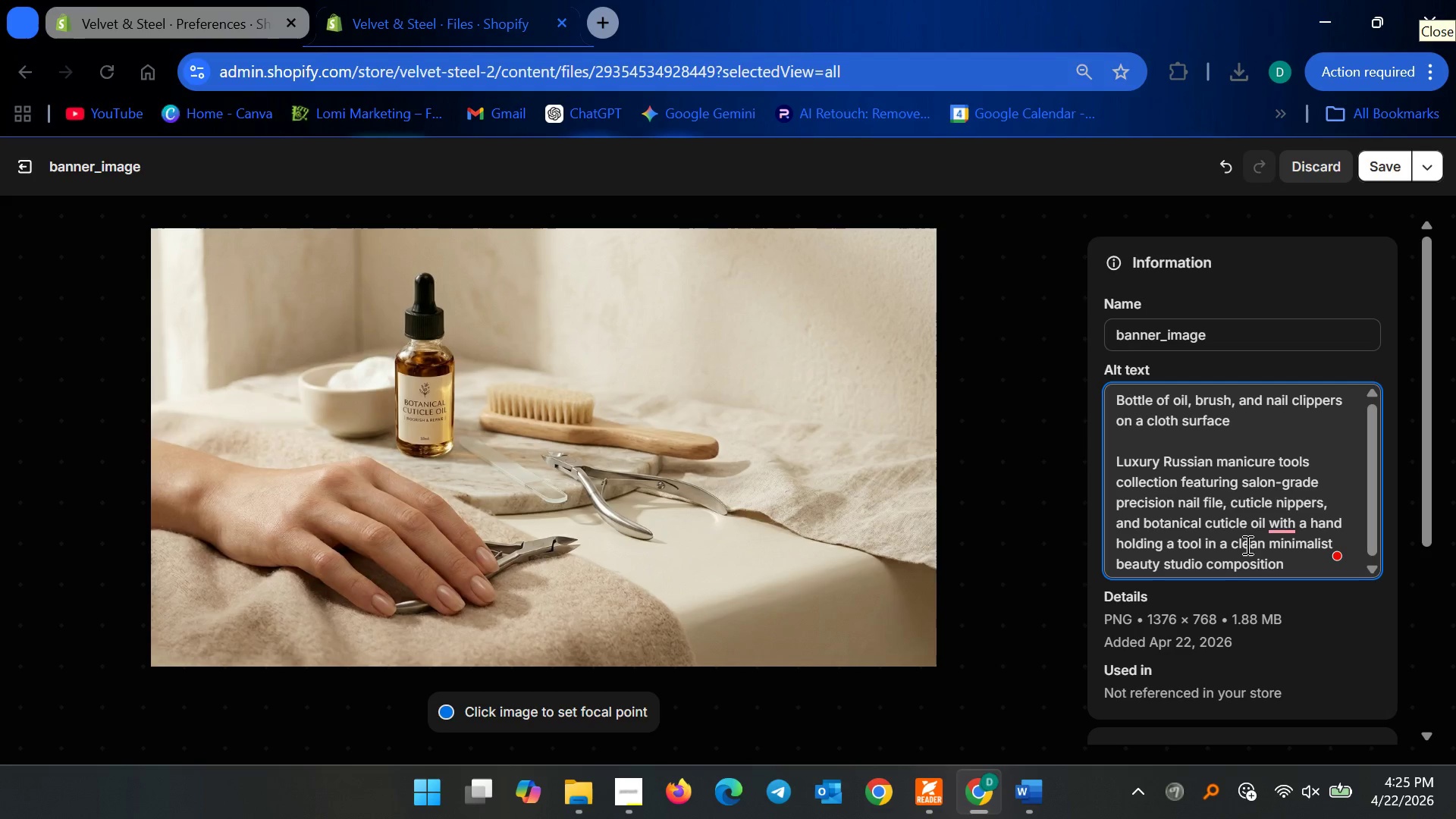 
wait(7.12)
 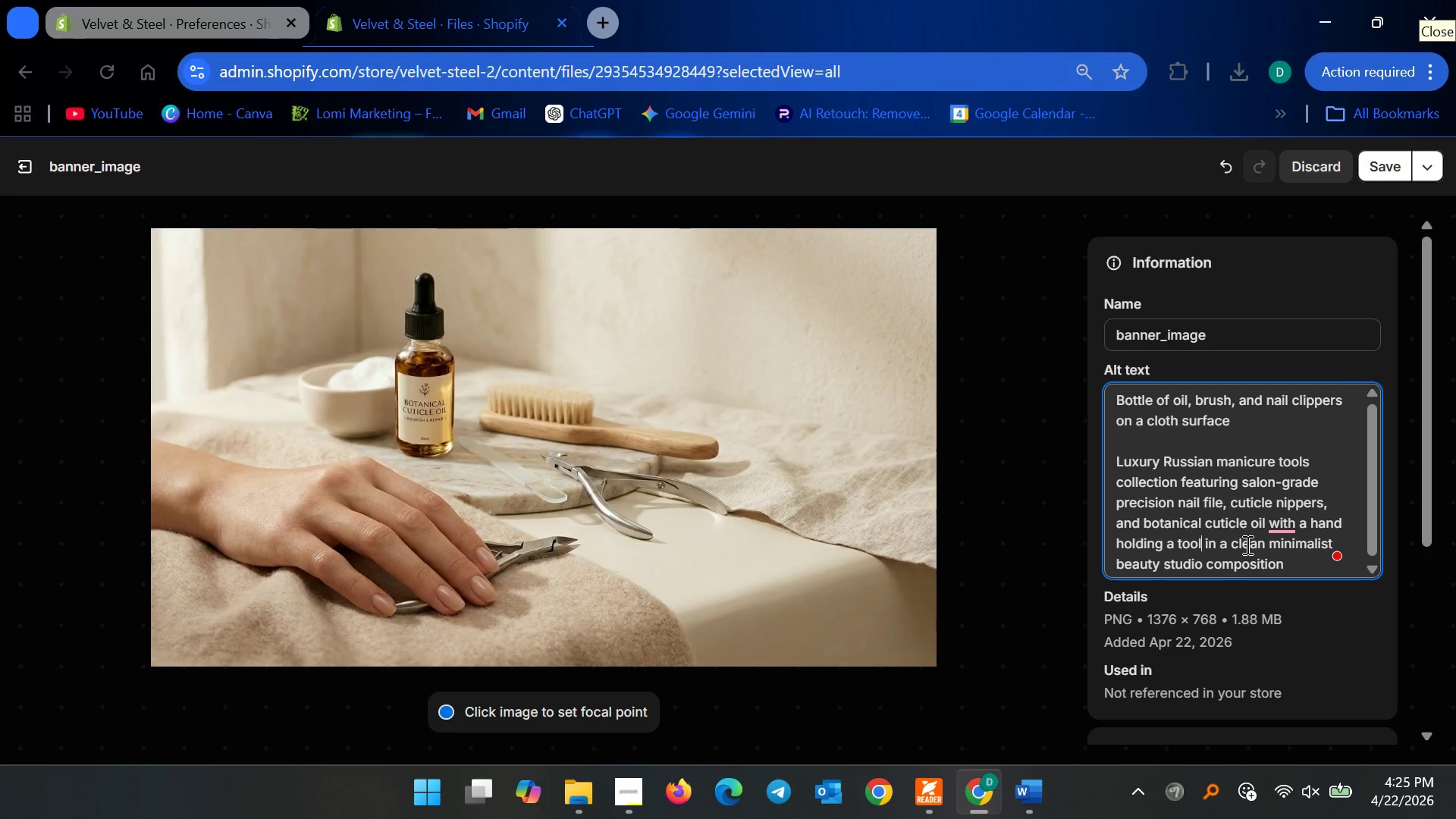 
key(Backspace)
key(Backspace)
key(Backspace)
key(Backspace)
type(CUTTIC)
key(Backspace)
key(Backspace)
key(Backspace)
type(ICLE NIPPER ON A CLOTH SURFACE)
 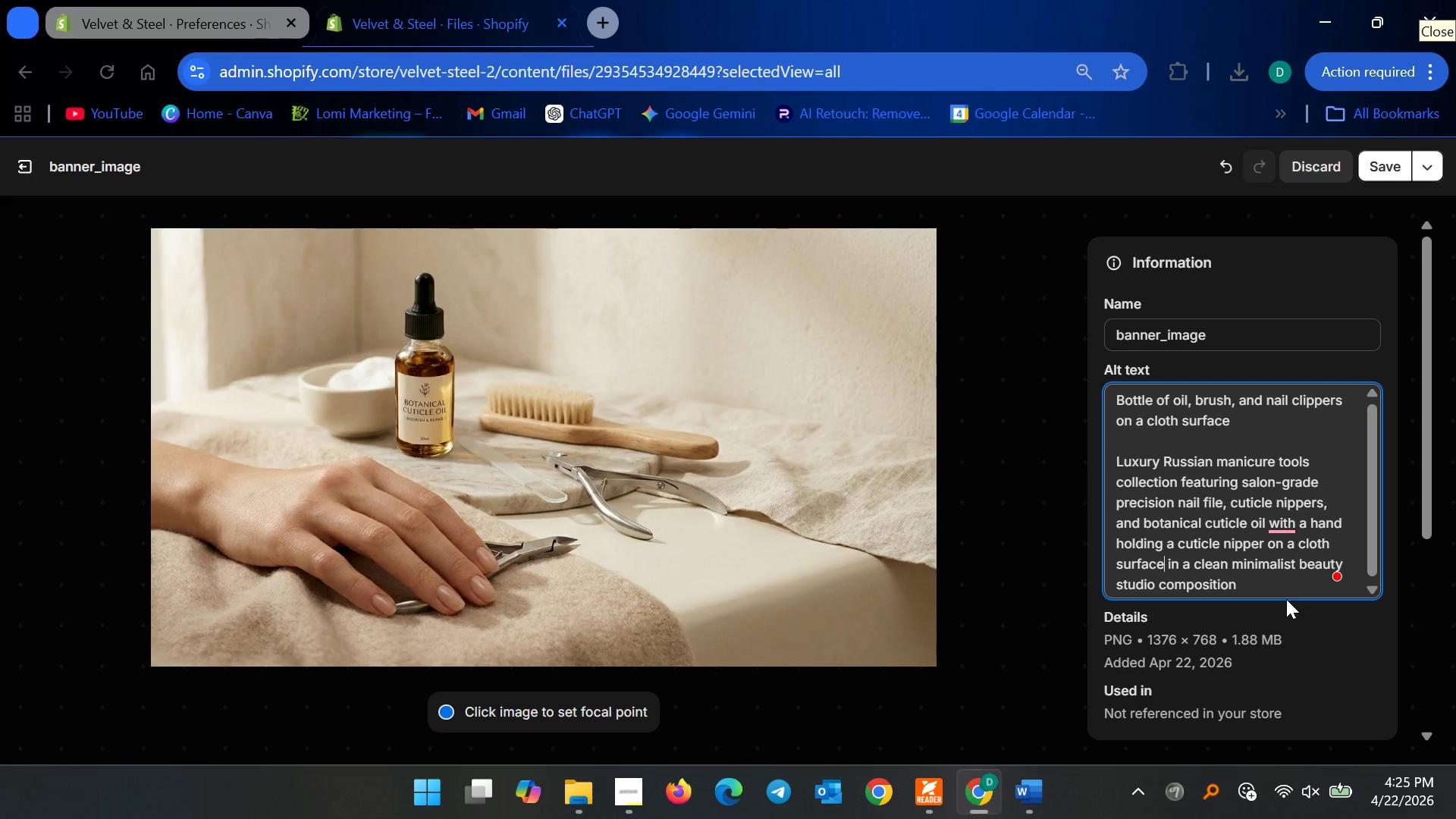 
mouse_move([1276, 551])
 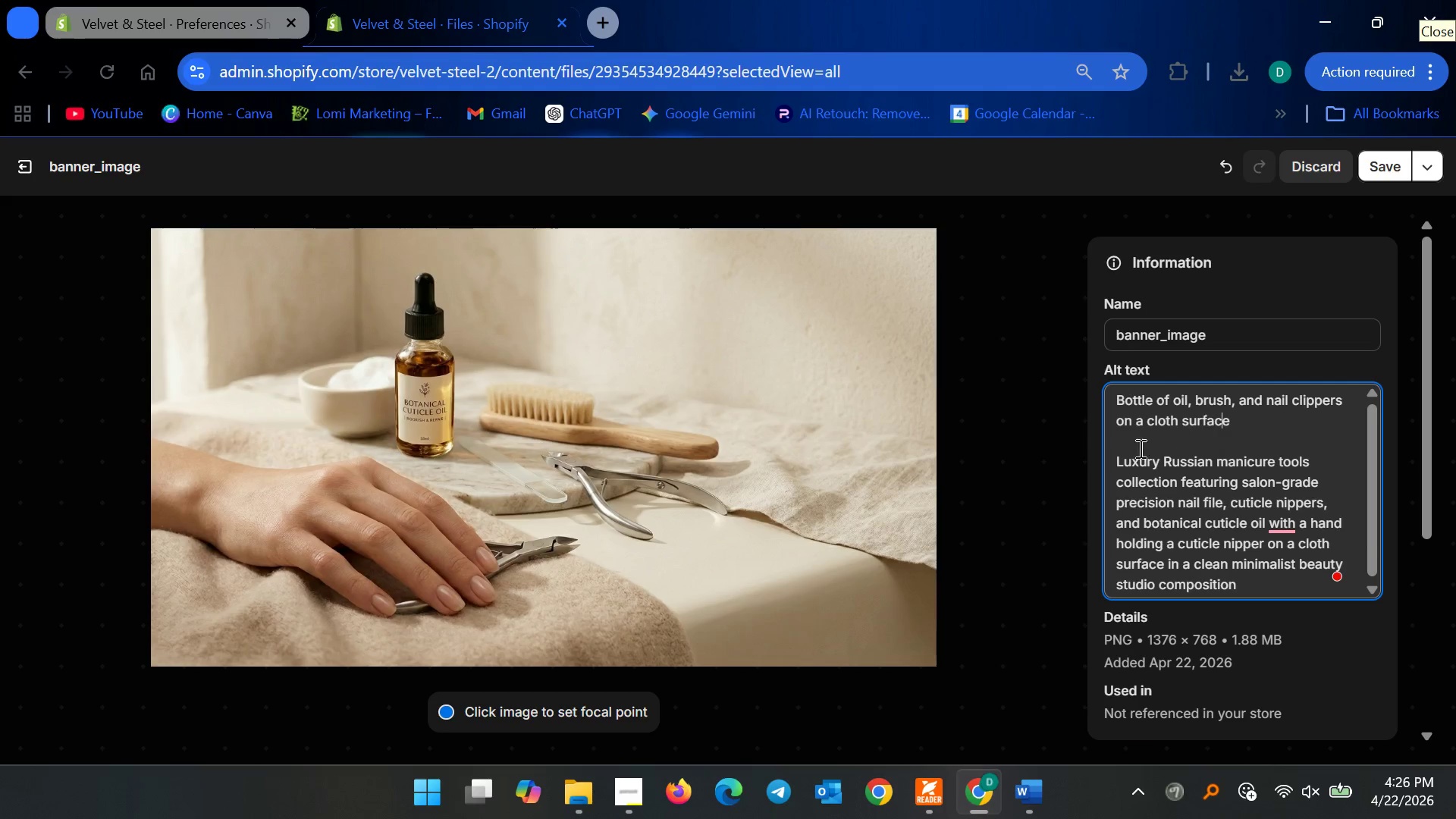 
left_click_drag(start_coordinate=[1115, 453], to_coordinate=[1091, 388])
 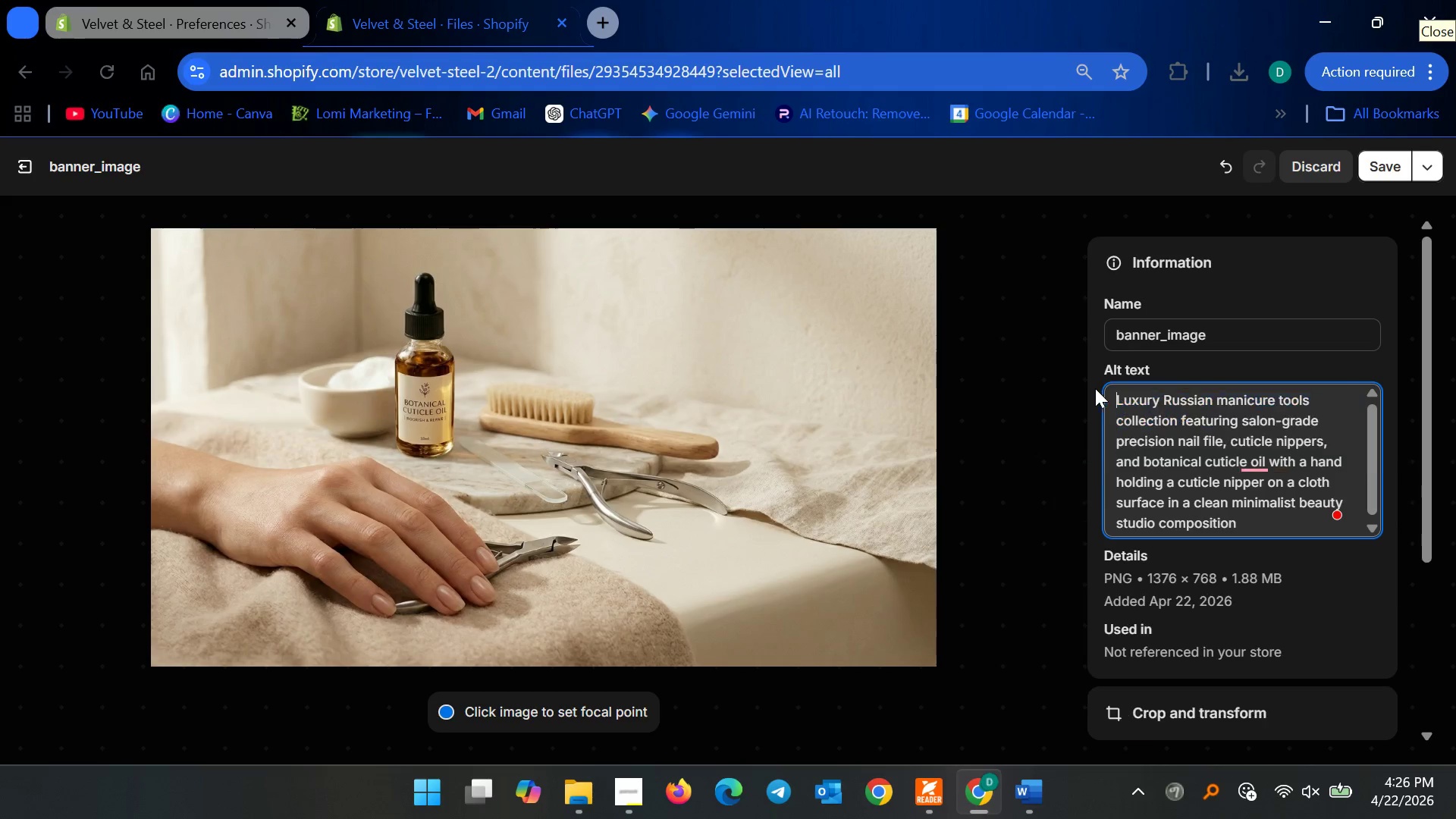 
key(Backspace)
 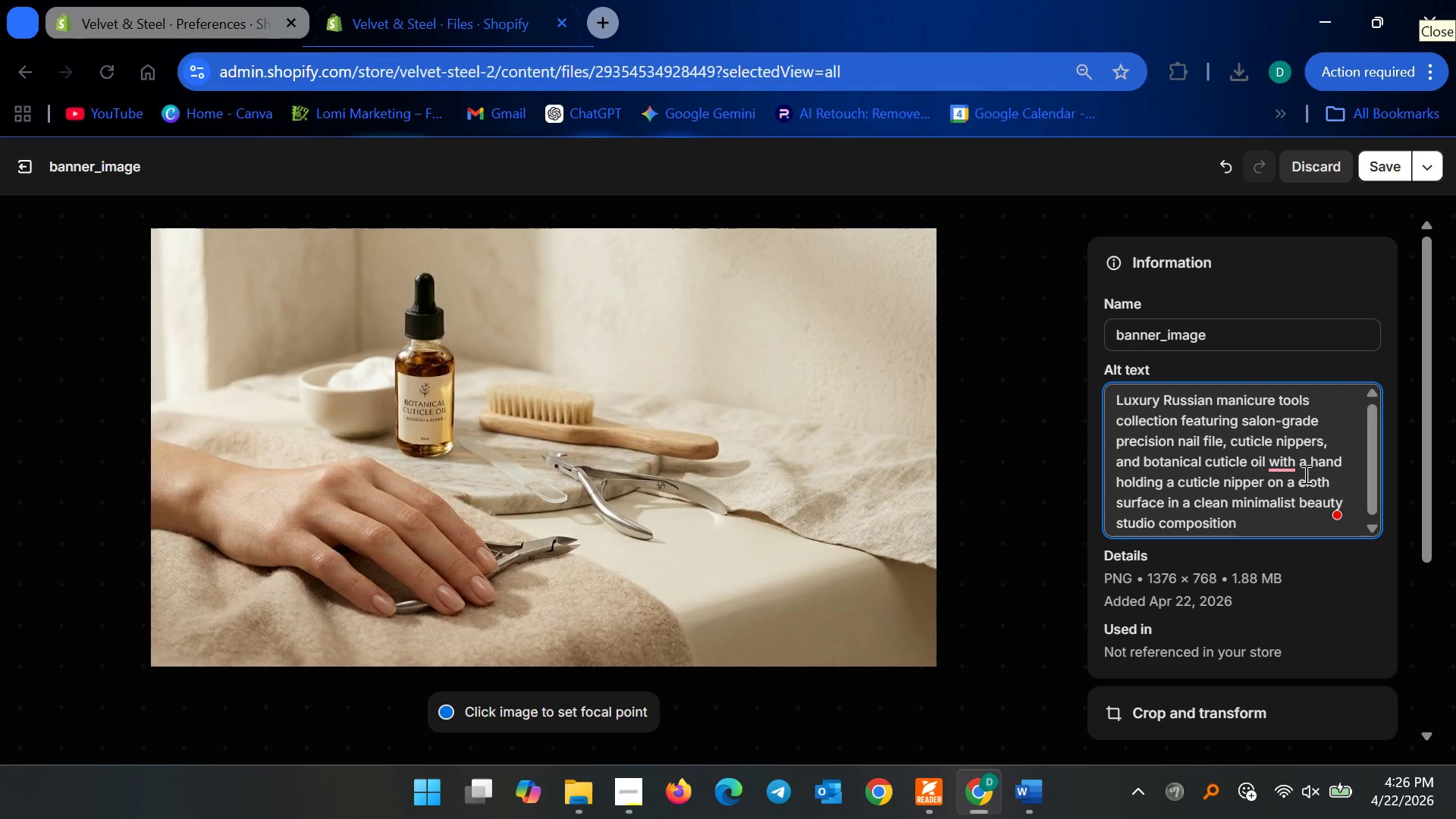 
left_click([1294, 447])
 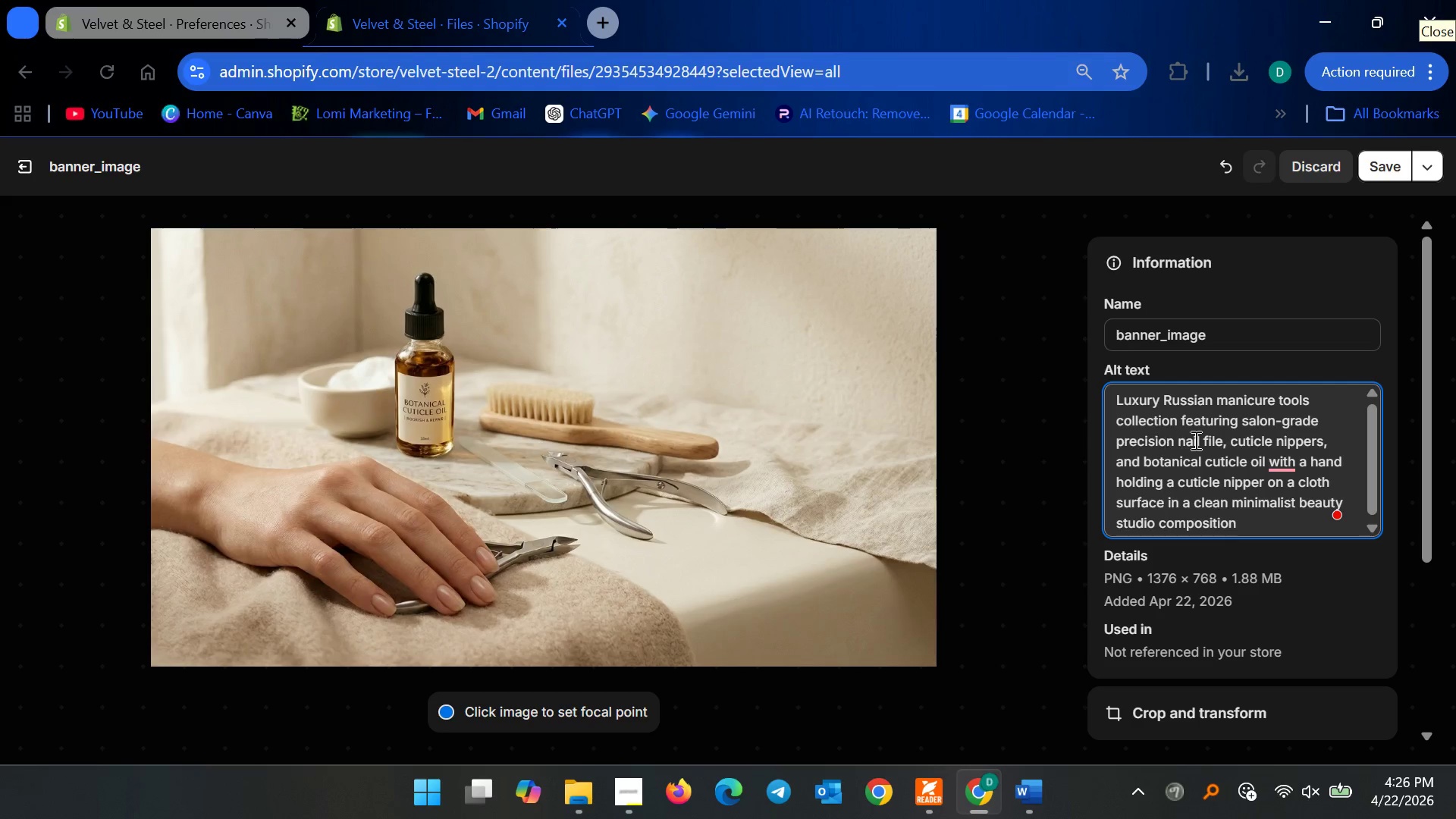 
wait(5.38)
 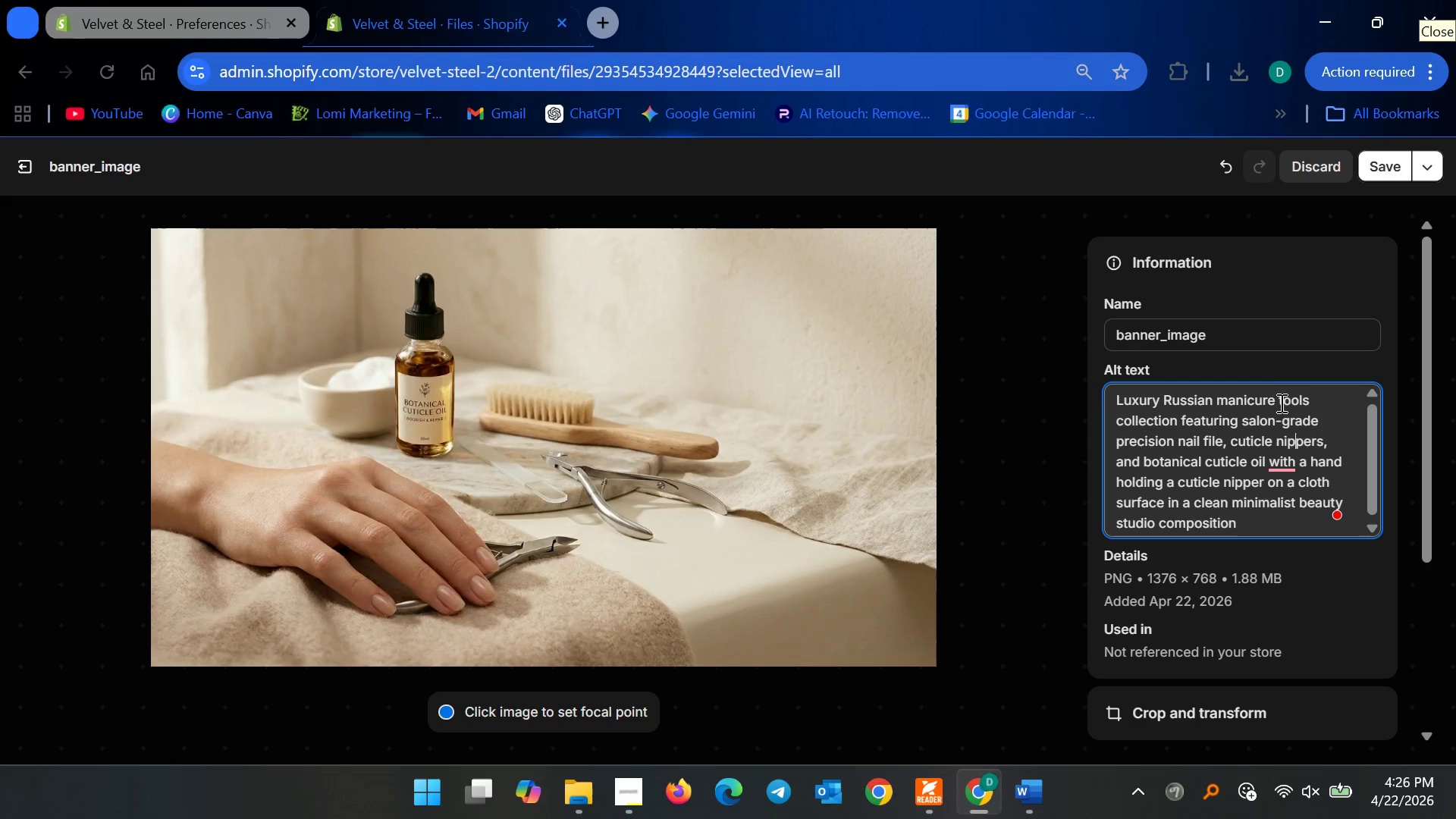 
left_click([1245, 463])
 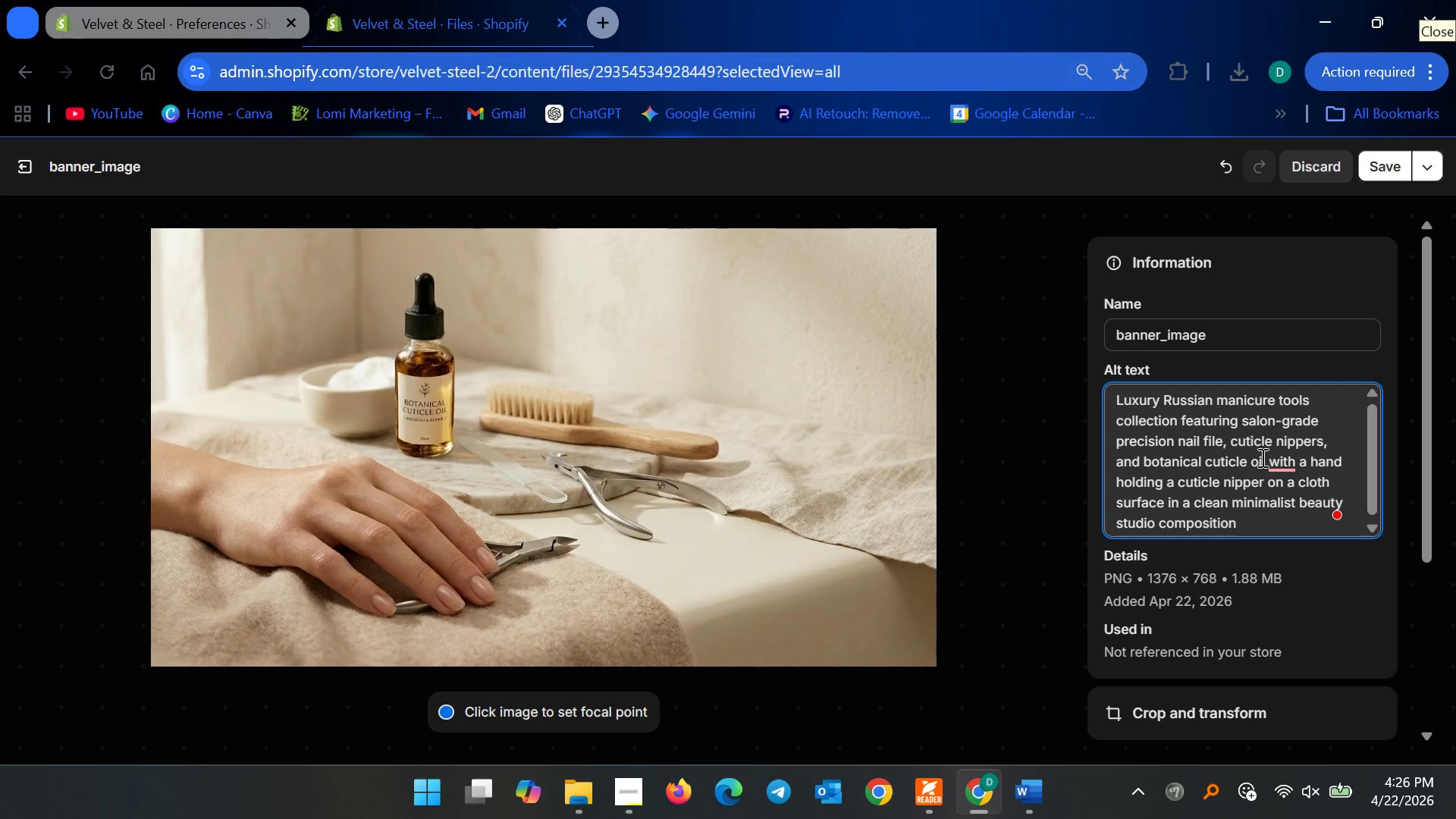 
left_click([1261, 457])
 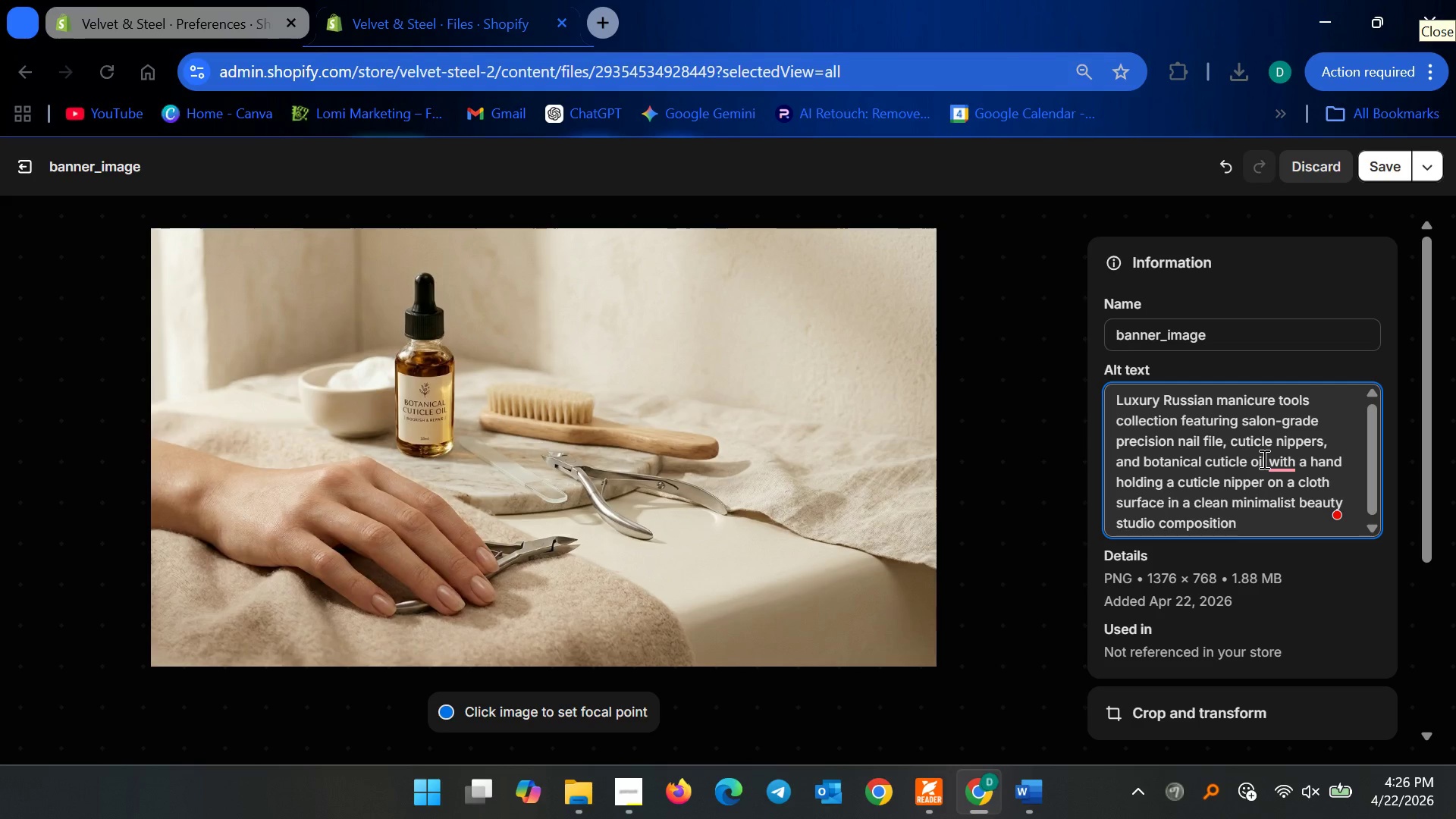 
left_click([1263, 459])
 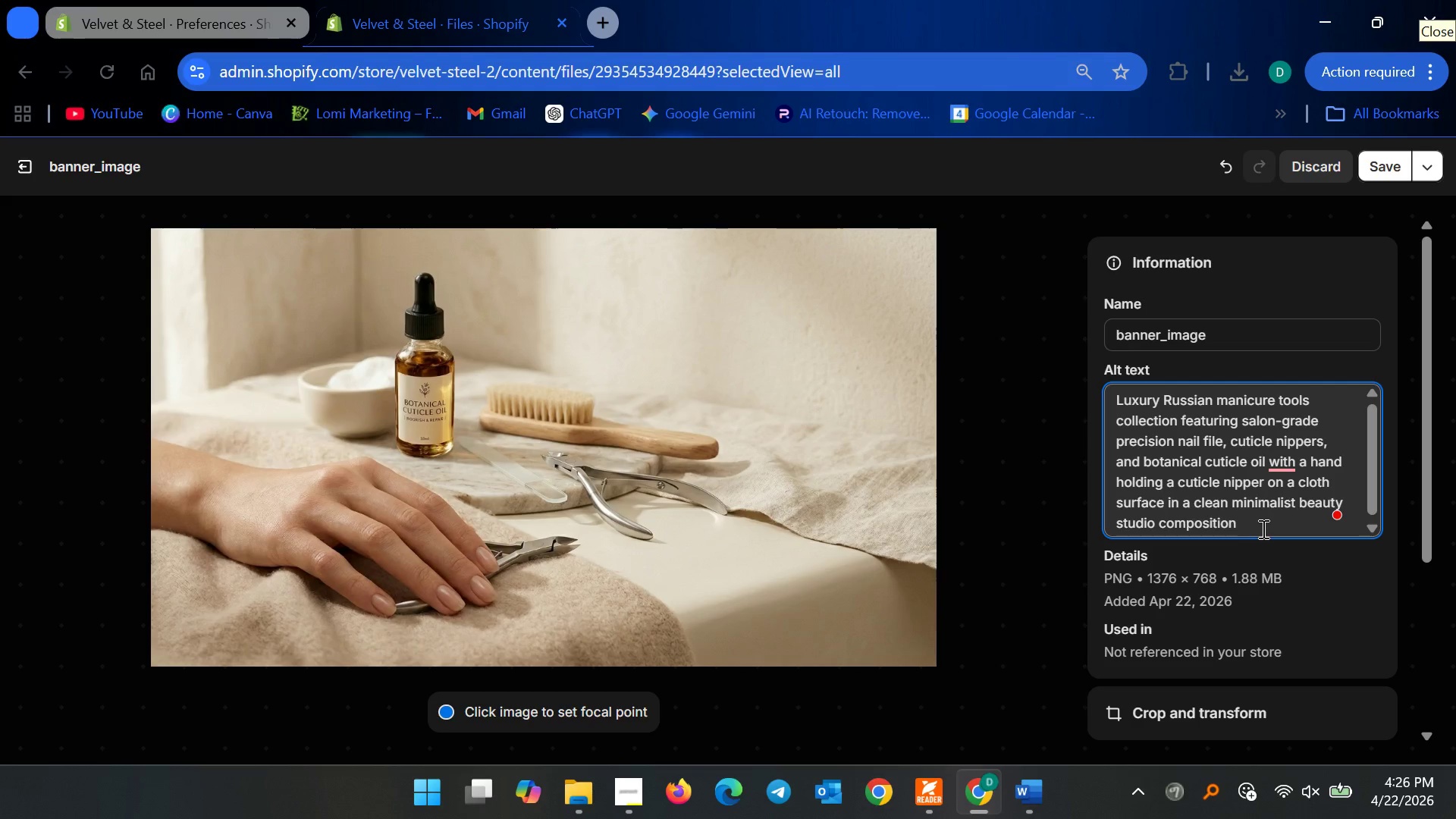 
key(ArrowRight)
 